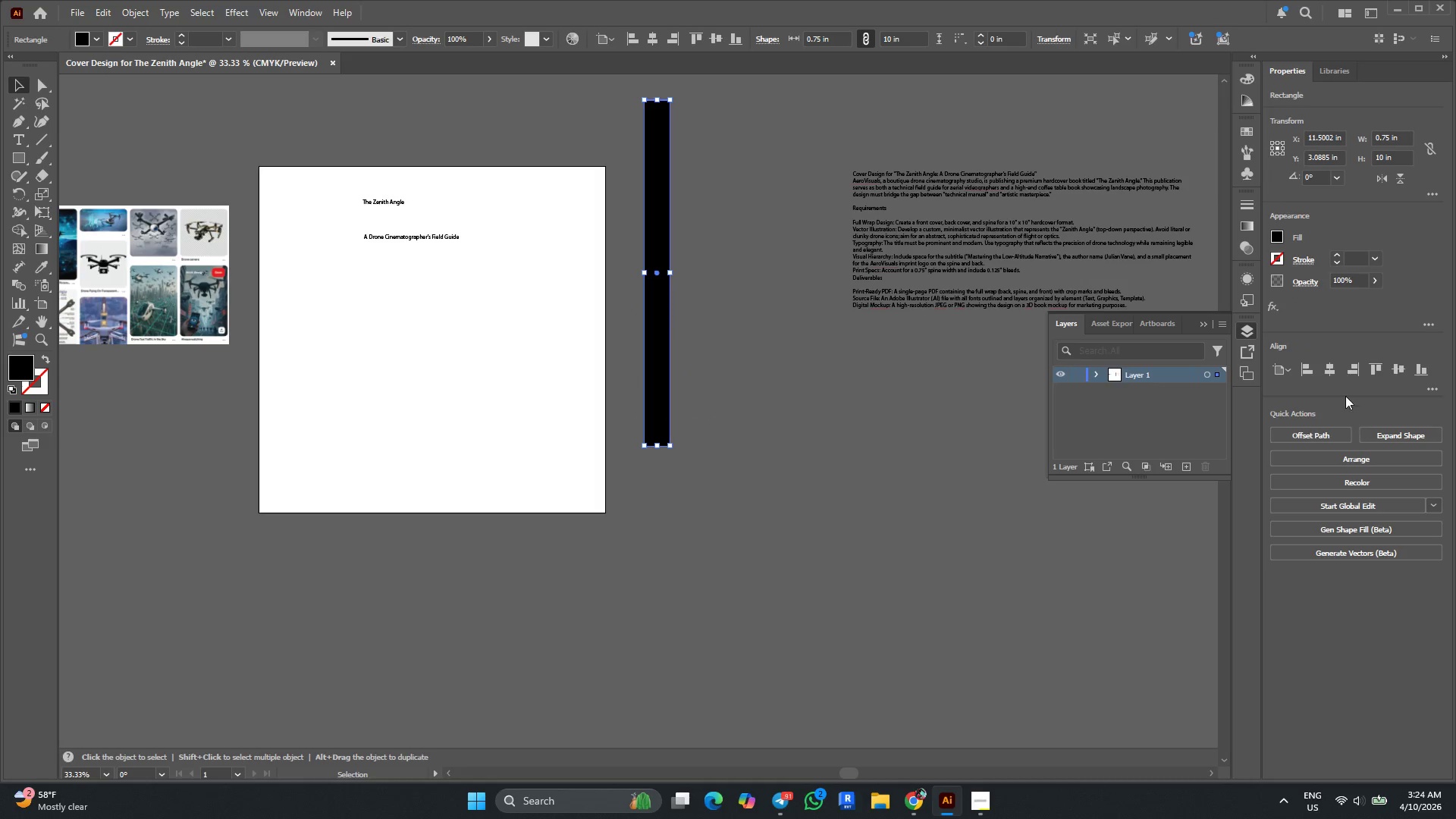 
left_click([1323, 365])
 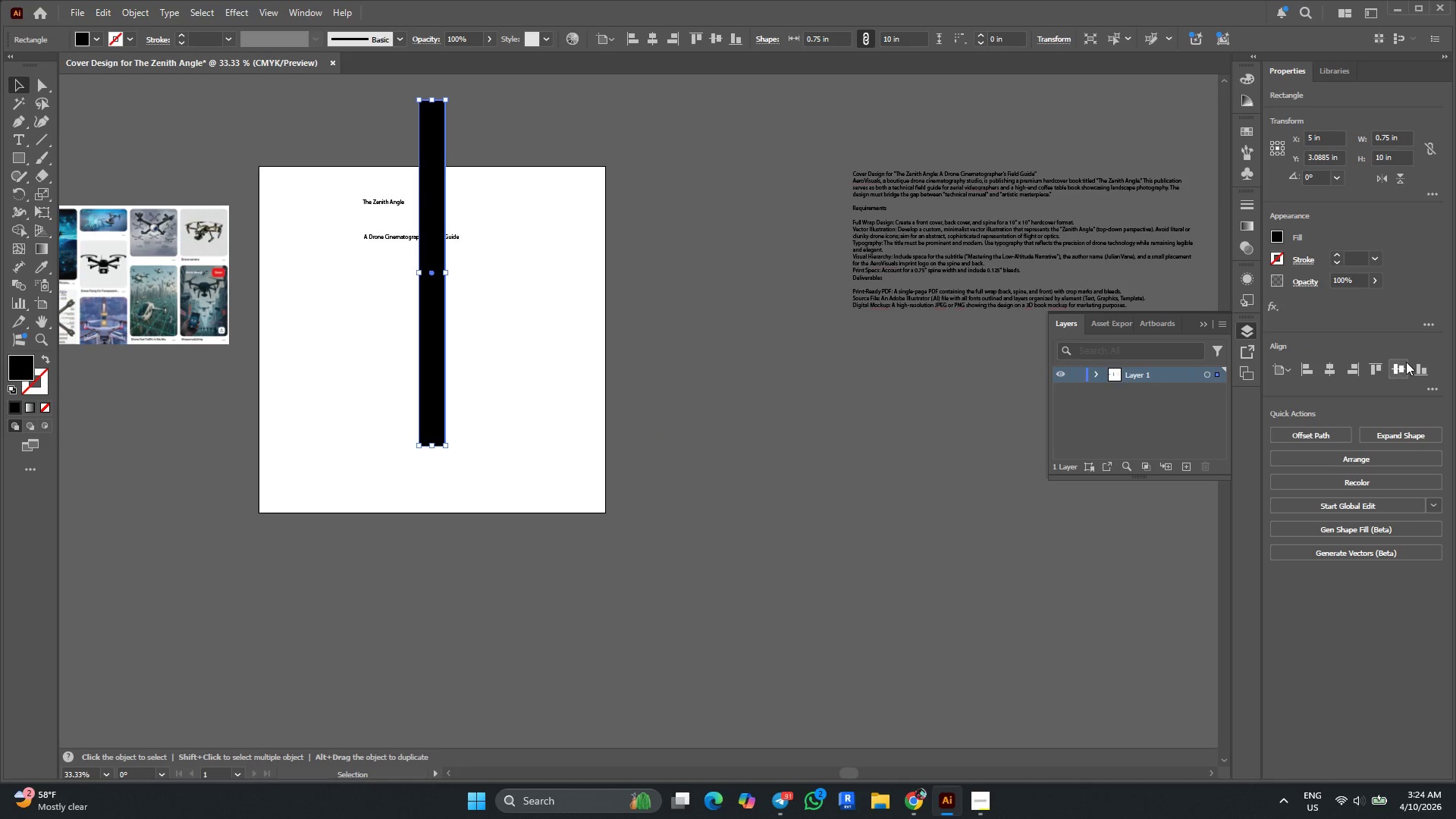 
left_click([1403, 362])
 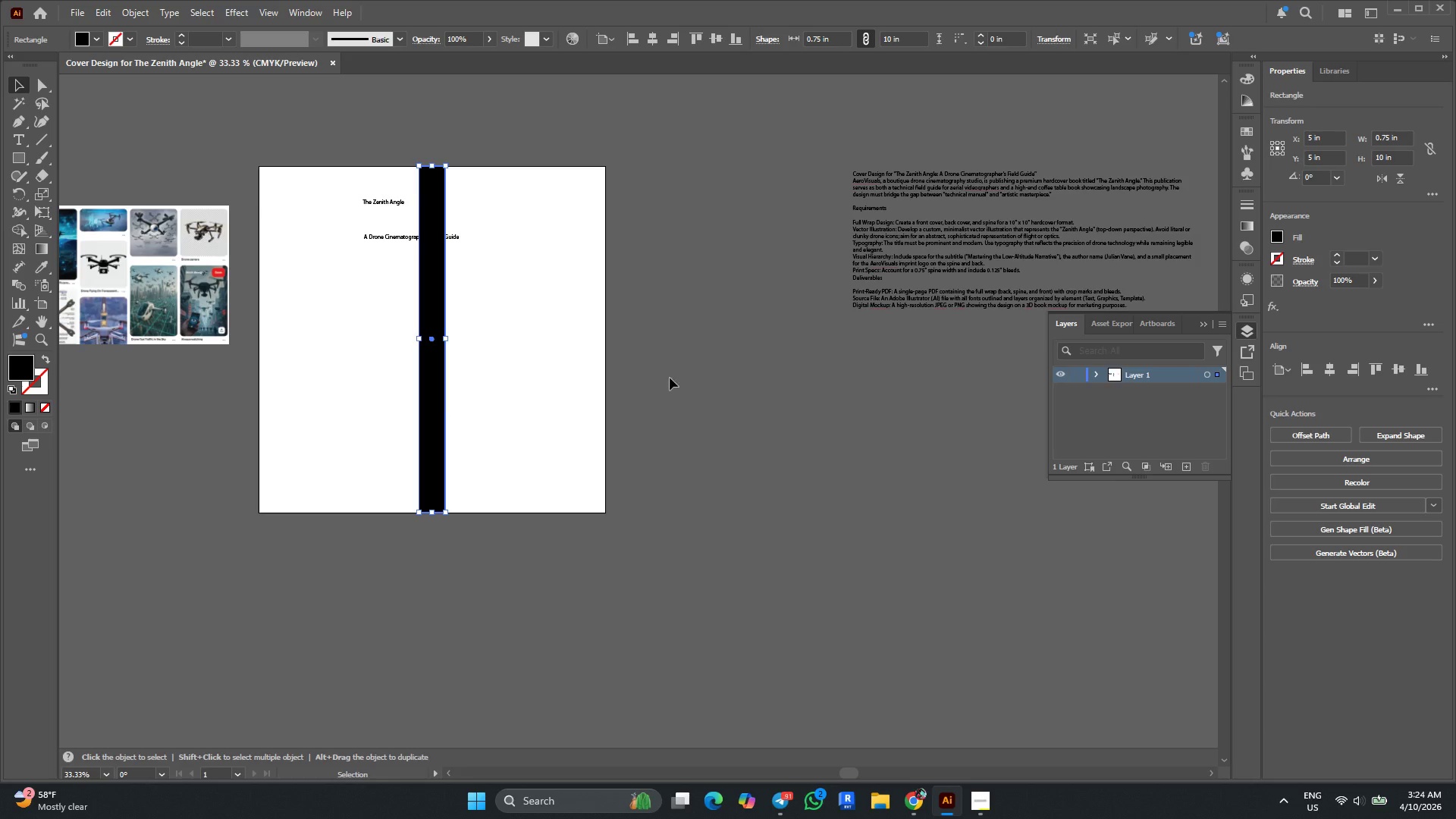 
left_click([681, 312])
 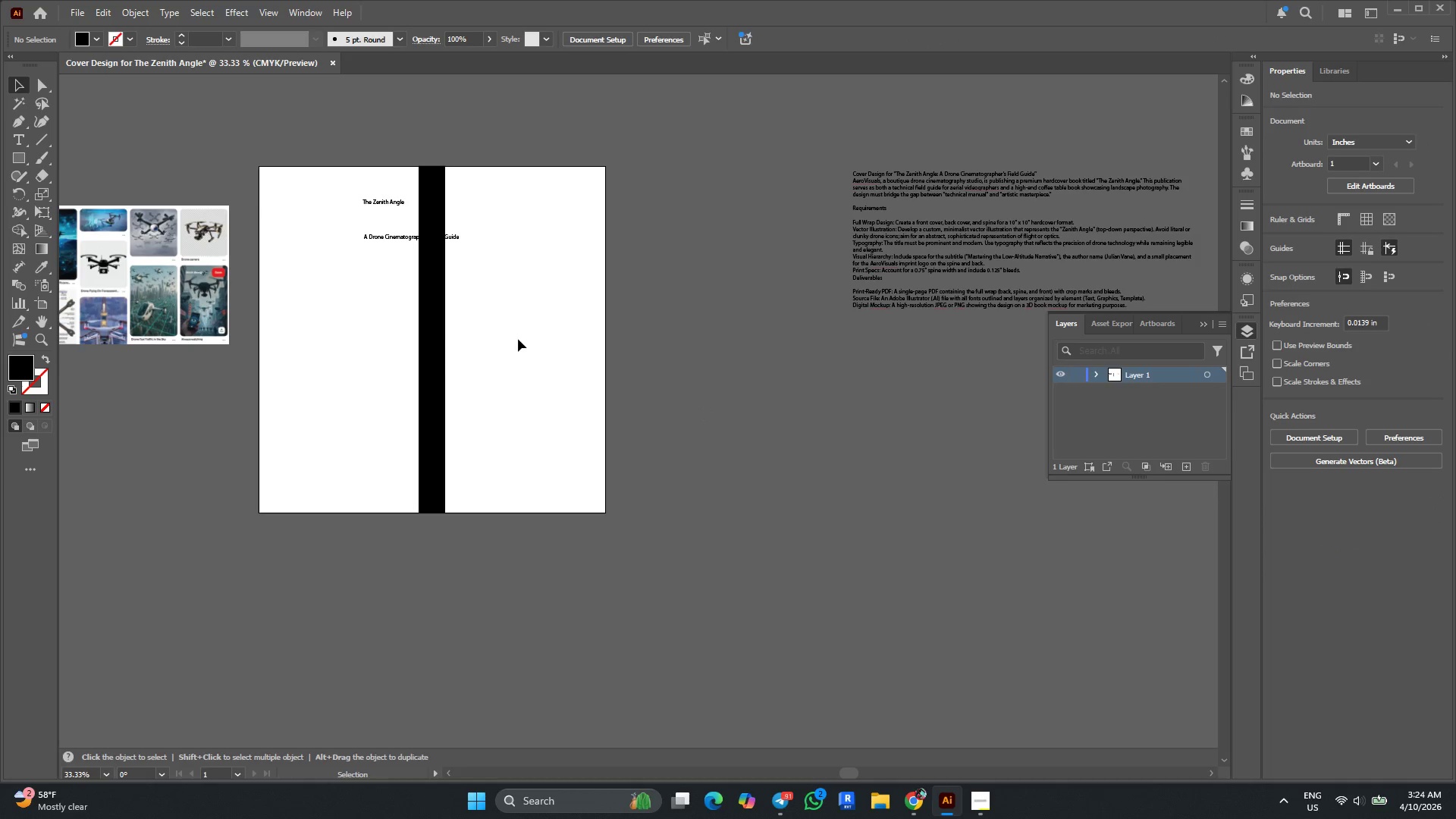 
wait(10.8)
 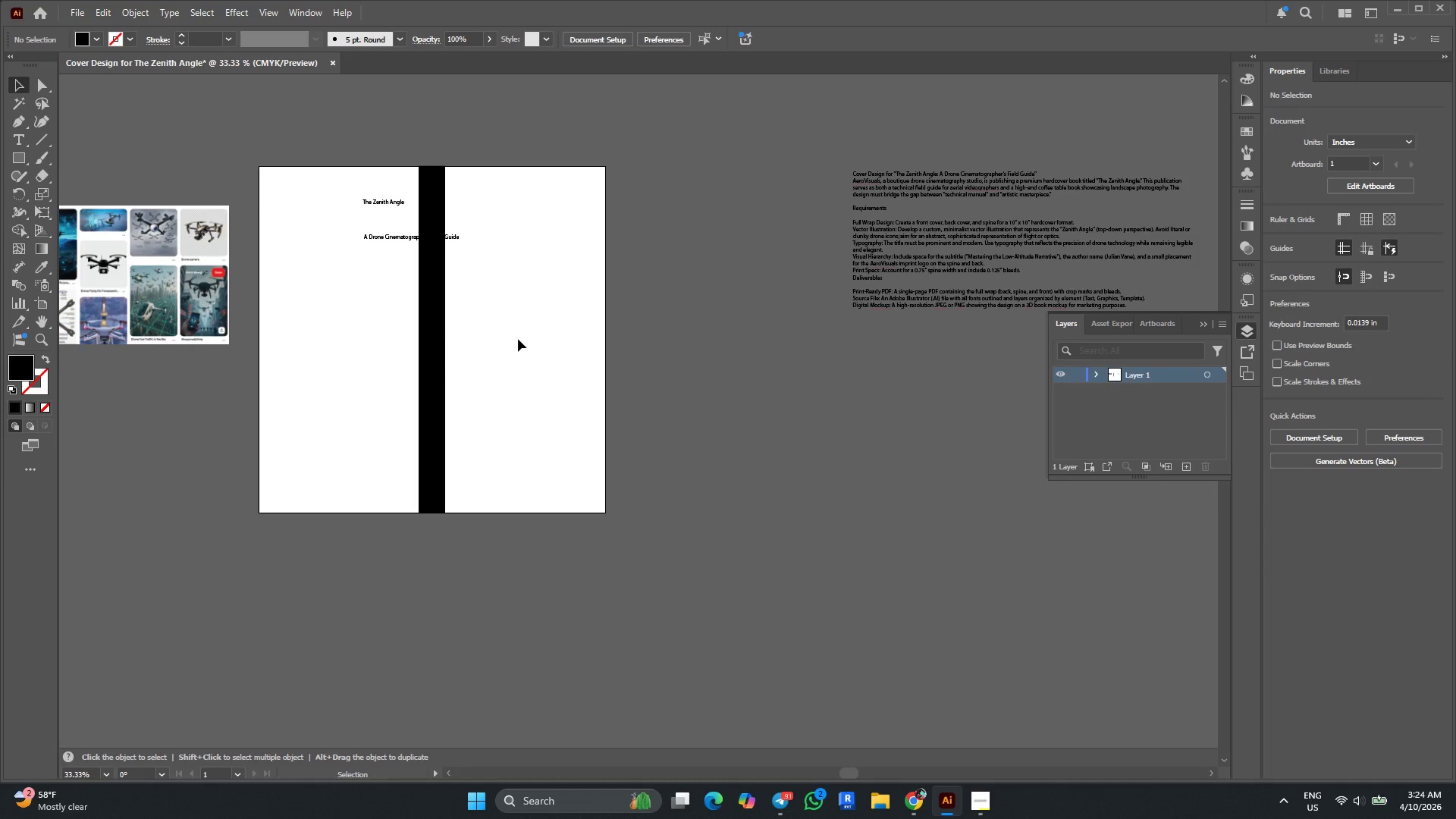 
left_click_drag(start_coordinate=[431, 351], to_coordinate=[615, 351])
 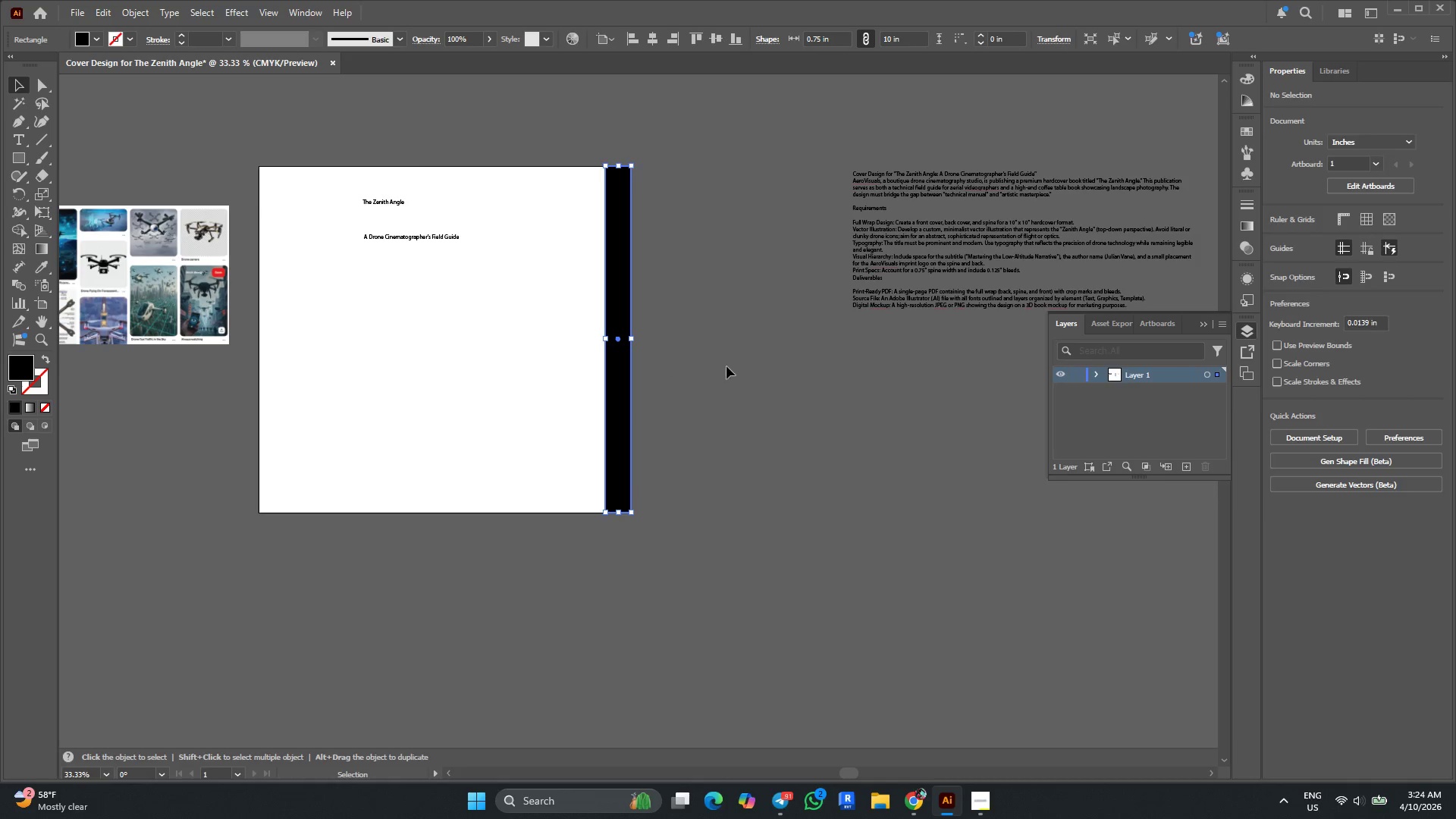 
left_click([730, 366])
 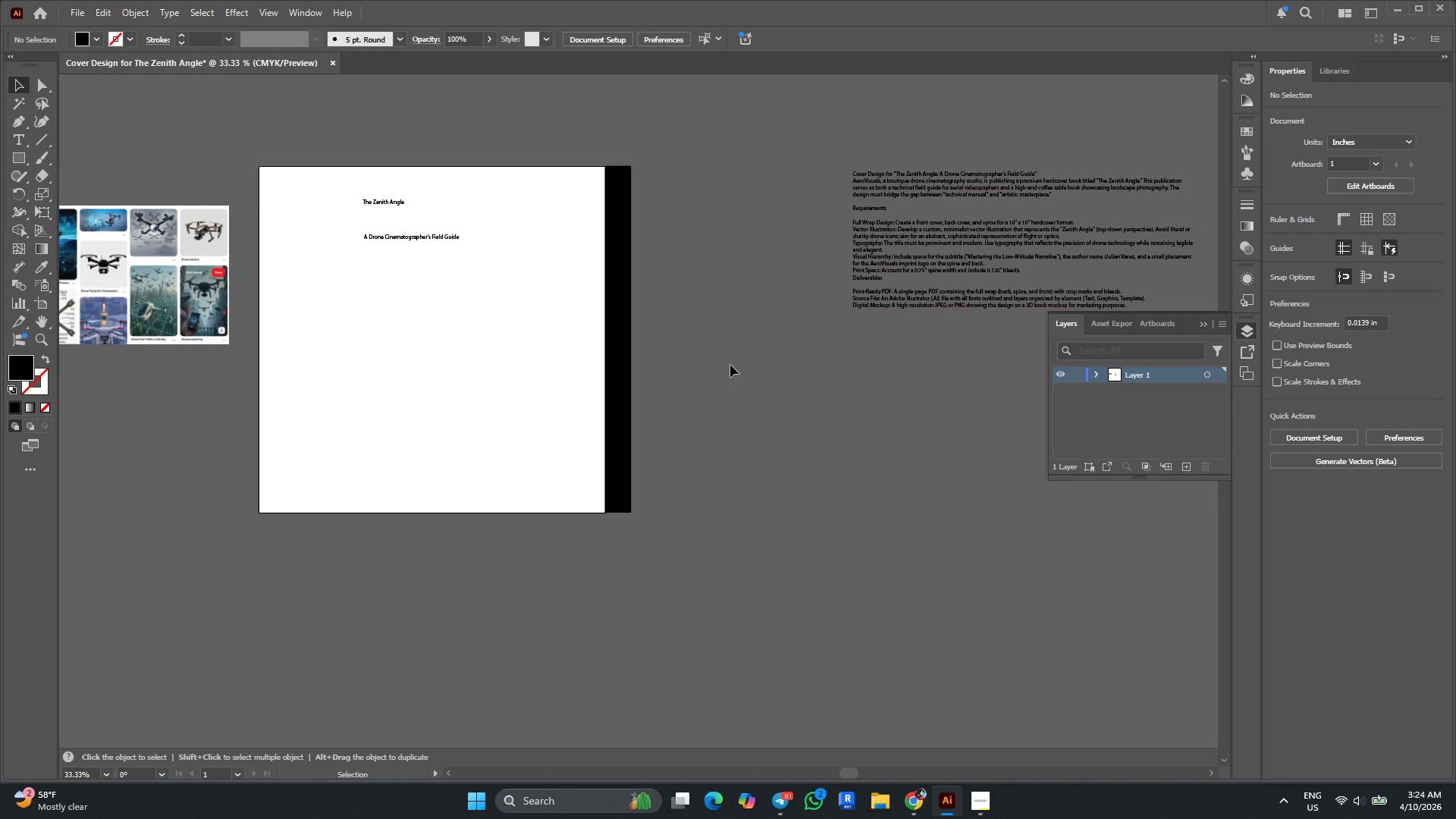 
left_click_drag(start_coordinate=[699, 575], to_coordinate=[528, 402])
 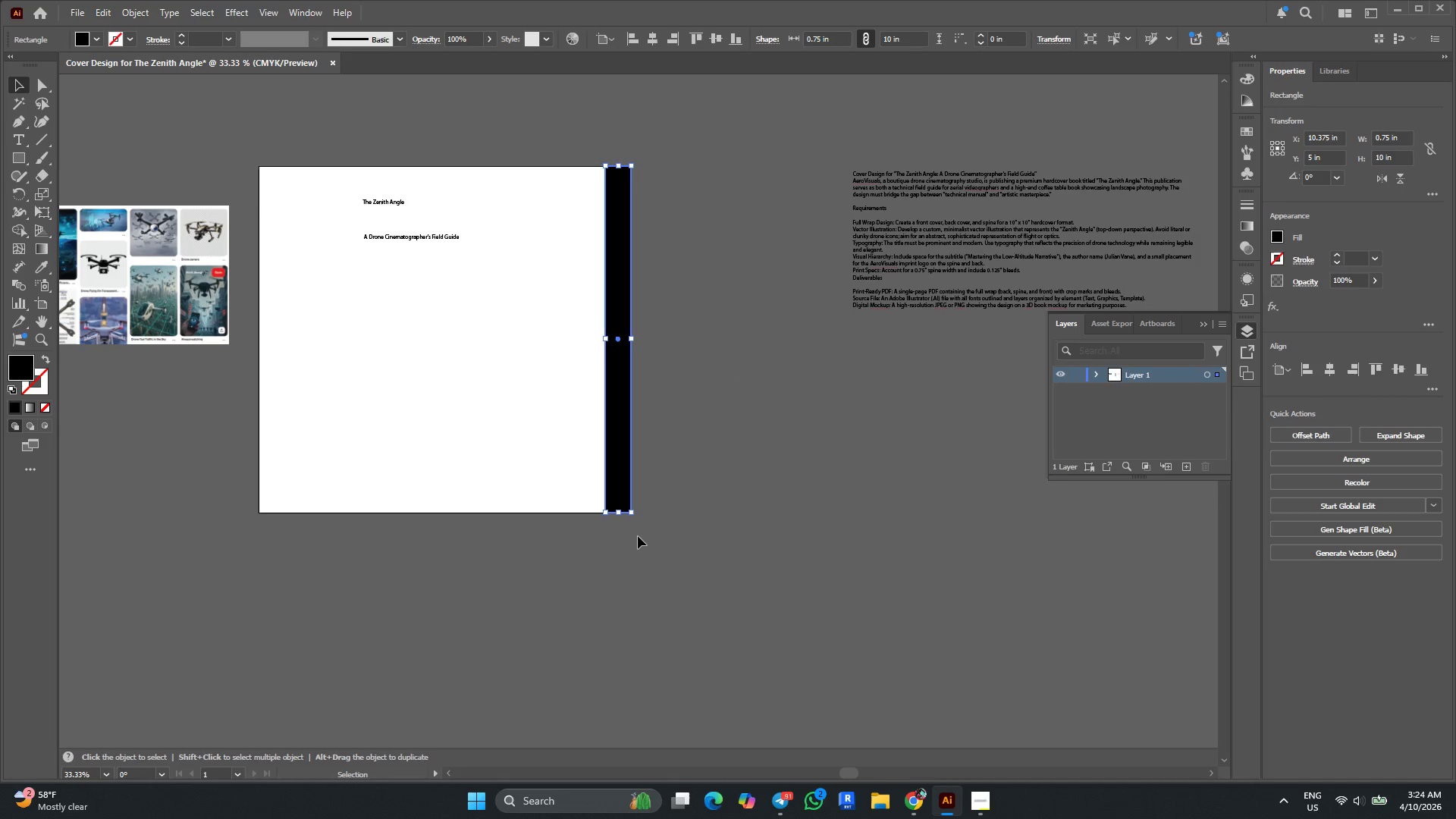 
hold_key(key=AltLeft, duration=0.5)
scroll: coordinate [637, 536], scroll_direction: up, amount: 4.0
 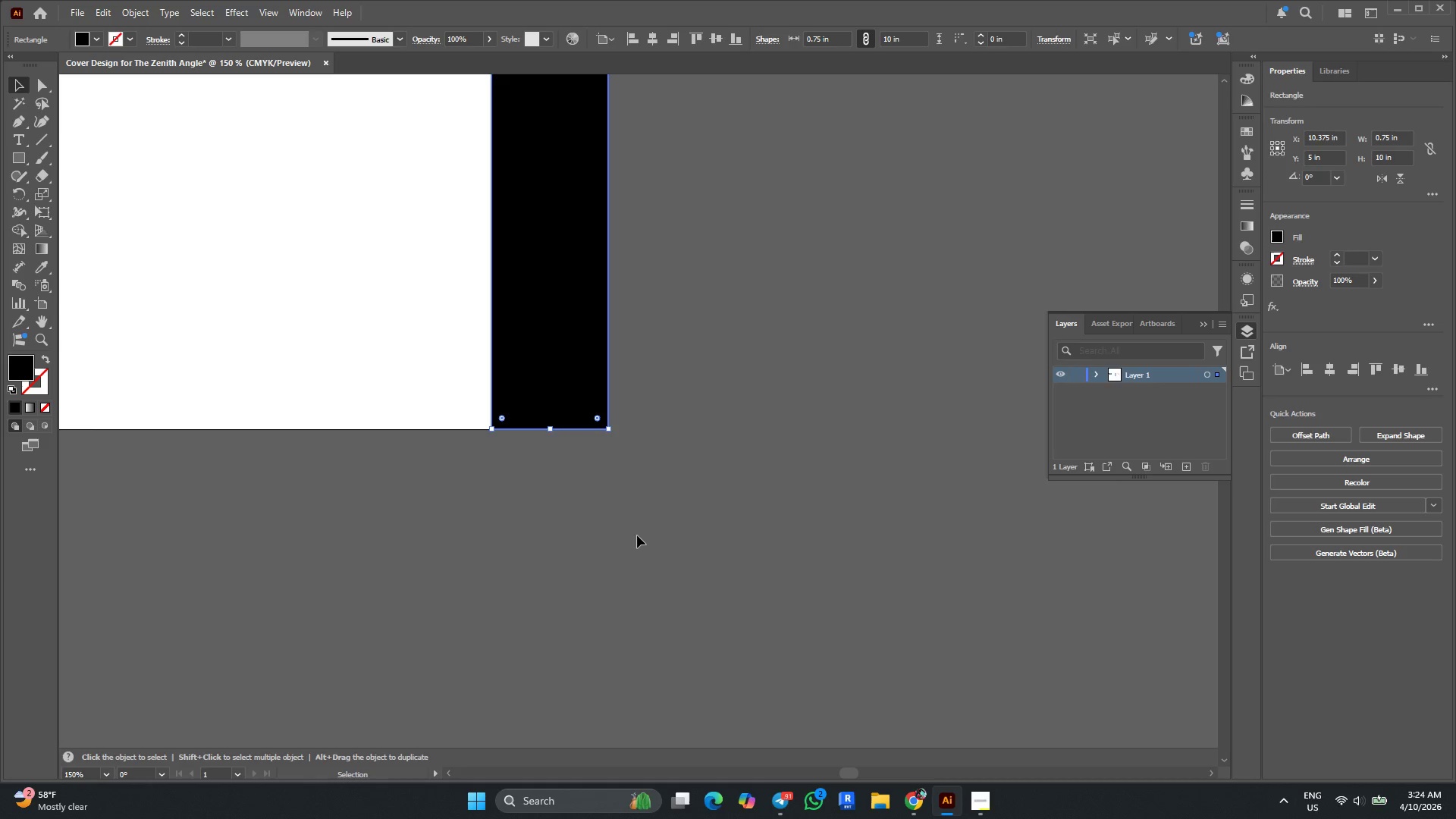 
wait(24.41)
 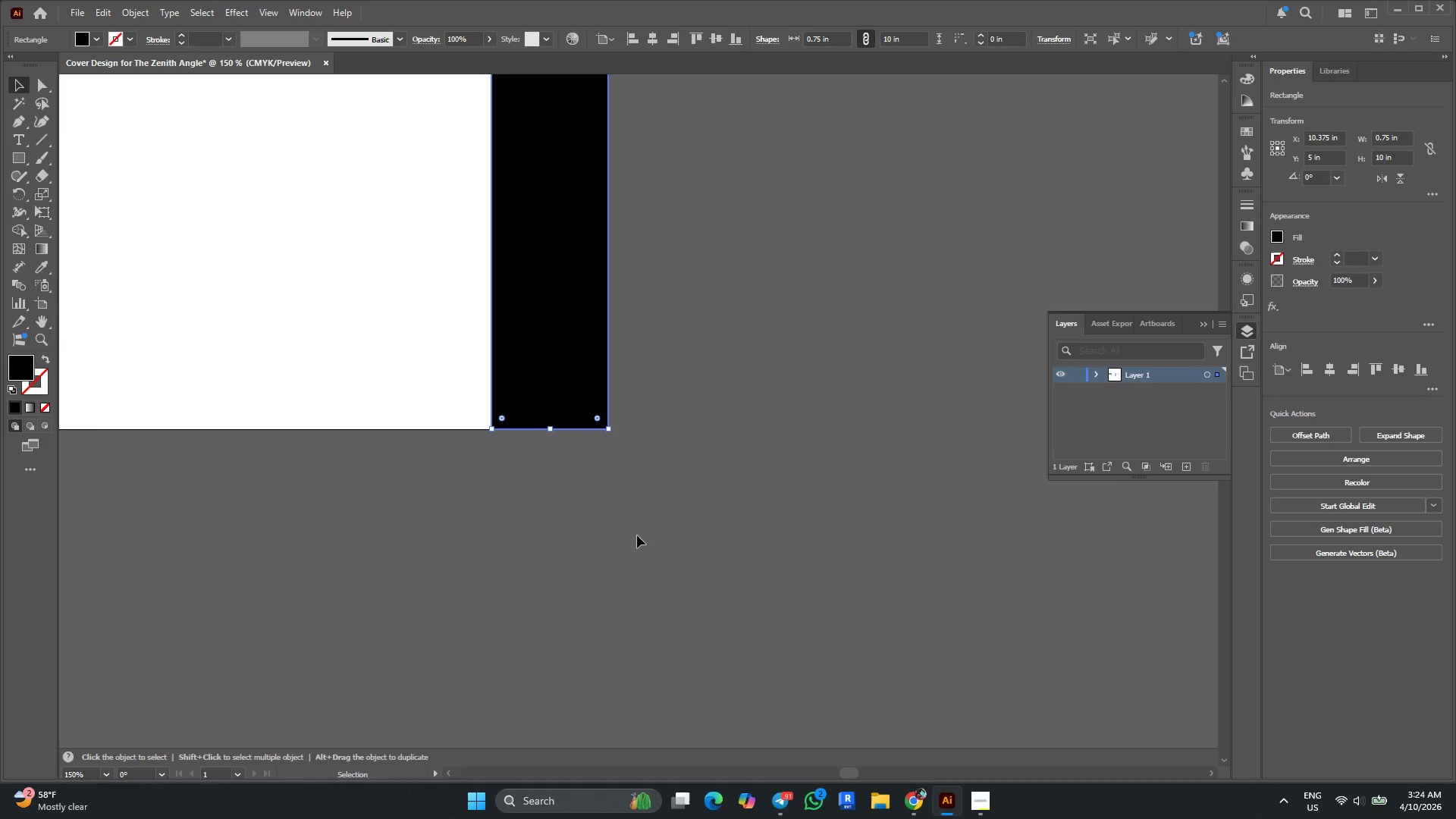 
scroll: coordinate [637, 535], scroll_direction: none, amount: 0.0
 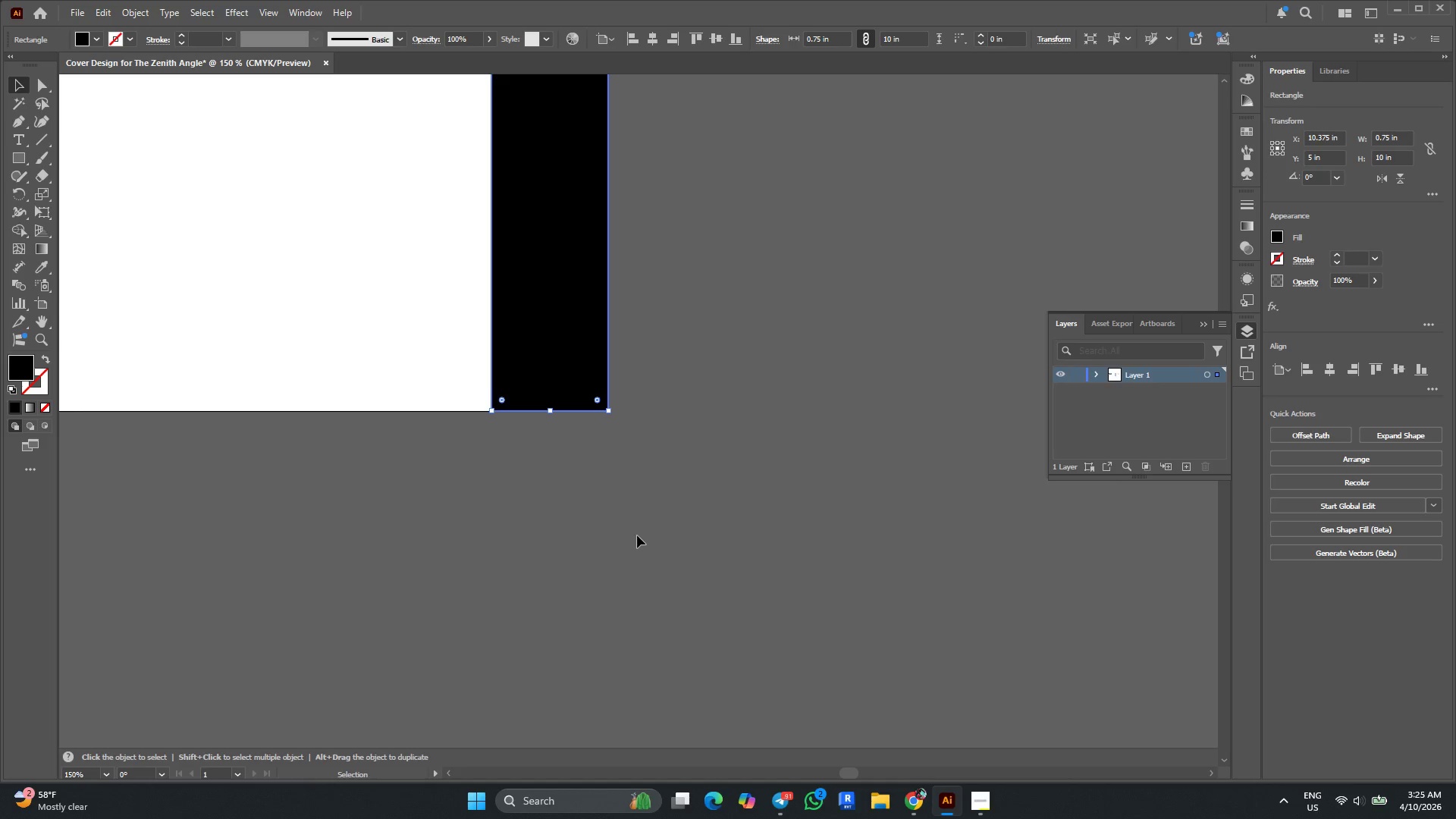 
wait(26.97)
 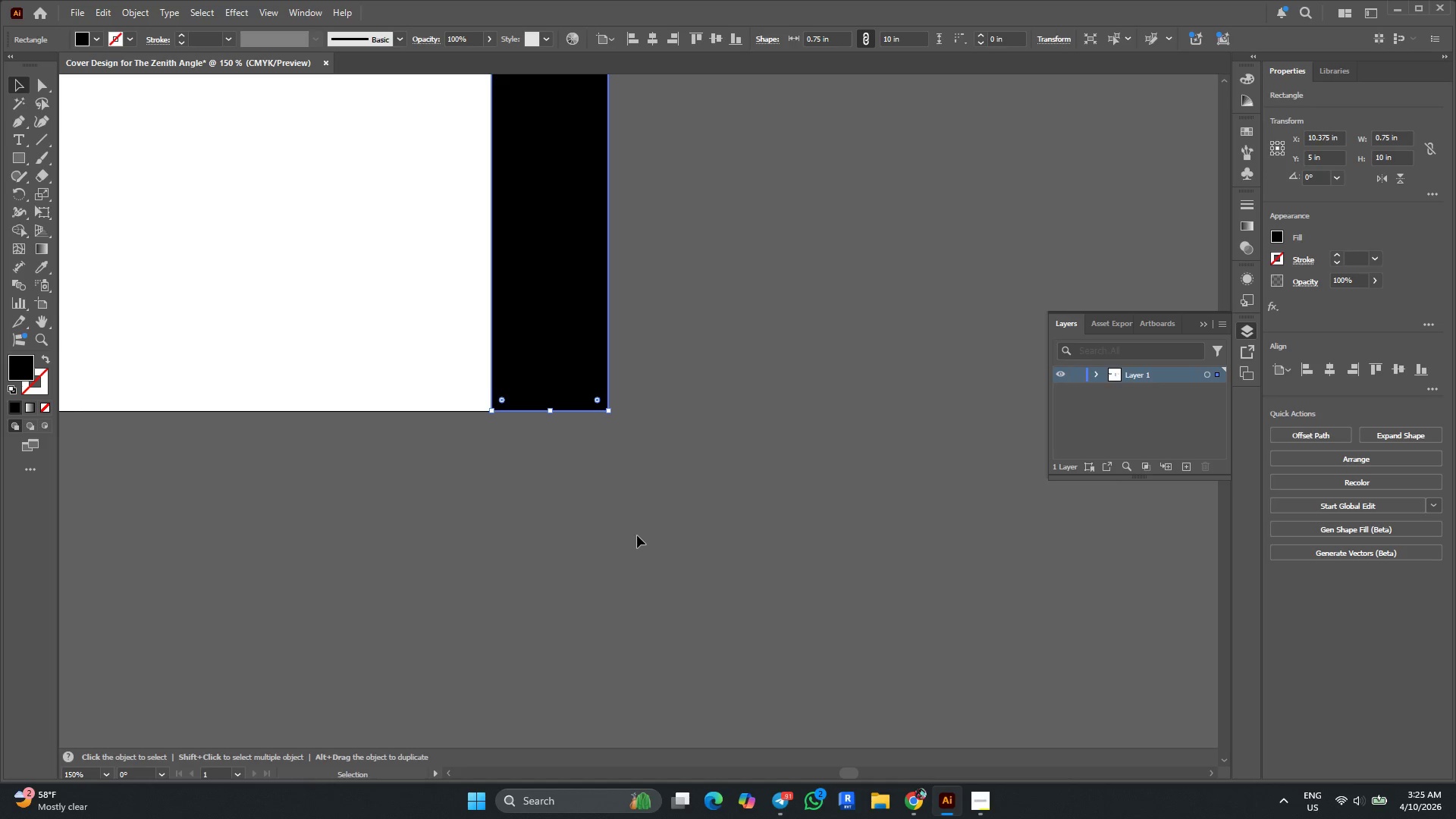 
scroll: coordinate [637, 535], scroll_direction: down, amount: 3.0
 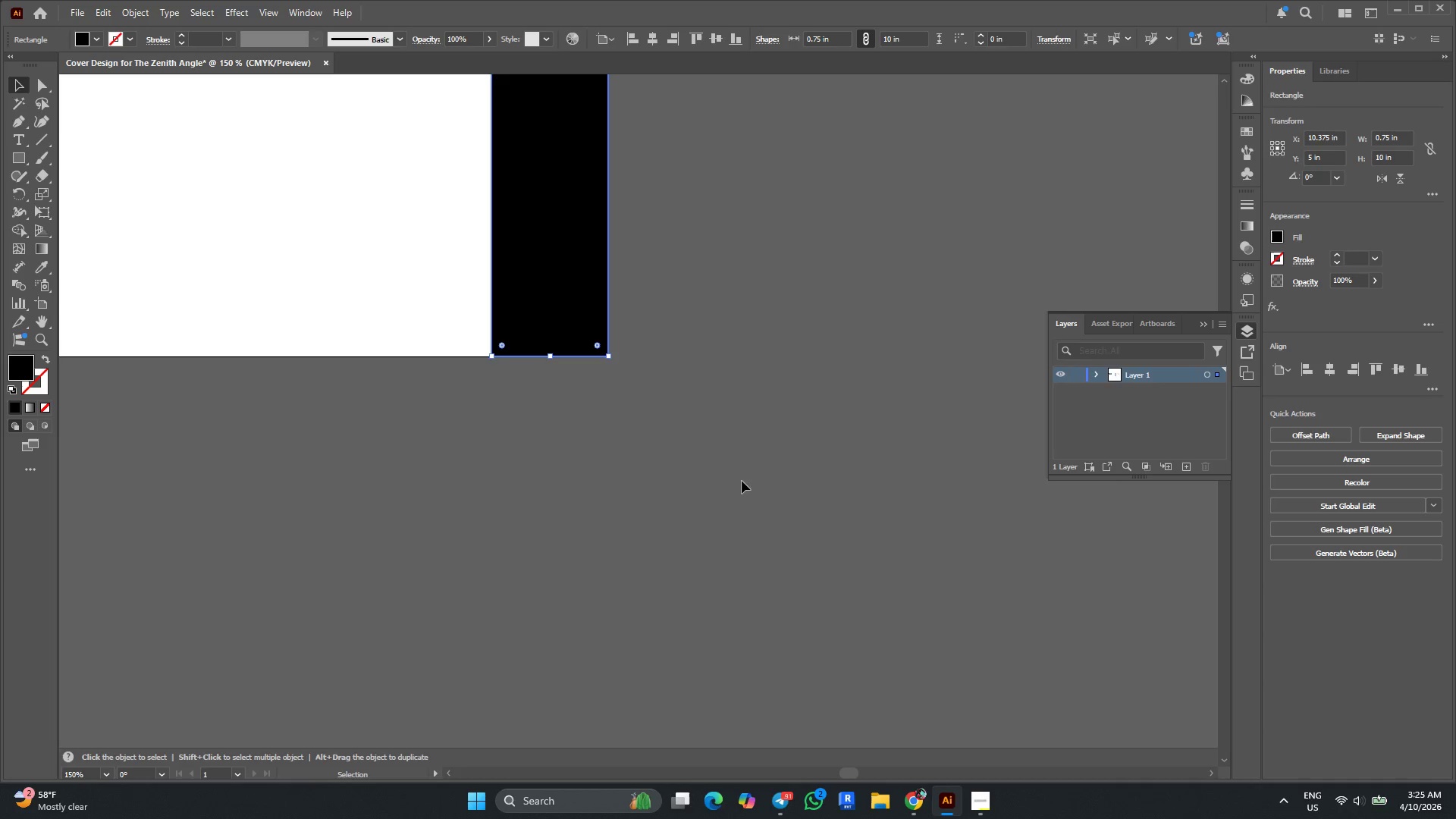 
scroll: coordinate [714, 504], scroll_direction: up, amount: 20.0
 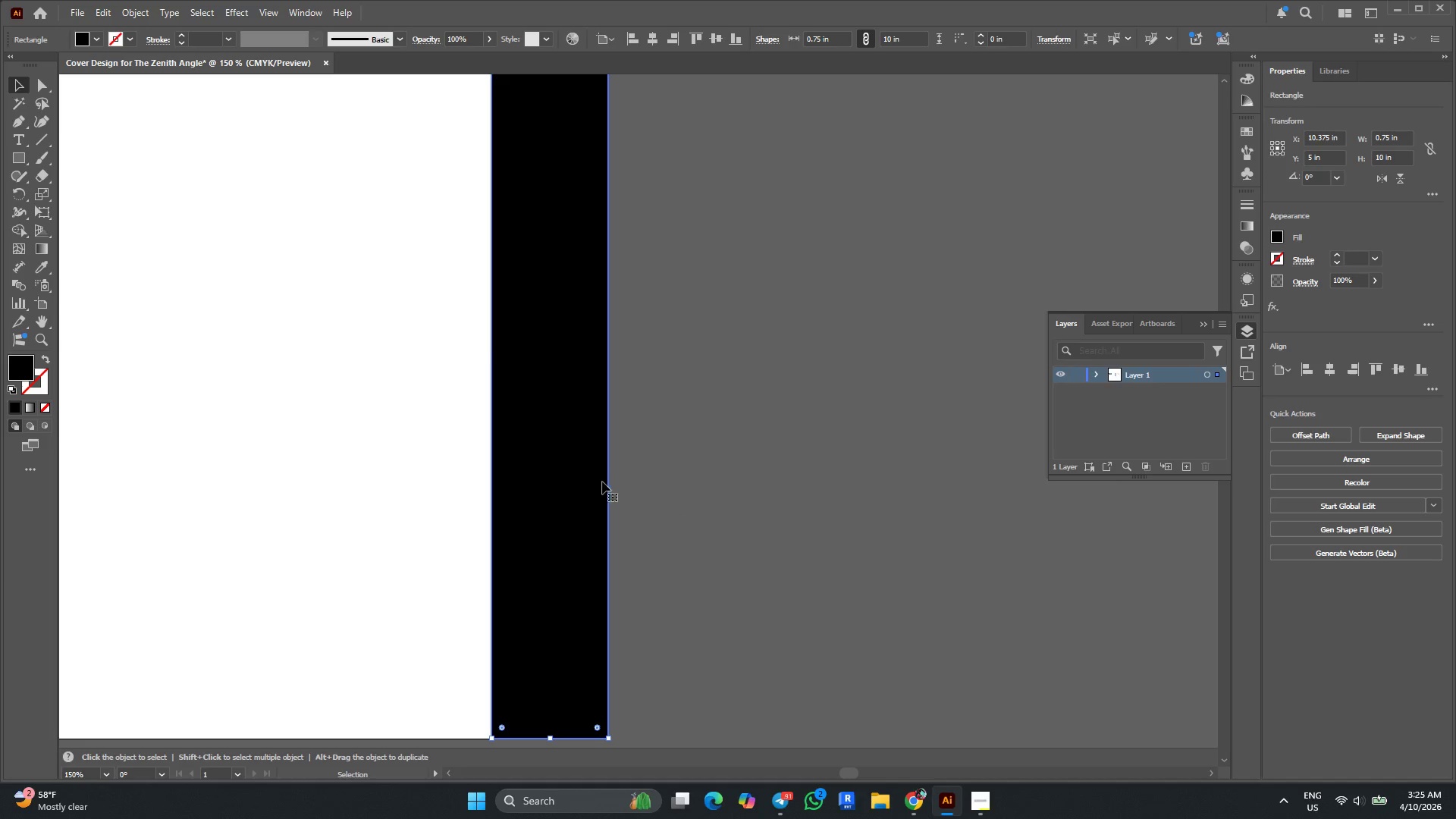 
left_click([431, 453])
 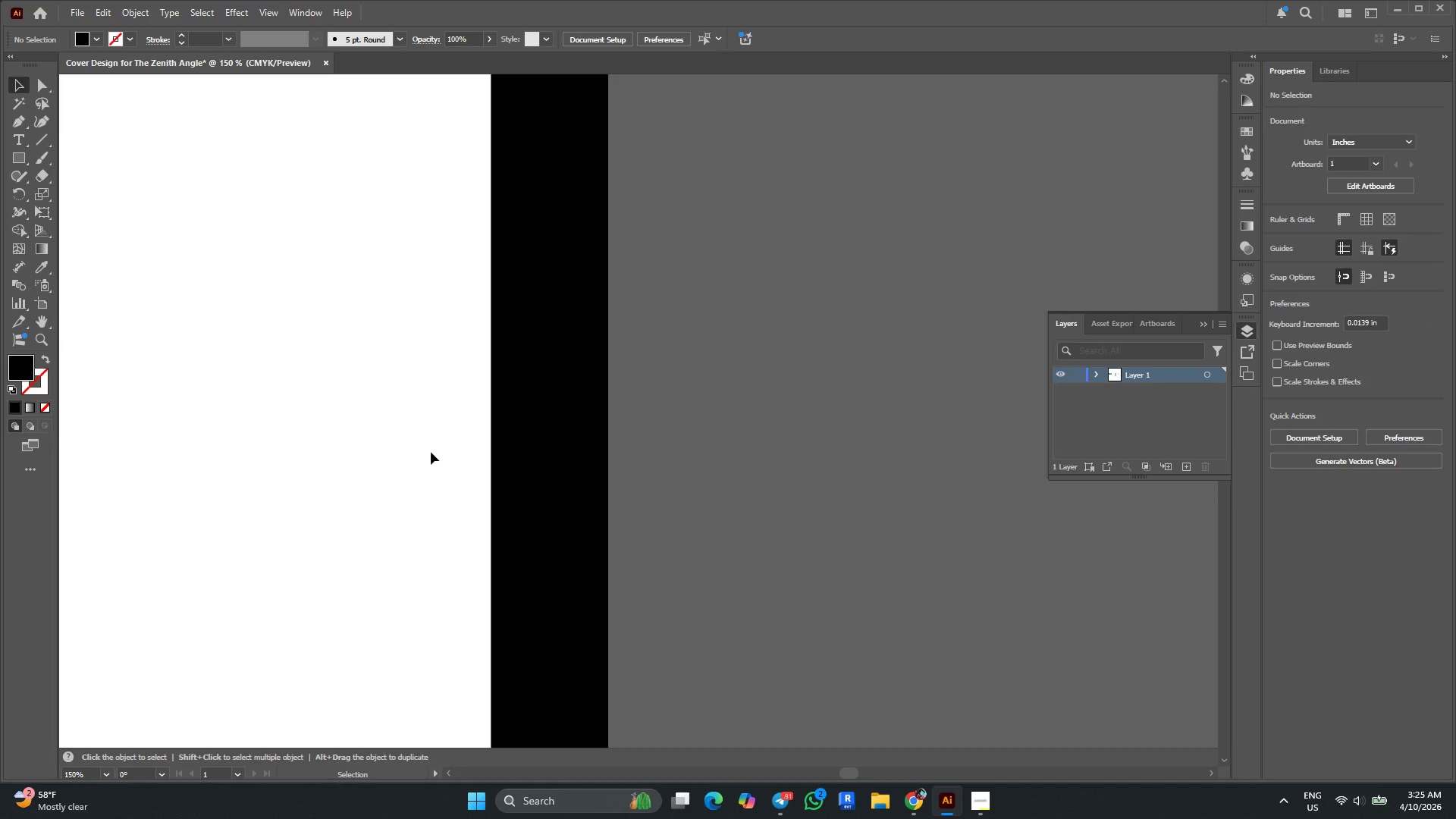 
scroll: coordinate [598, 470], scroll_direction: up, amount: 20.0
 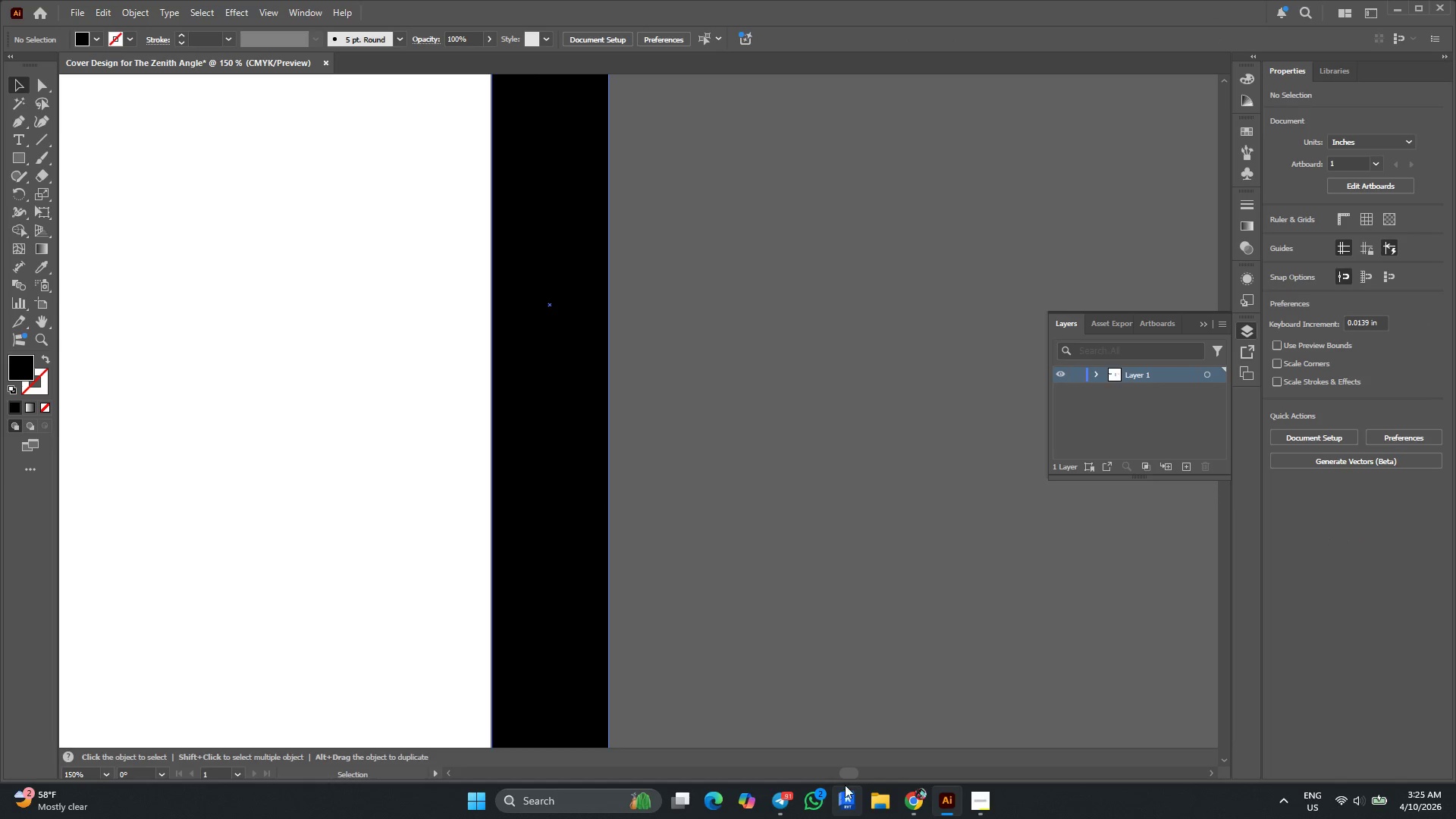 
left_click_drag(start_coordinate=[849, 775], to_coordinate=[799, 756])
 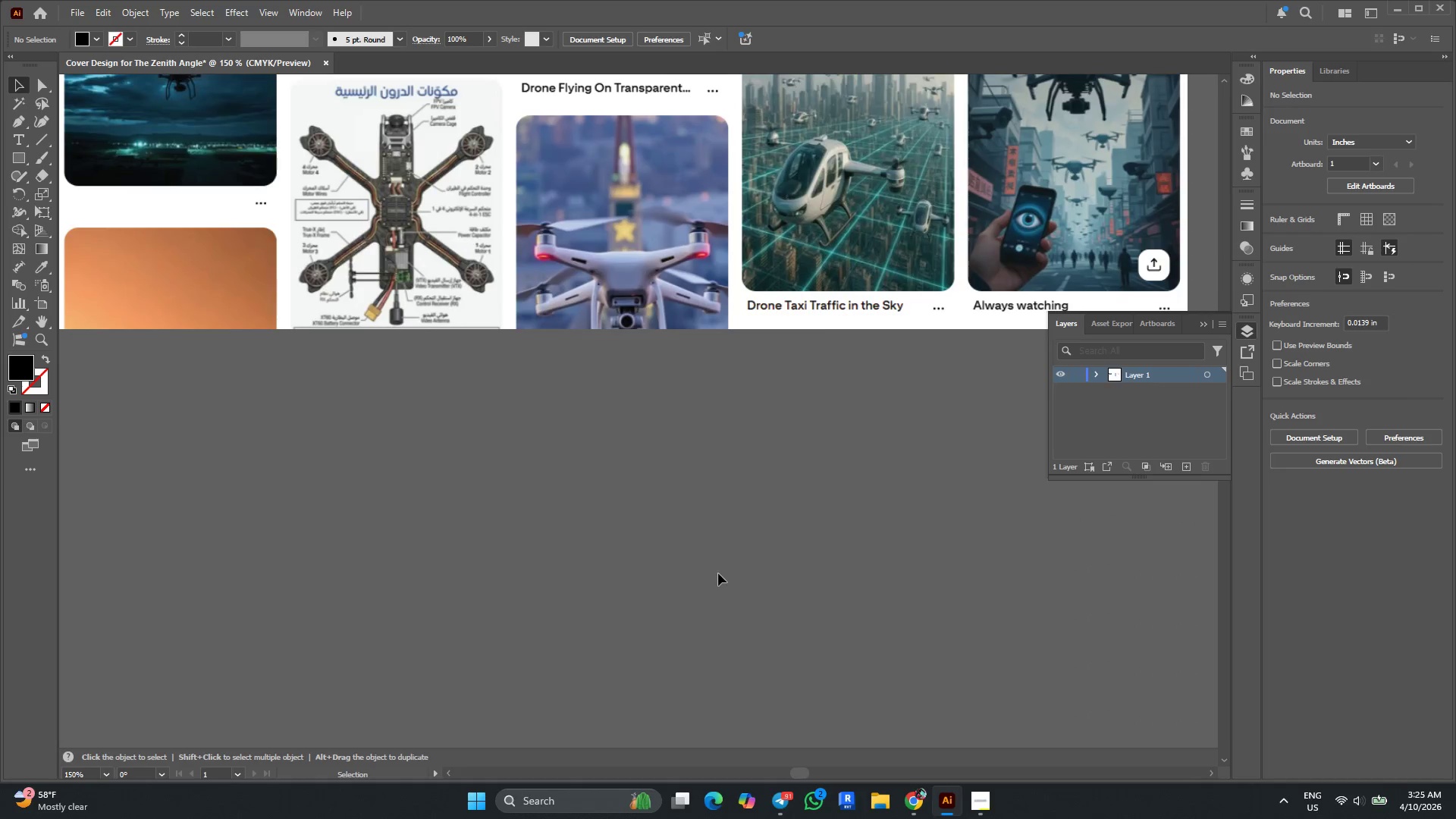 
scroll: coordinate [715, 561], scroll_direction: up, amount: 29.0
 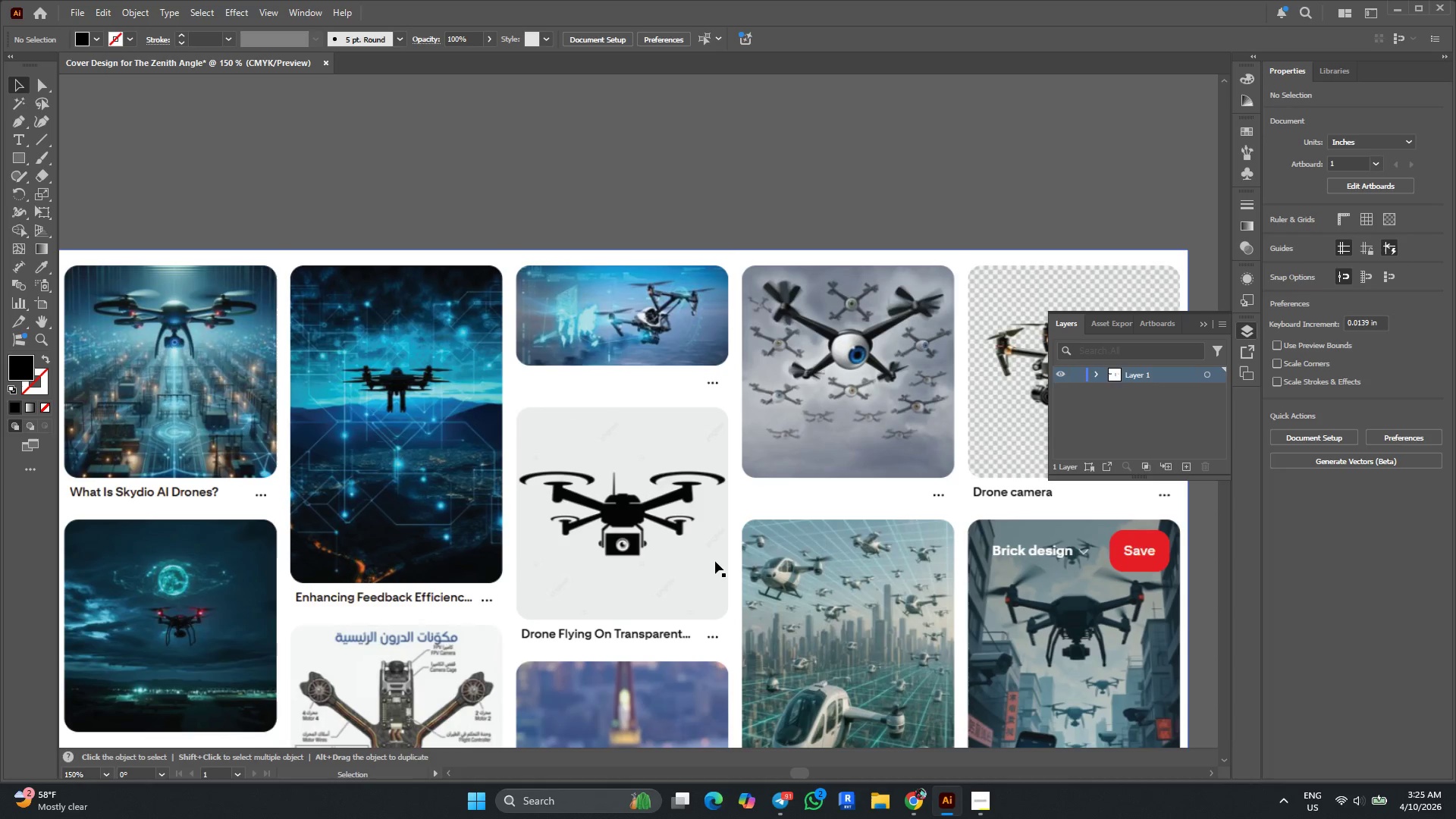 
scroll: coordinate [715, 561], scroll_direction: down, amount: 4.0
 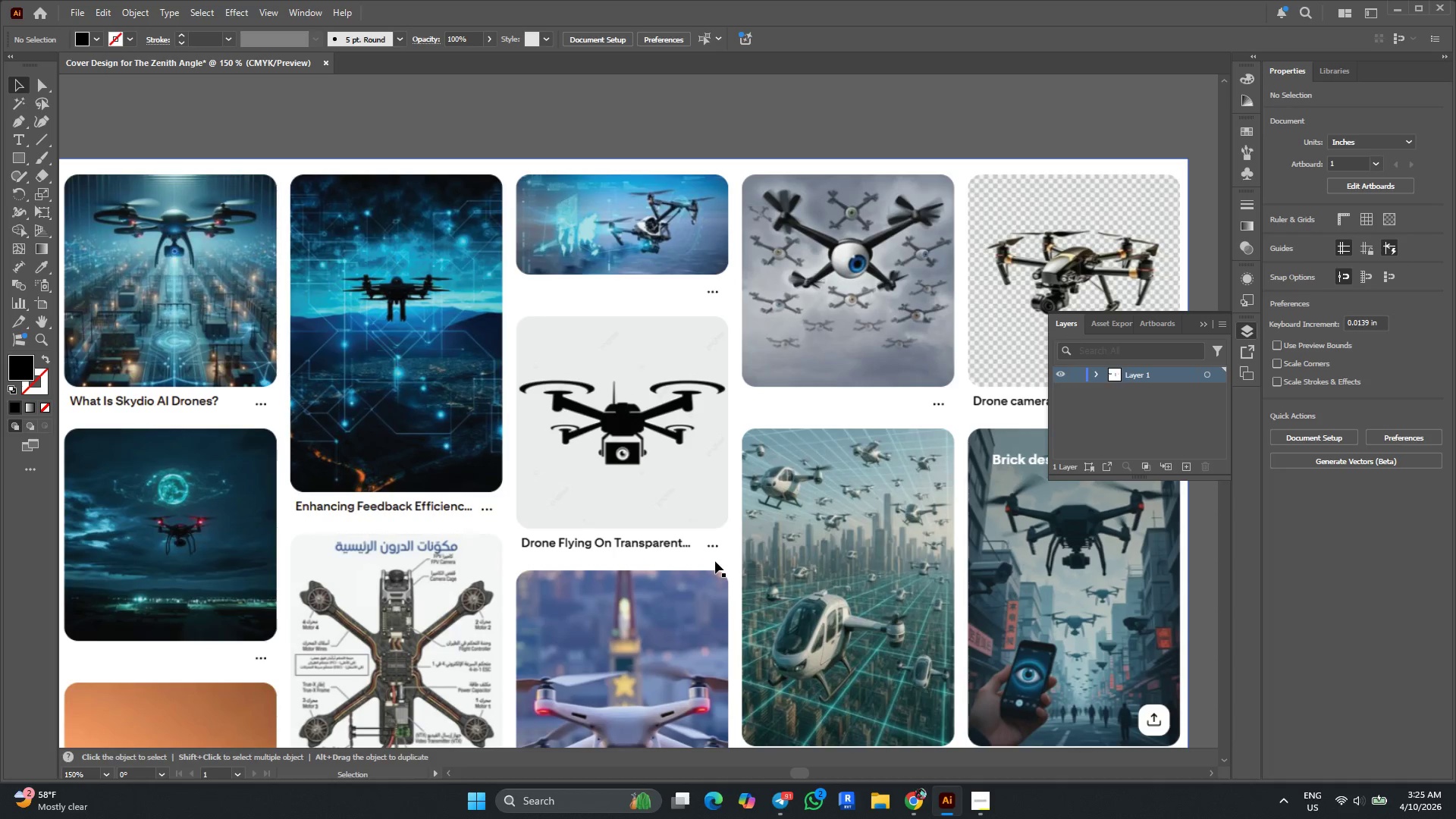 
key(Alt+AltLeft)
 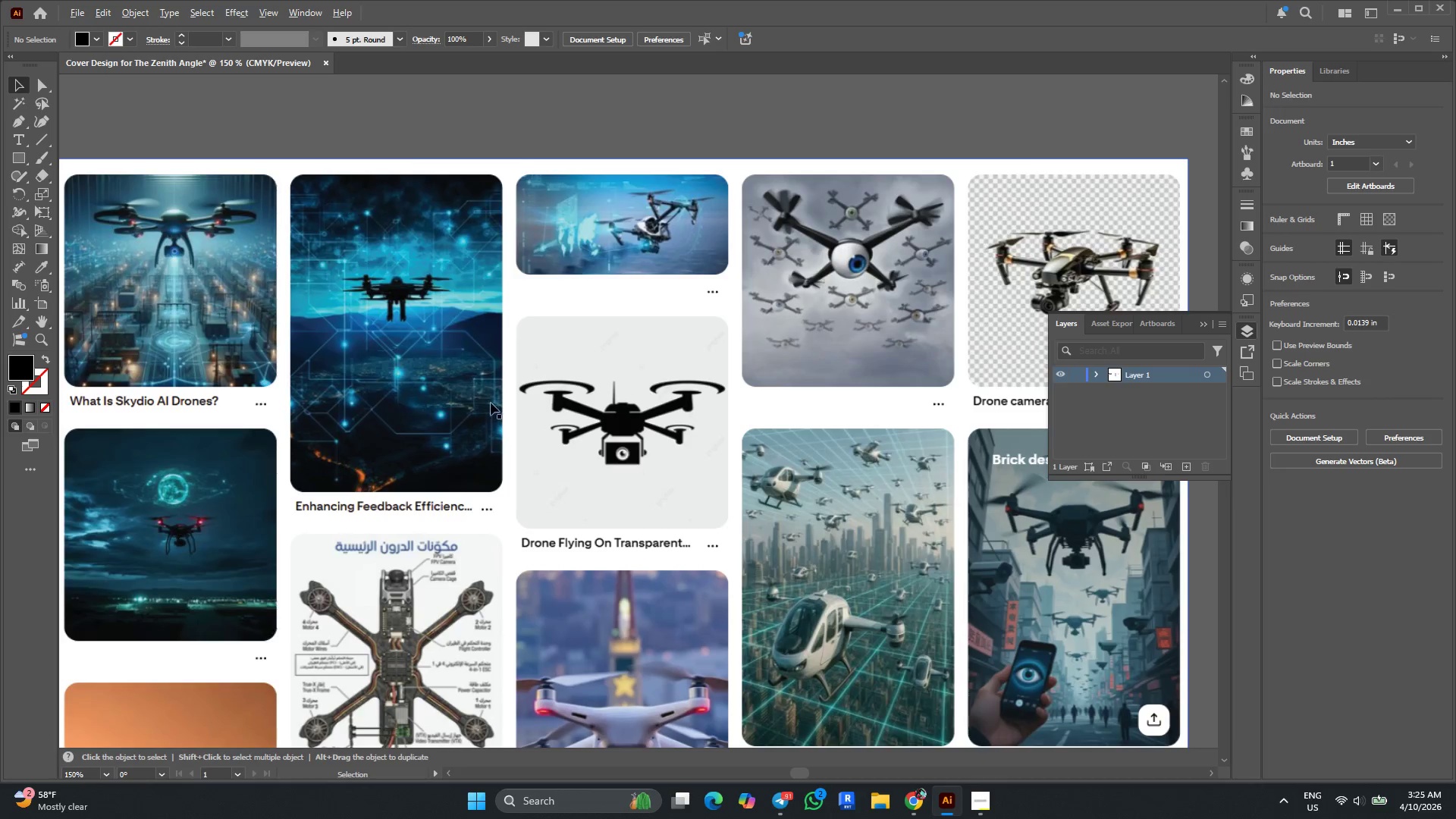 
key(Alt+AltLeft)
 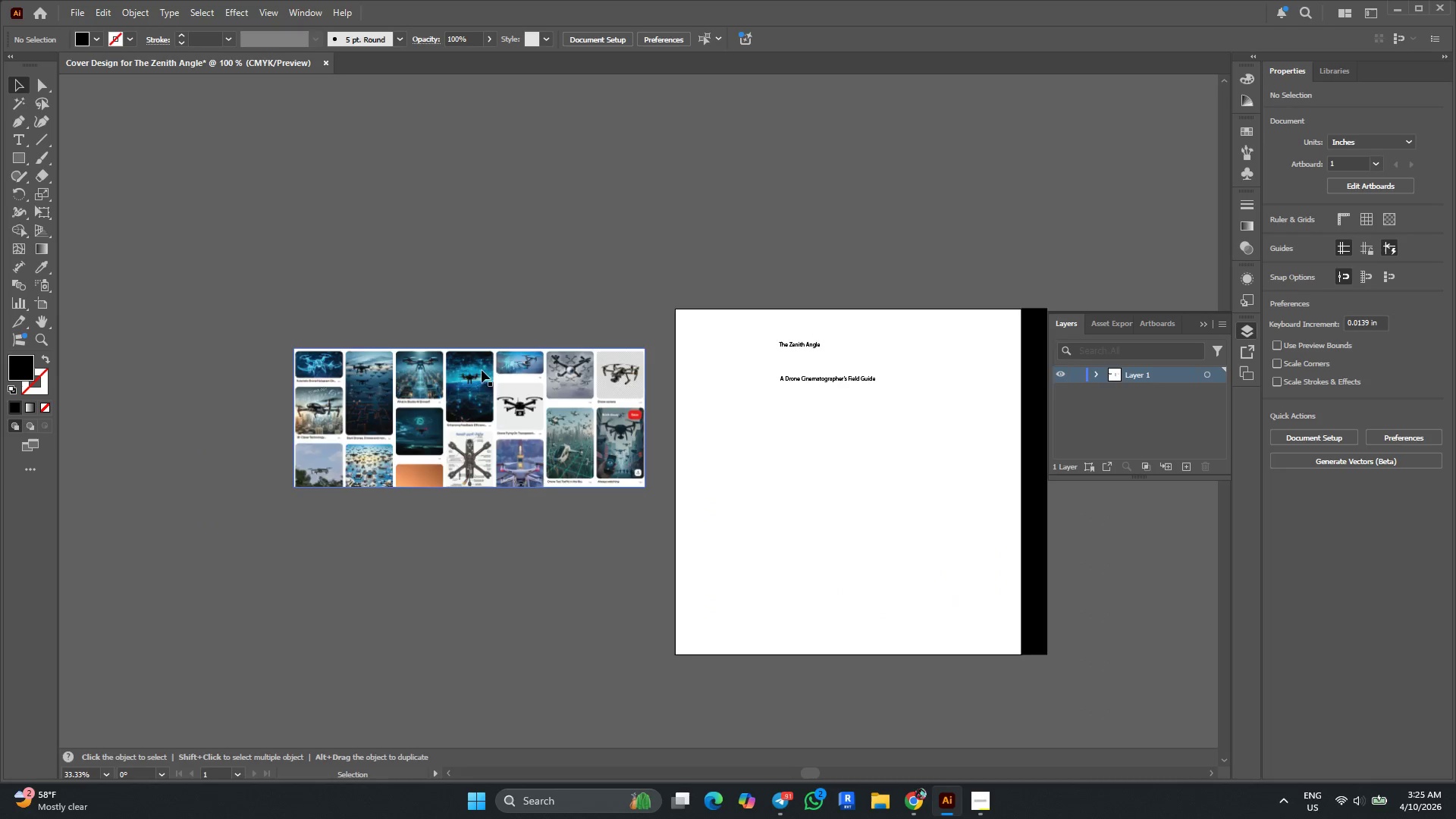 
scroll: coordinate [469, 364], scroll_direction: down, amount: 6.0
 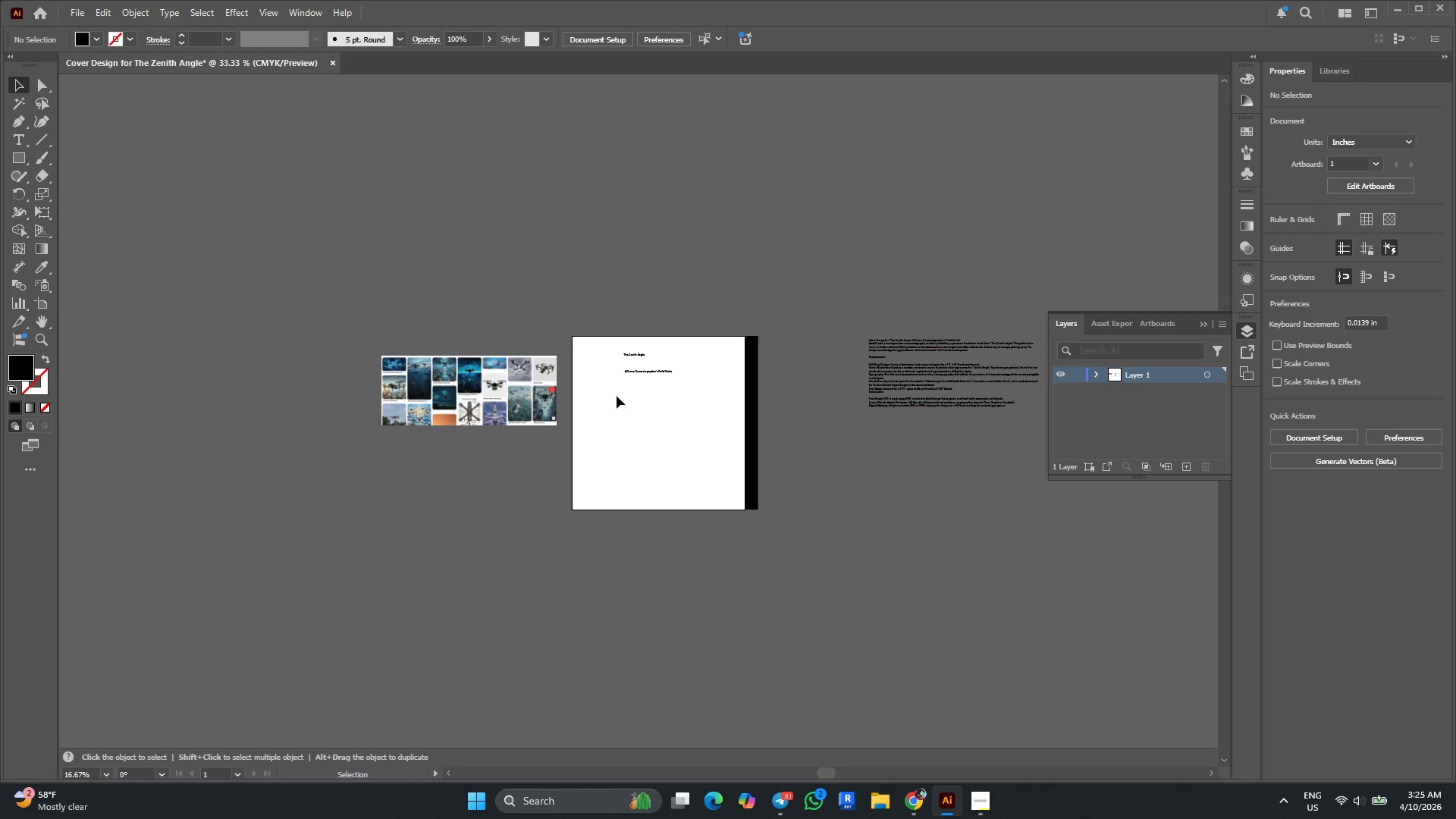 
hold_key(key=AltLeft, duration=0.48)
 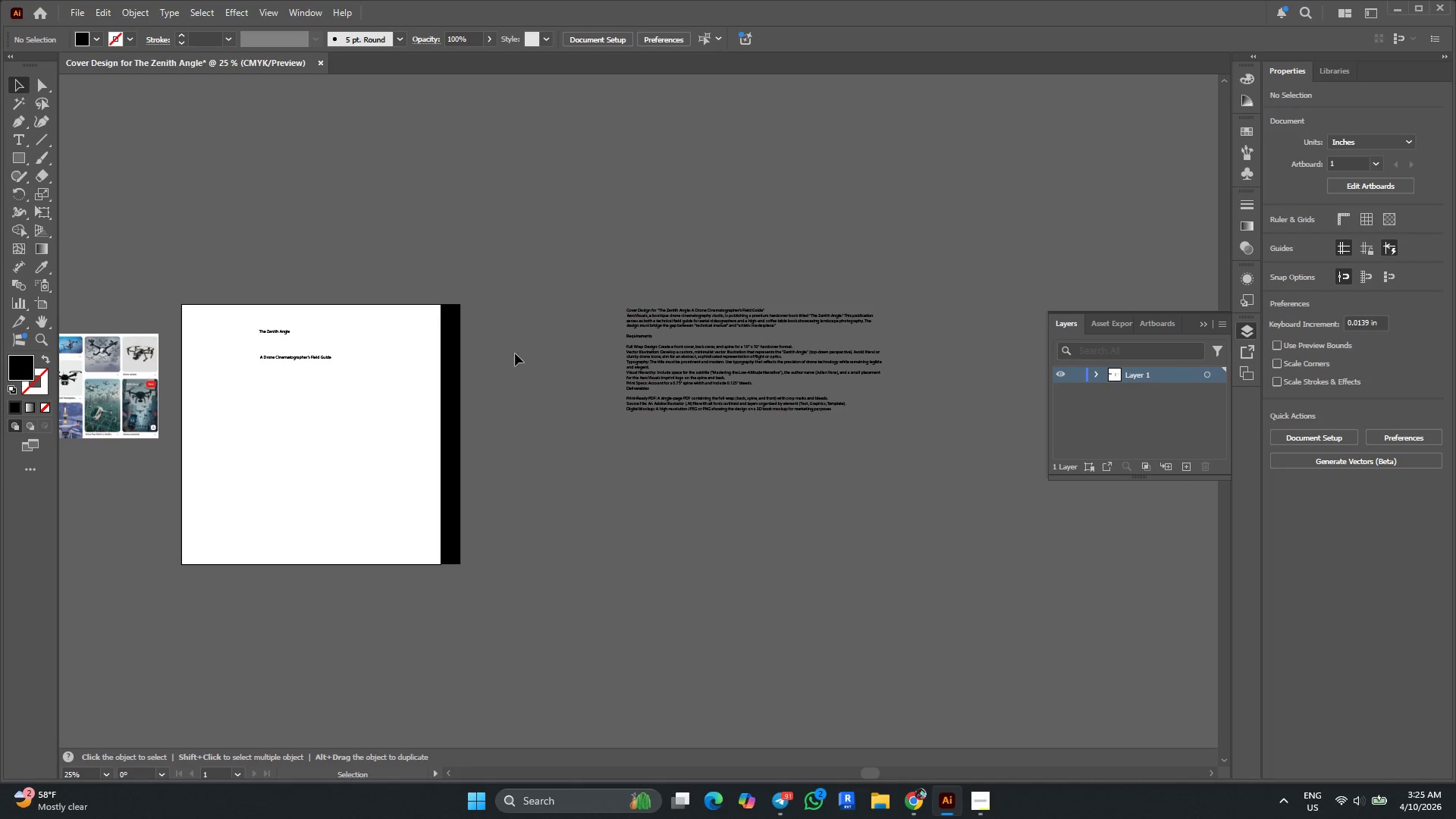 
key(Alt+AltLeft)
 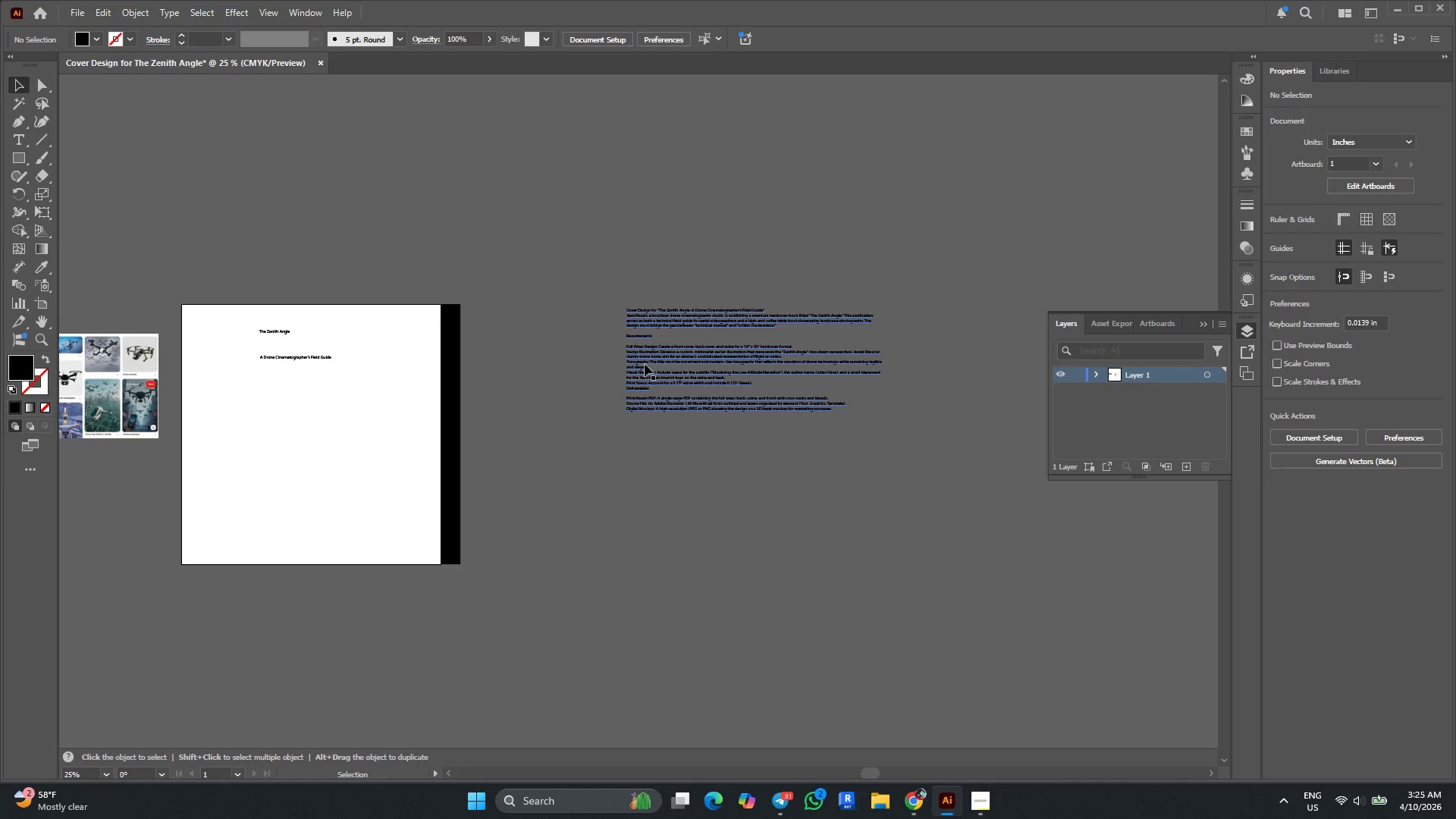 
scroll: coordinate [306, 344], scroll_direction: up, amount: 1.0
 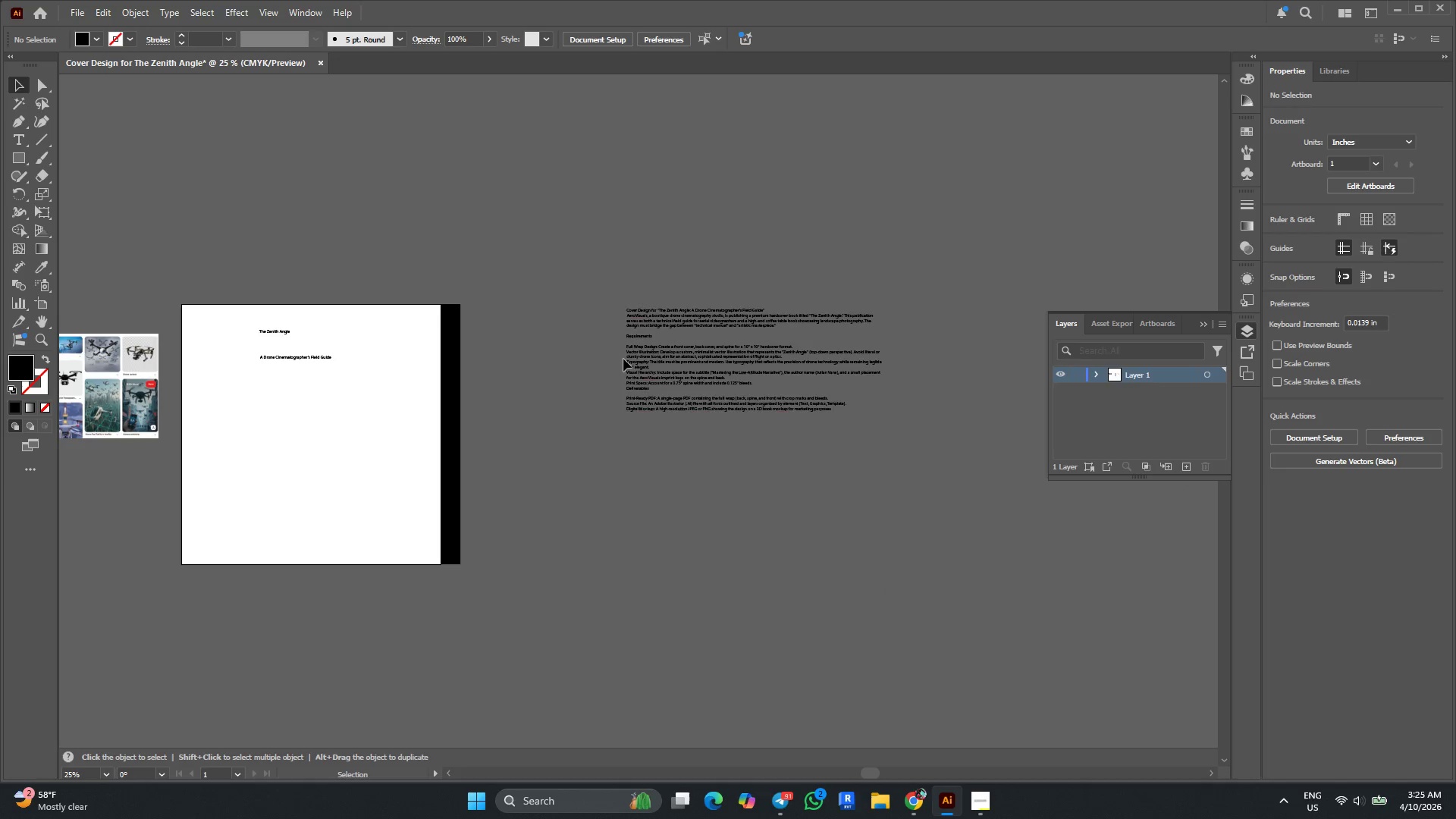 
left_click_drag(start_coordinate=[648, 365], to_coordinate=[686, 347])
 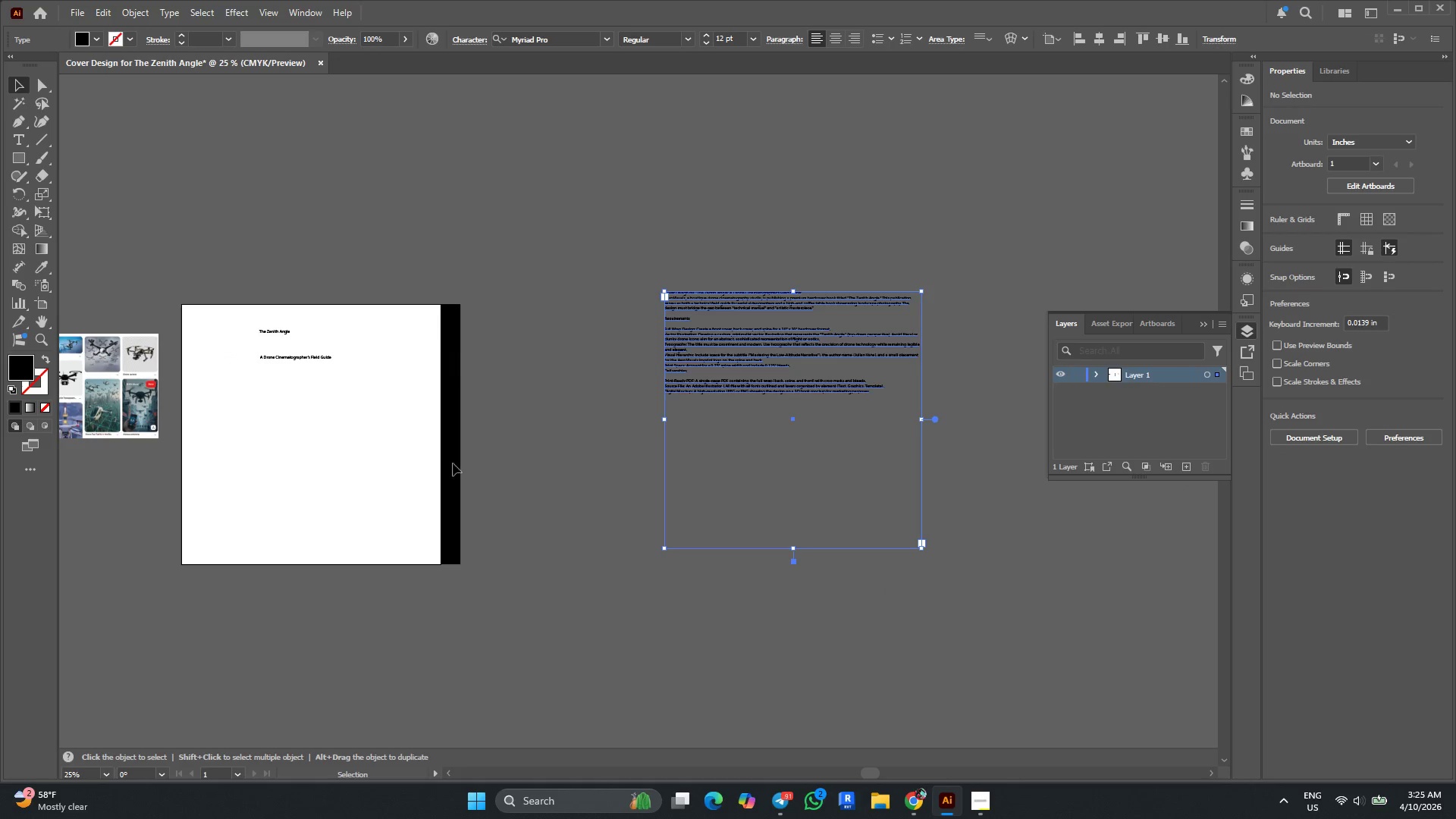 
hold_key(key=AltLeft, duration=0.47)
 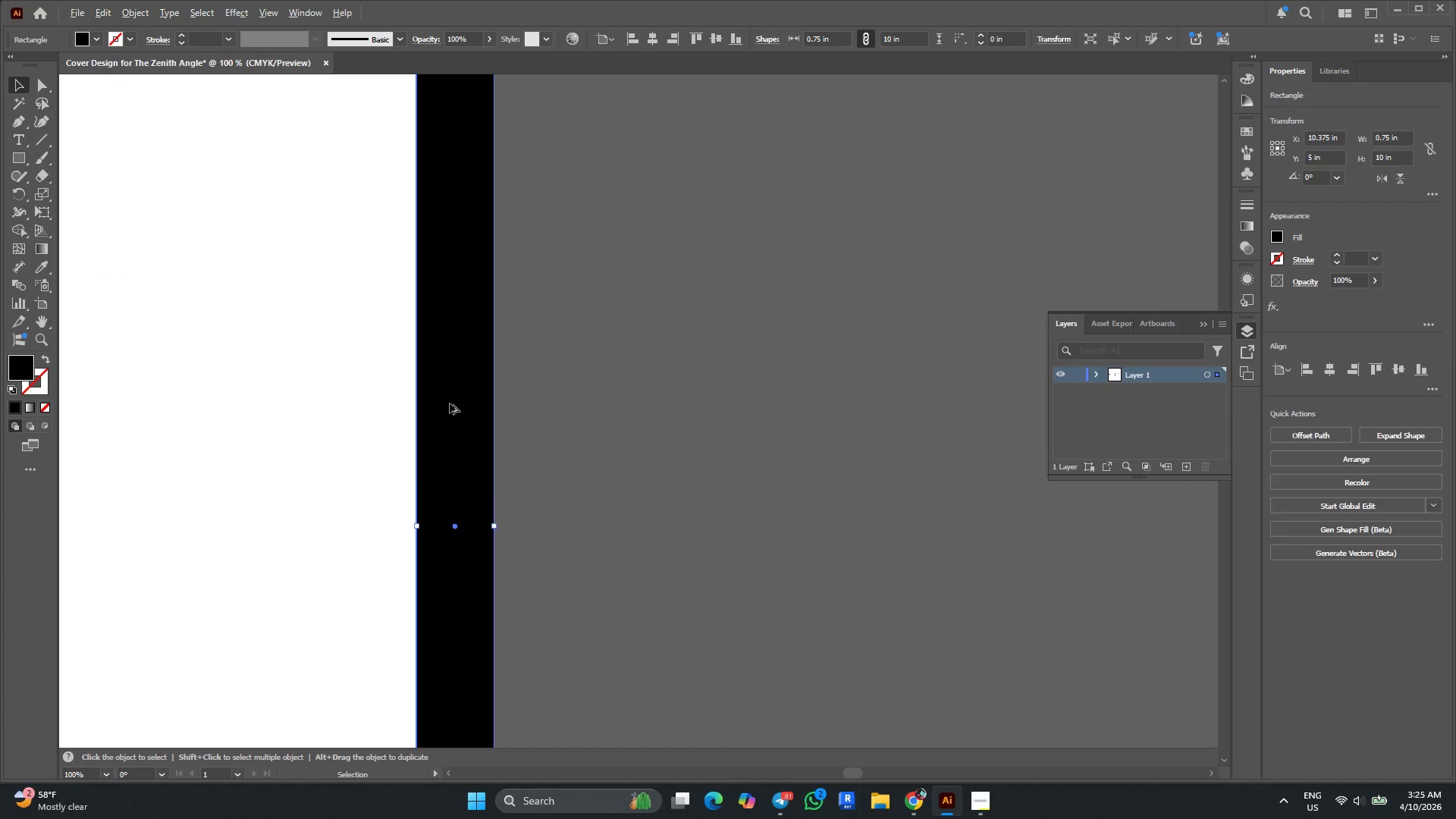 
left_click([450, 403])
 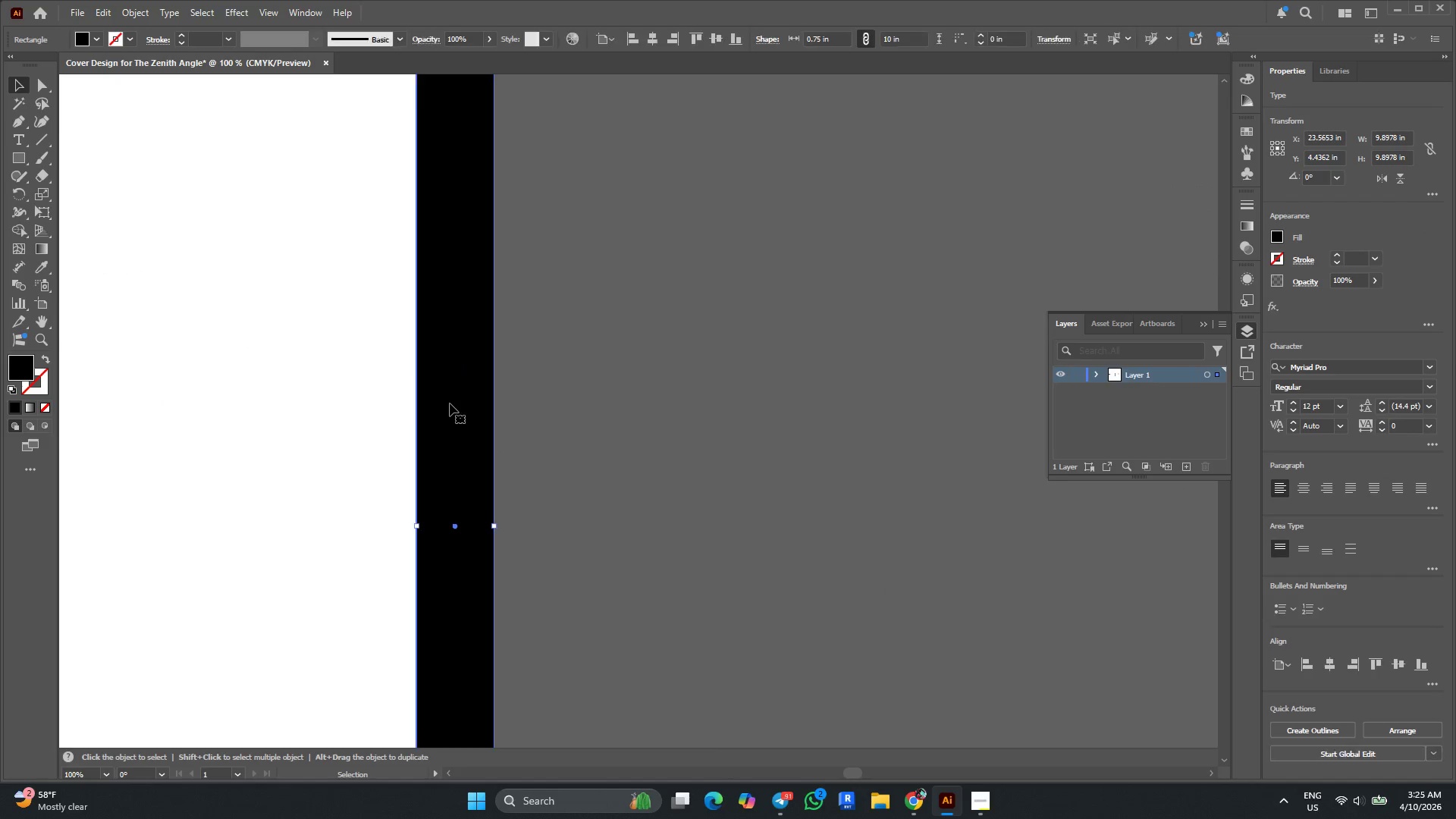 
scroll: coordinate [449, 403], scroll_direction: up, amount: 3.0
 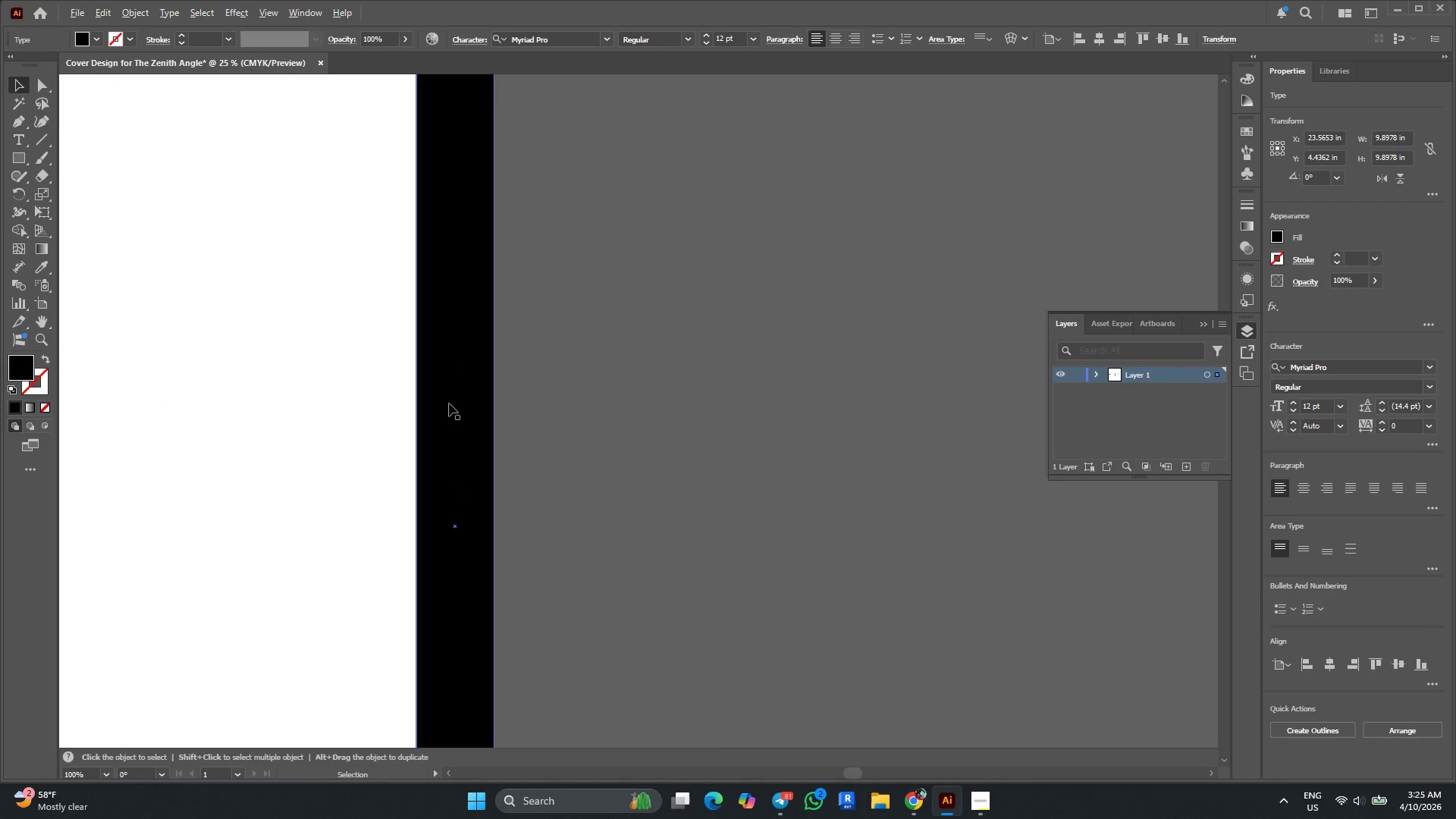 
key(Alt+AltLeft)
 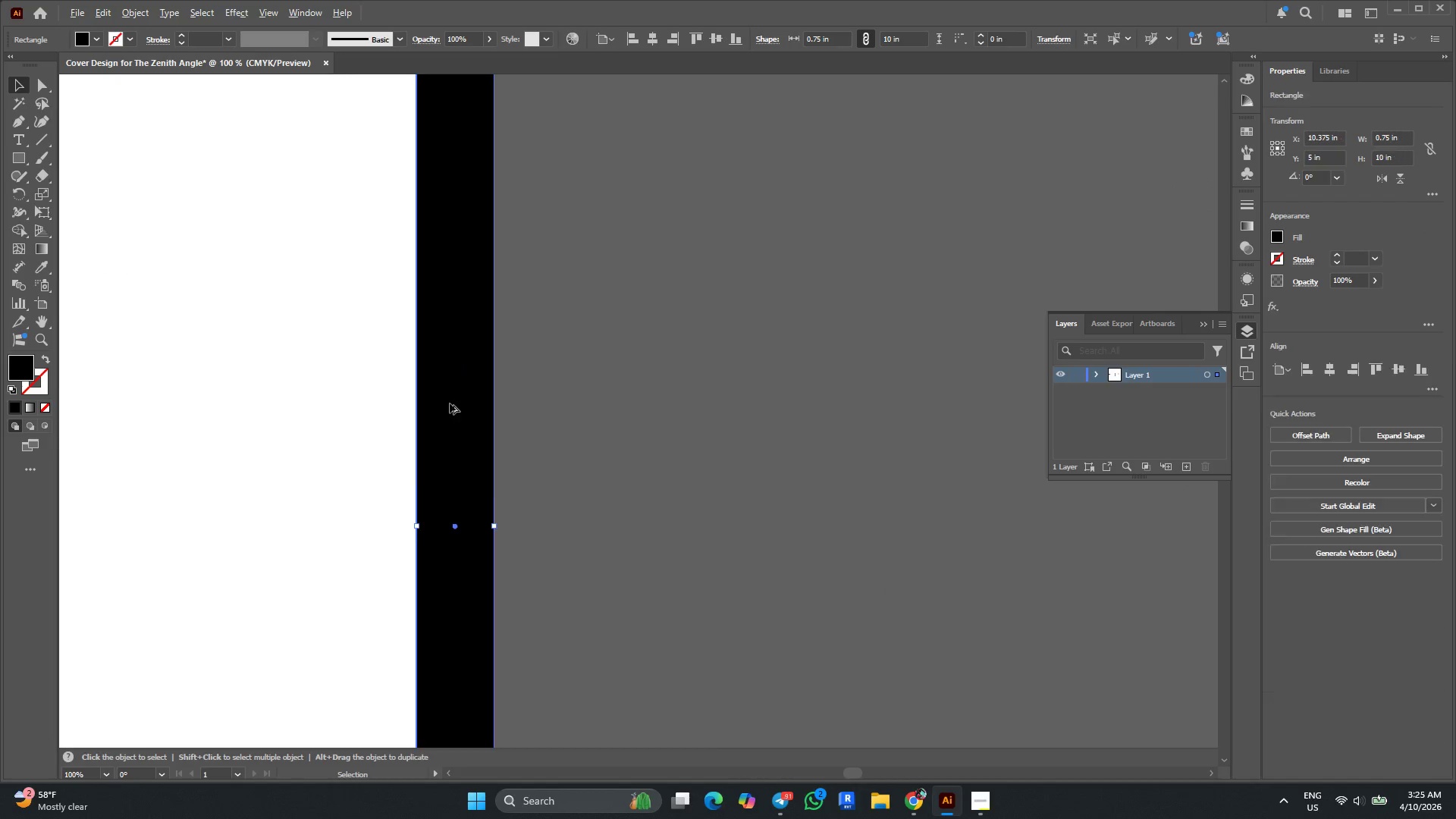 
left_click([400, 450])
 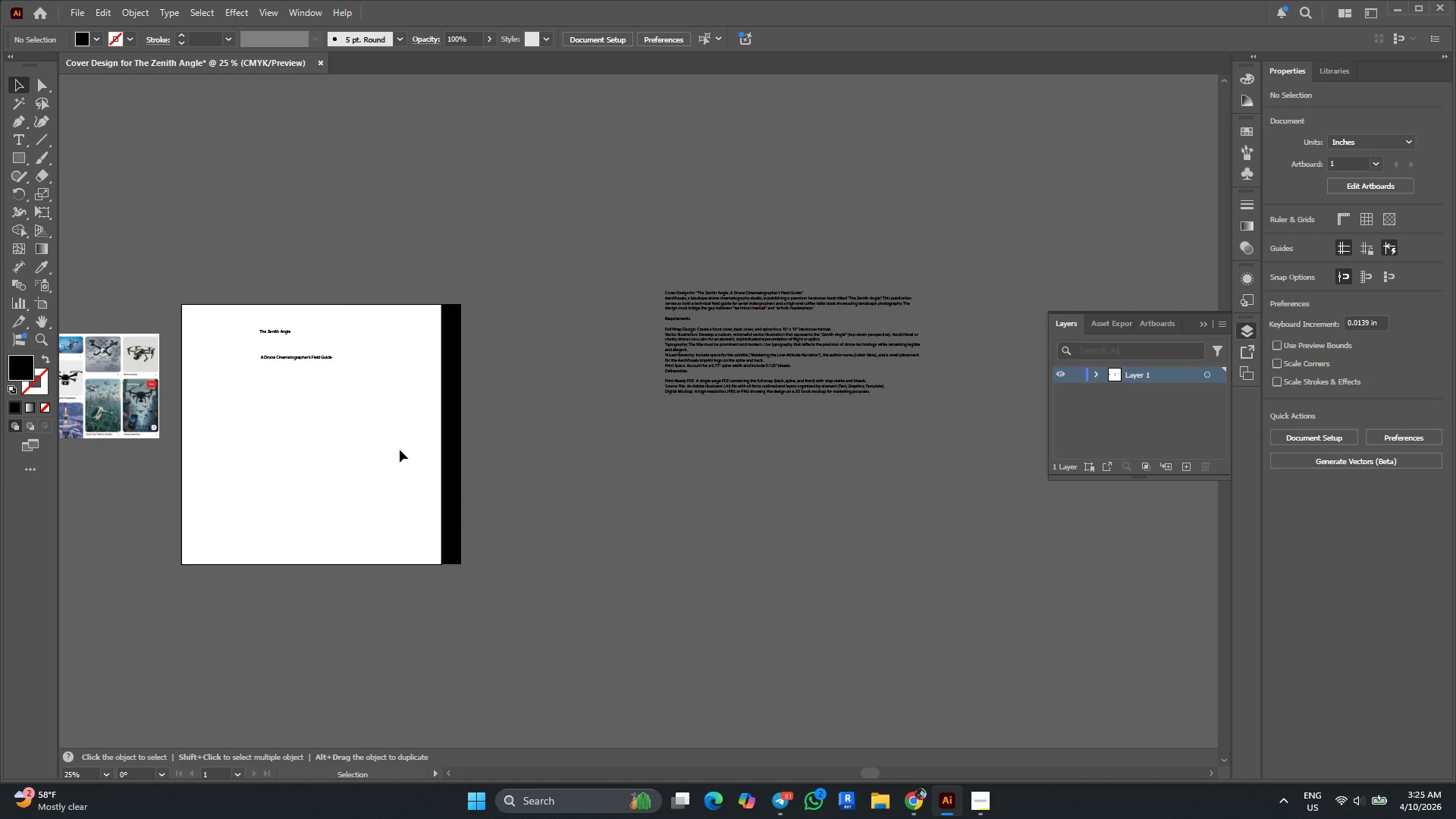 
scroll: coordinate [450, 403], scroll_direction: down, amount: 3.0
 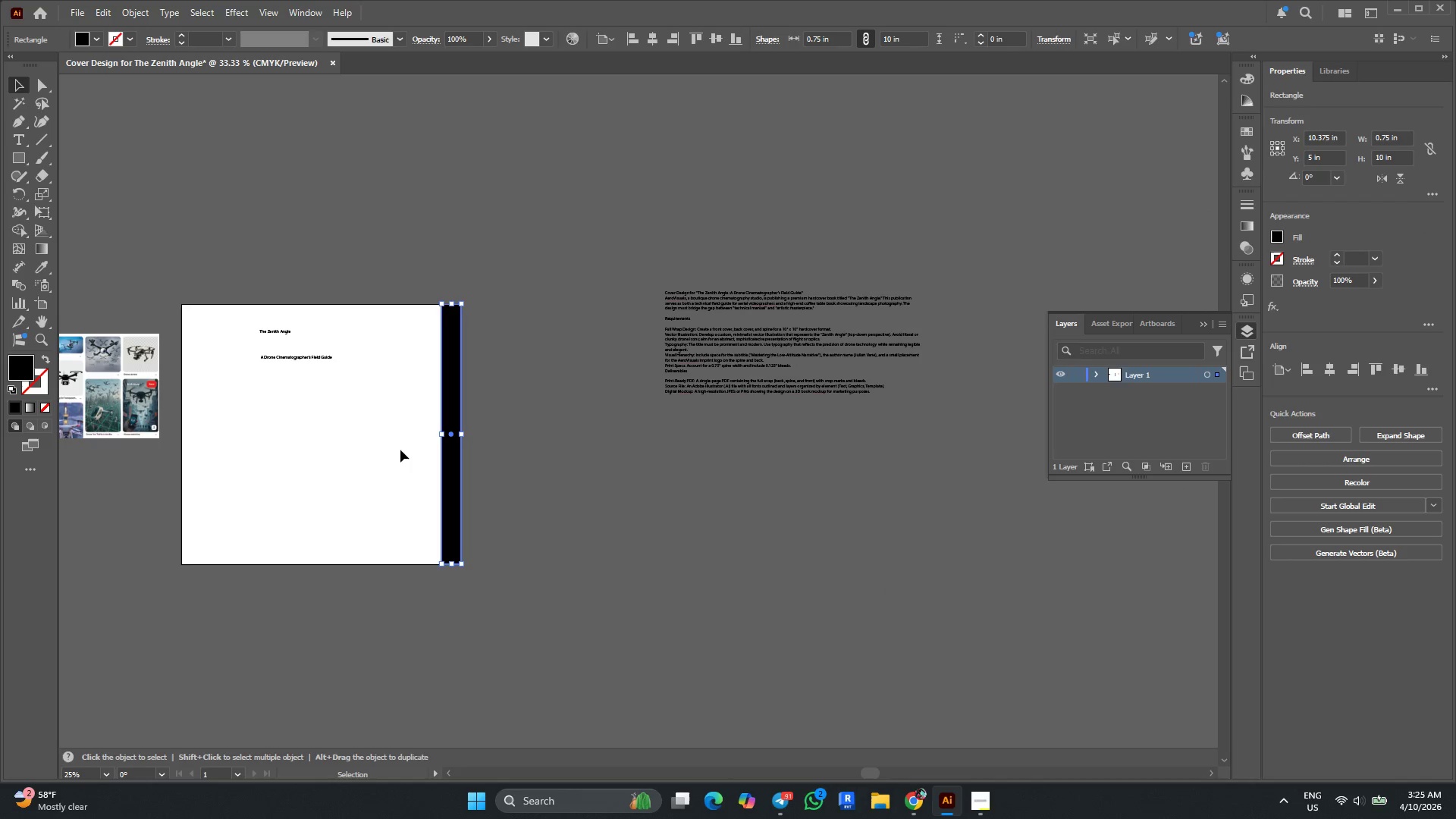 
key(Shift+O)
 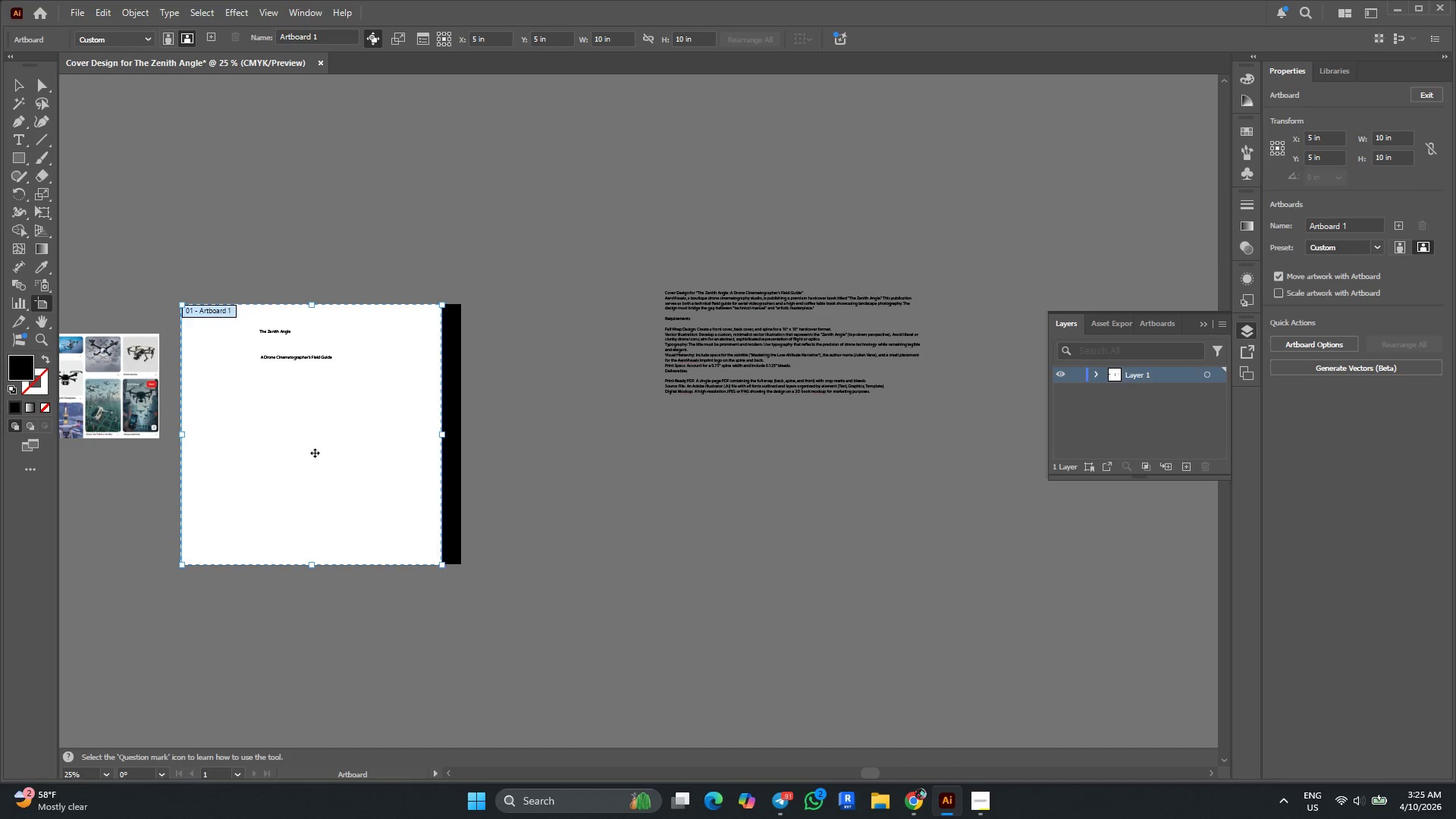 
hold_key(key=AltLeft, duration=3.23)
left_click_drag(start_coordinate=[284, 443], to_coordinate=[570, 443])
 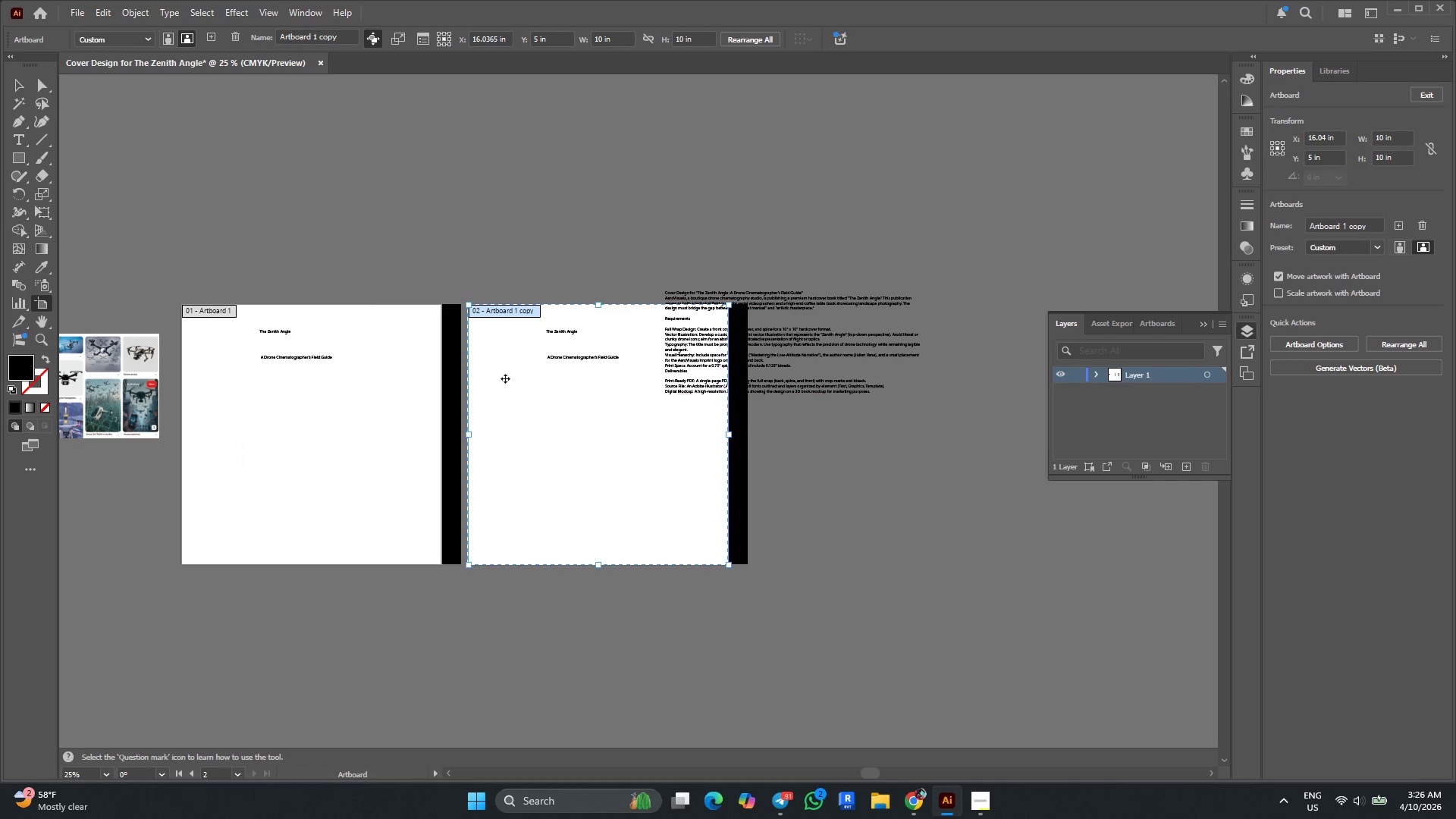 
hold_key(key=AltLeft, duration=0.47)
scroll: coordinate [482, 342], scroll_direction: up, amount: 2.0
 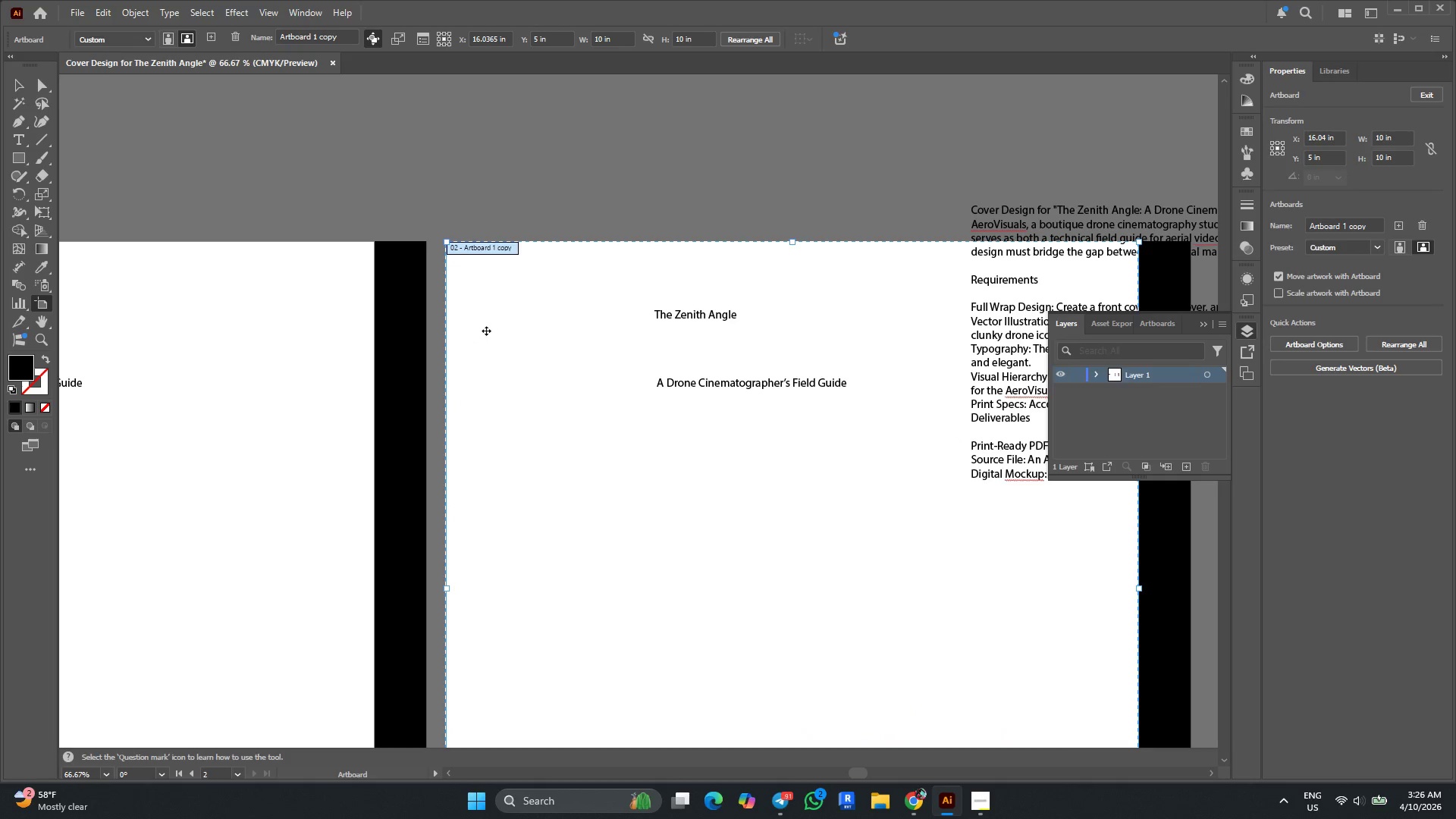 
left_click_drag(start_coordinate=[485, 327], to_coordinate=[467, 328])
 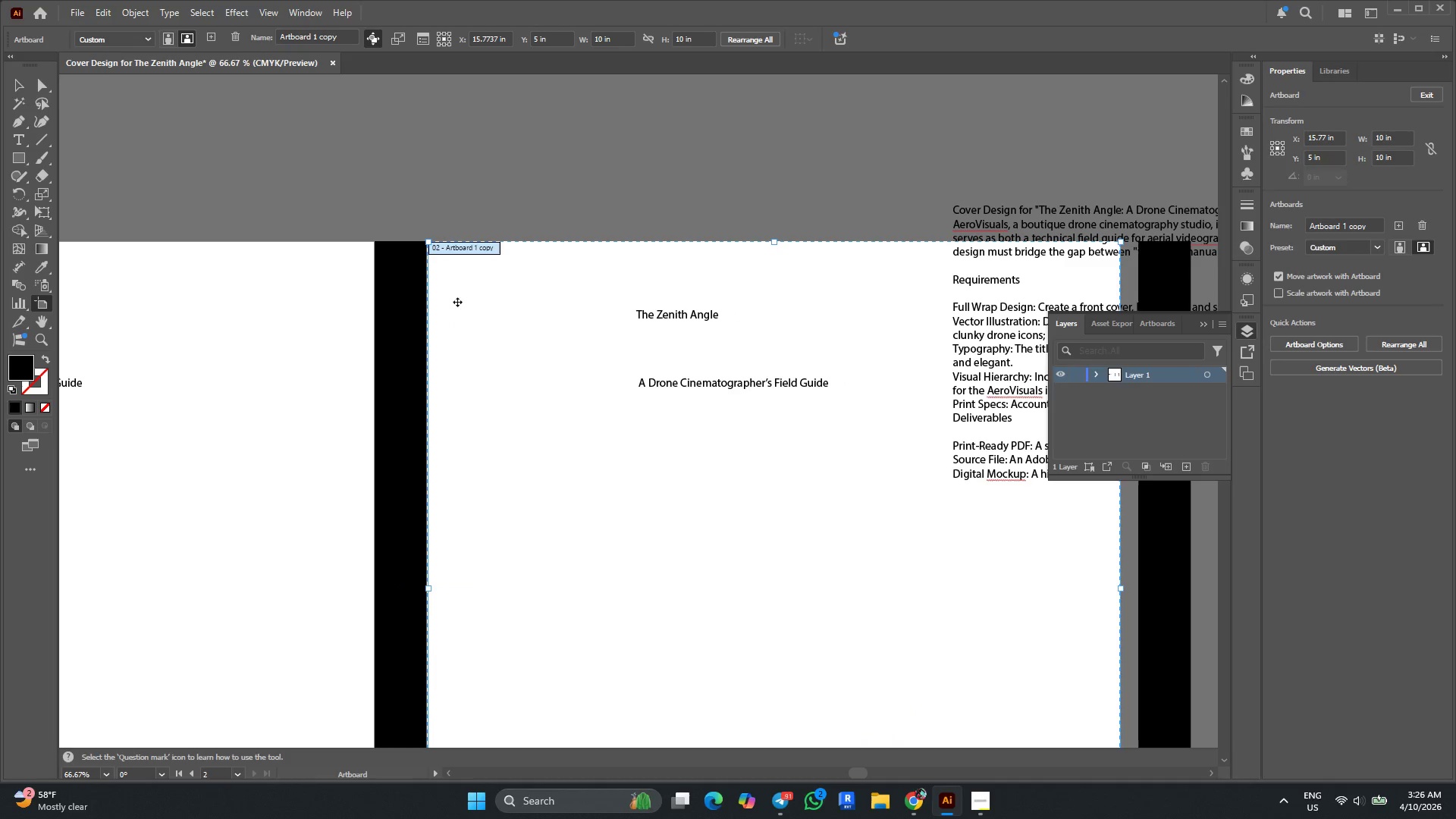 
hold_key(key=AltLeft, duration=0.66)
scroll: coordinate [435, 237], scroll_direction: up, amount: 6.0
 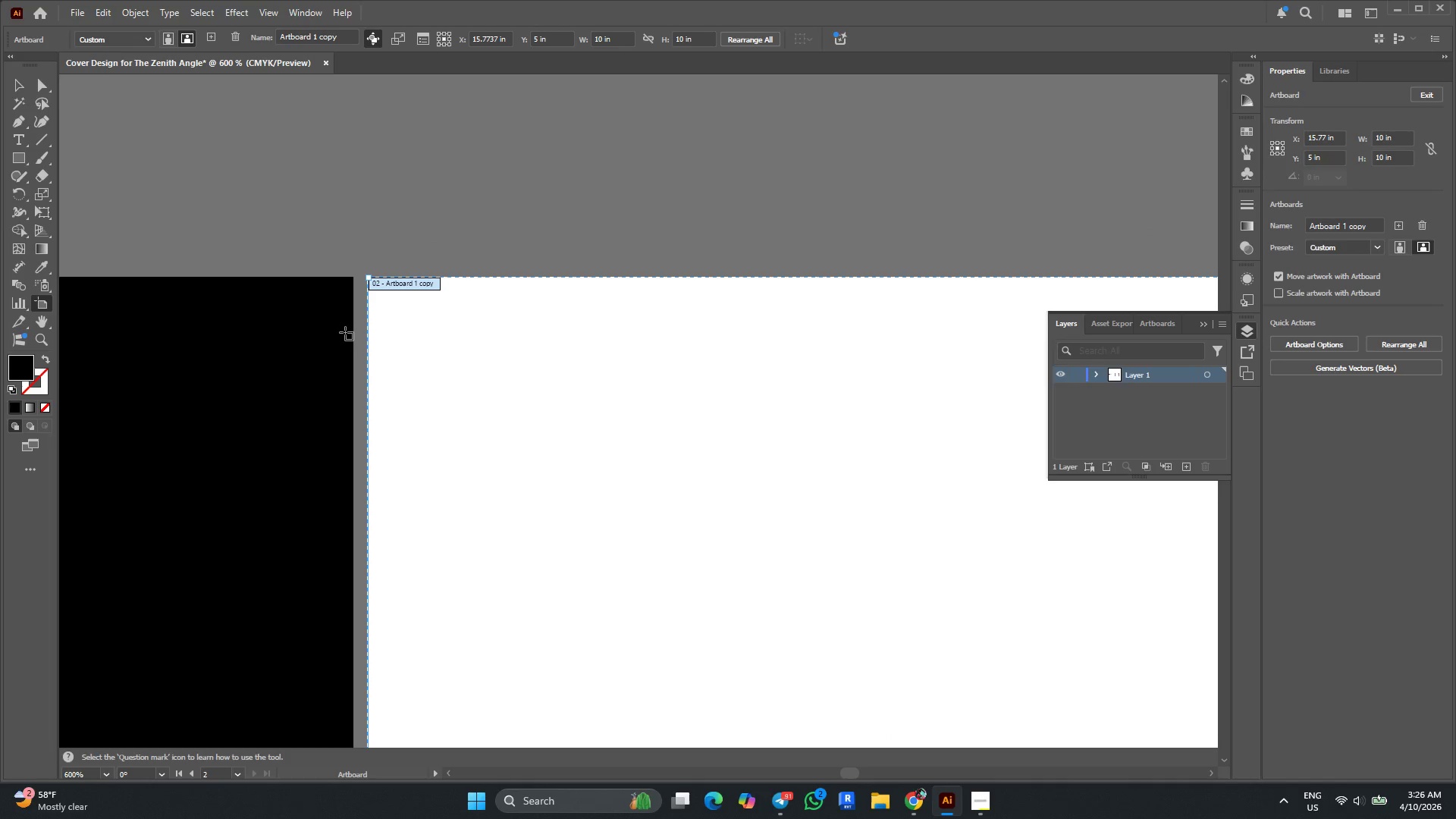 
key(Alt+AltLeft)
 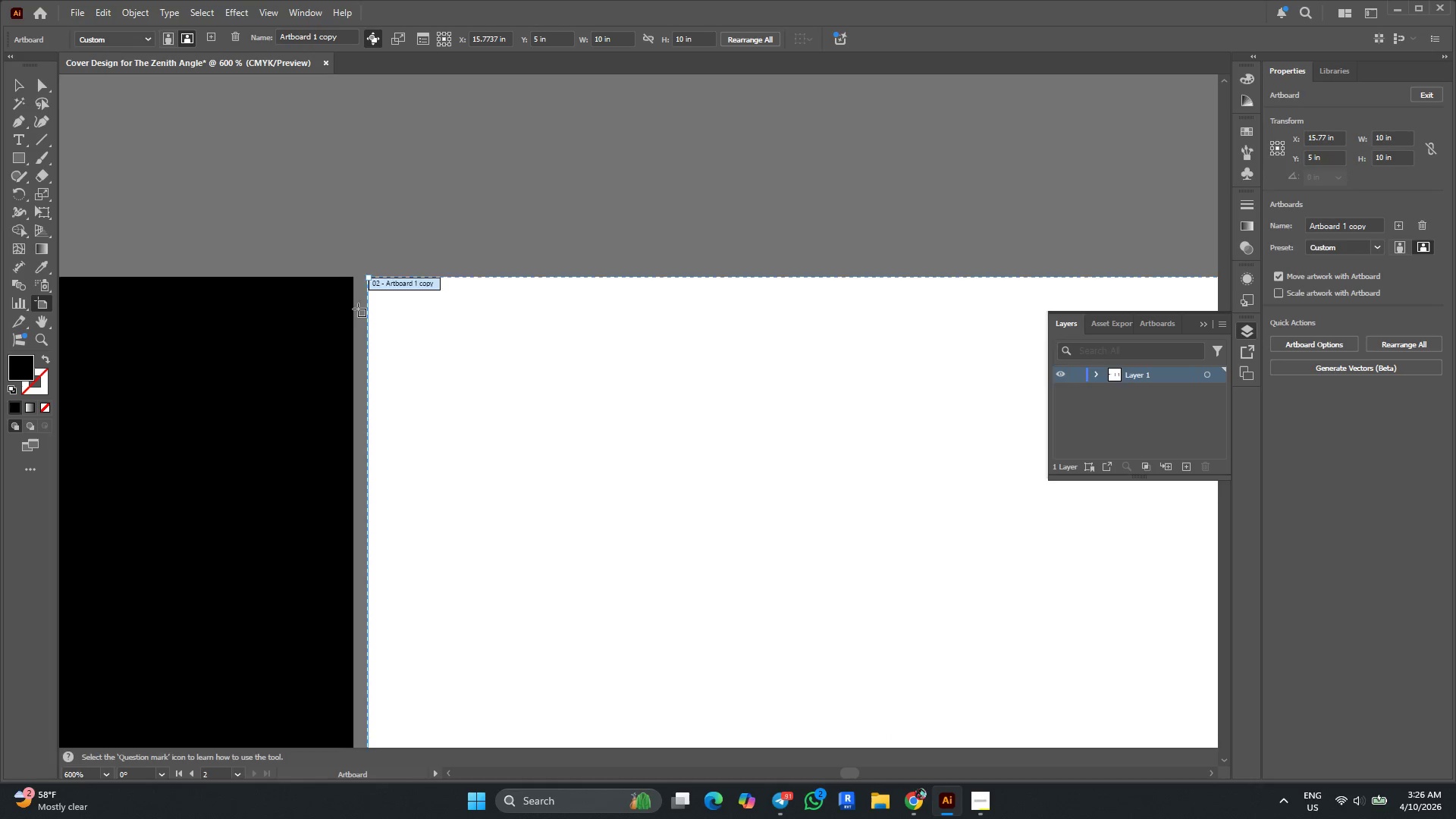 
left_click_drag(start_coordinate=[436, 315], to_coordinate=[397, 315])
 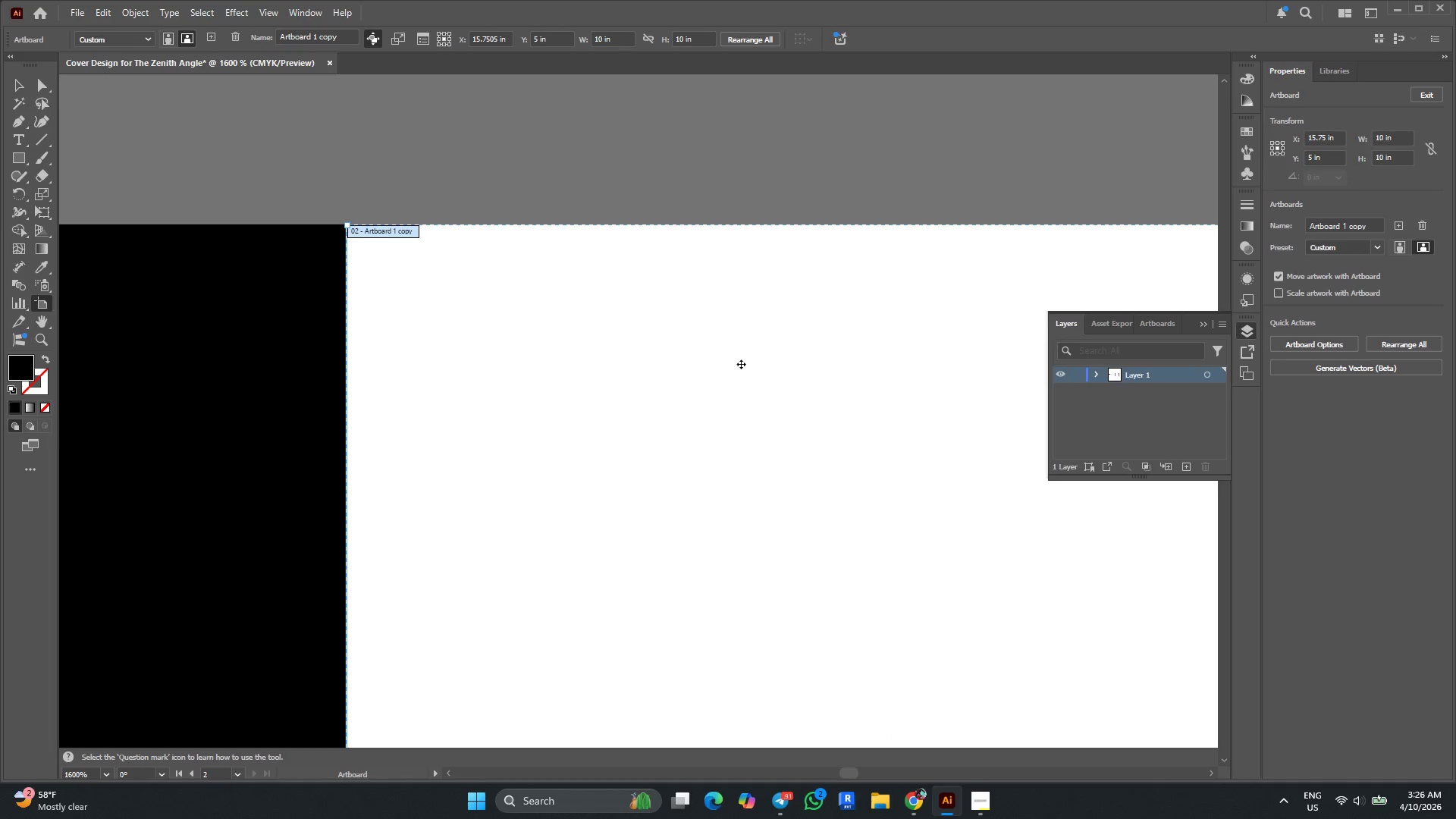 
scroll: coordinate [358, 309], scroll_direction: up, amount: 3.0
 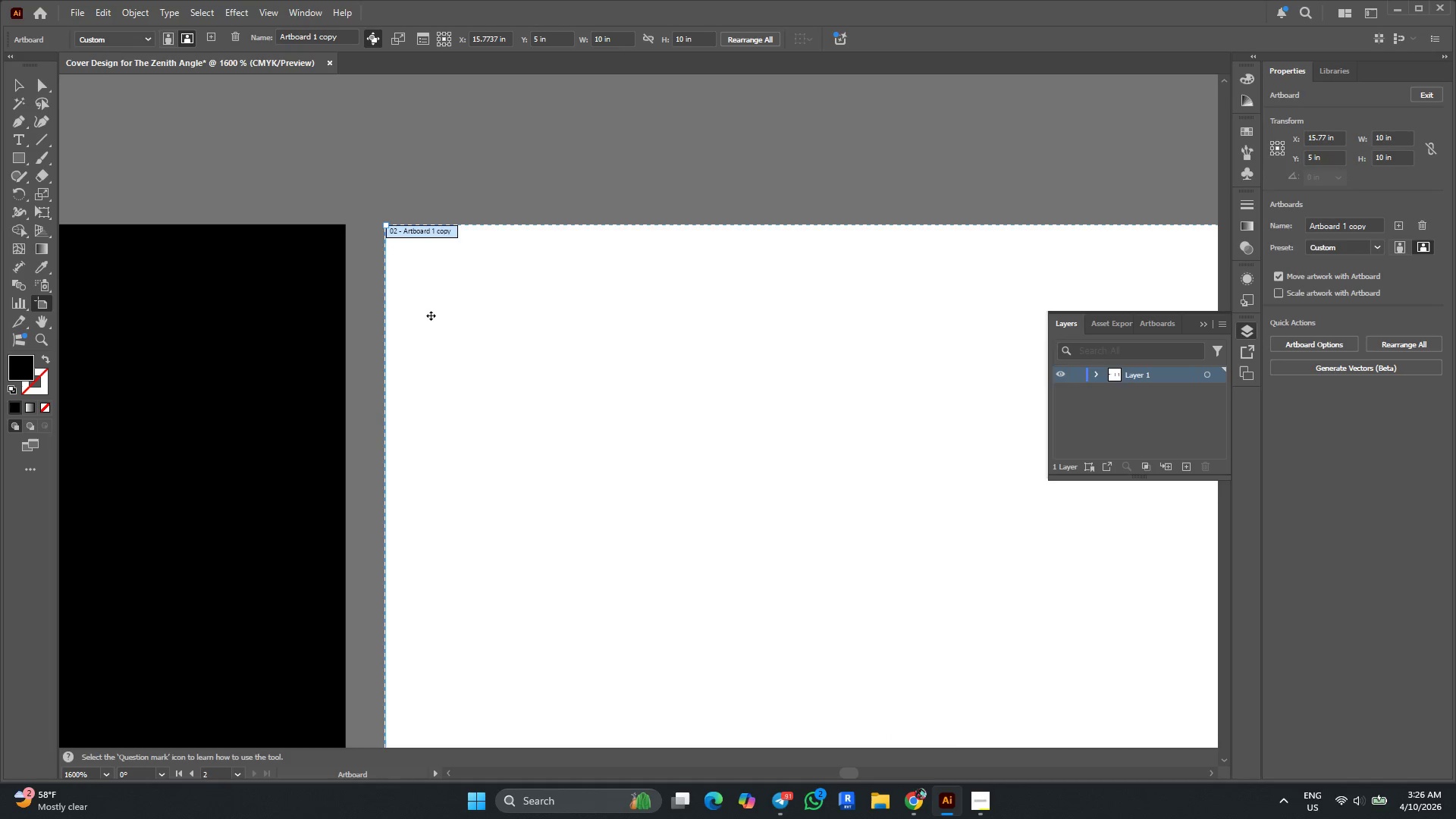 
hold_key(key=AltLeft, duration=0.81)
scroll: coordinate [801, 361], scroll_direction: down, amount: 8.0
 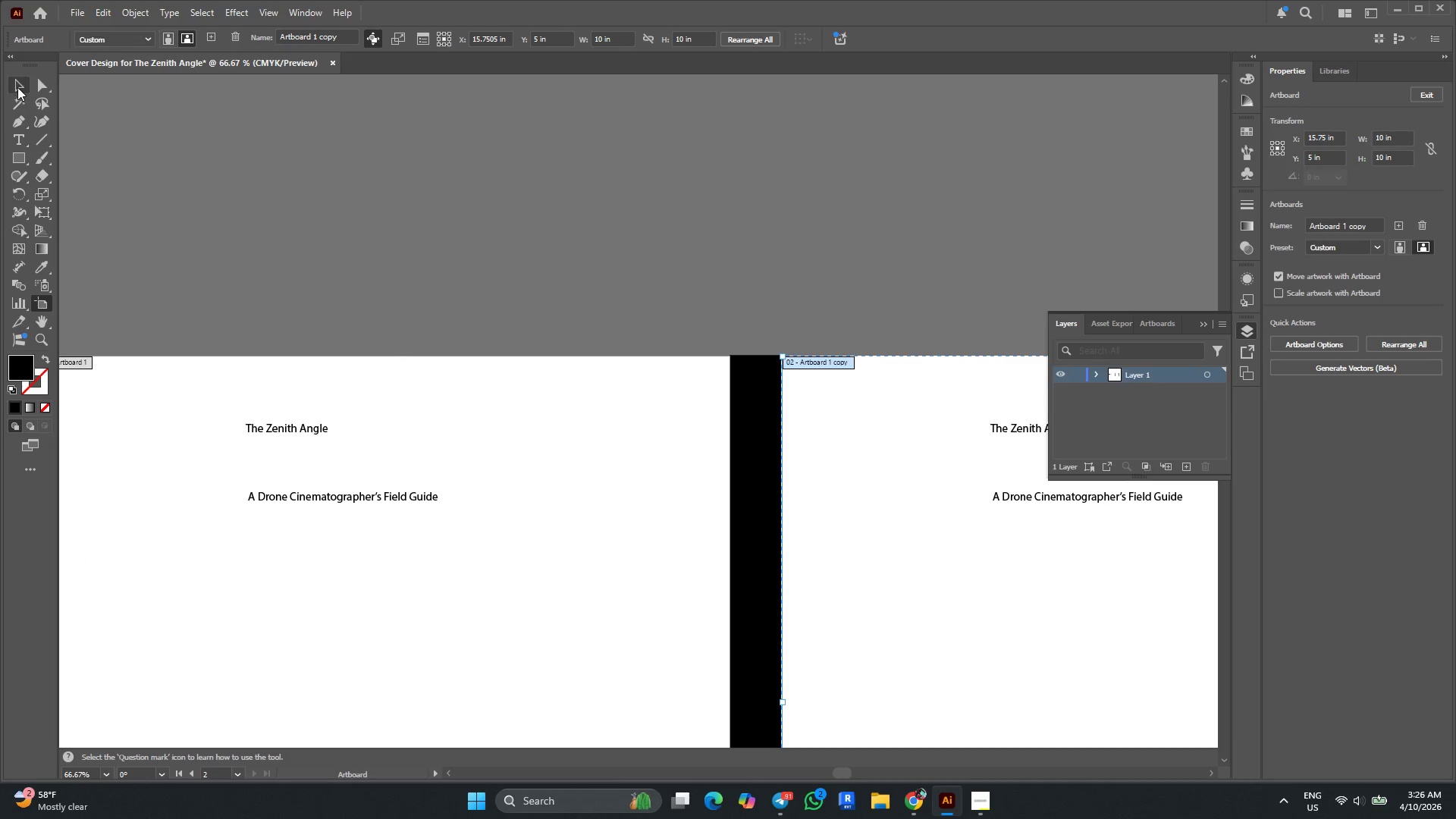 
double_click([403, 231])
 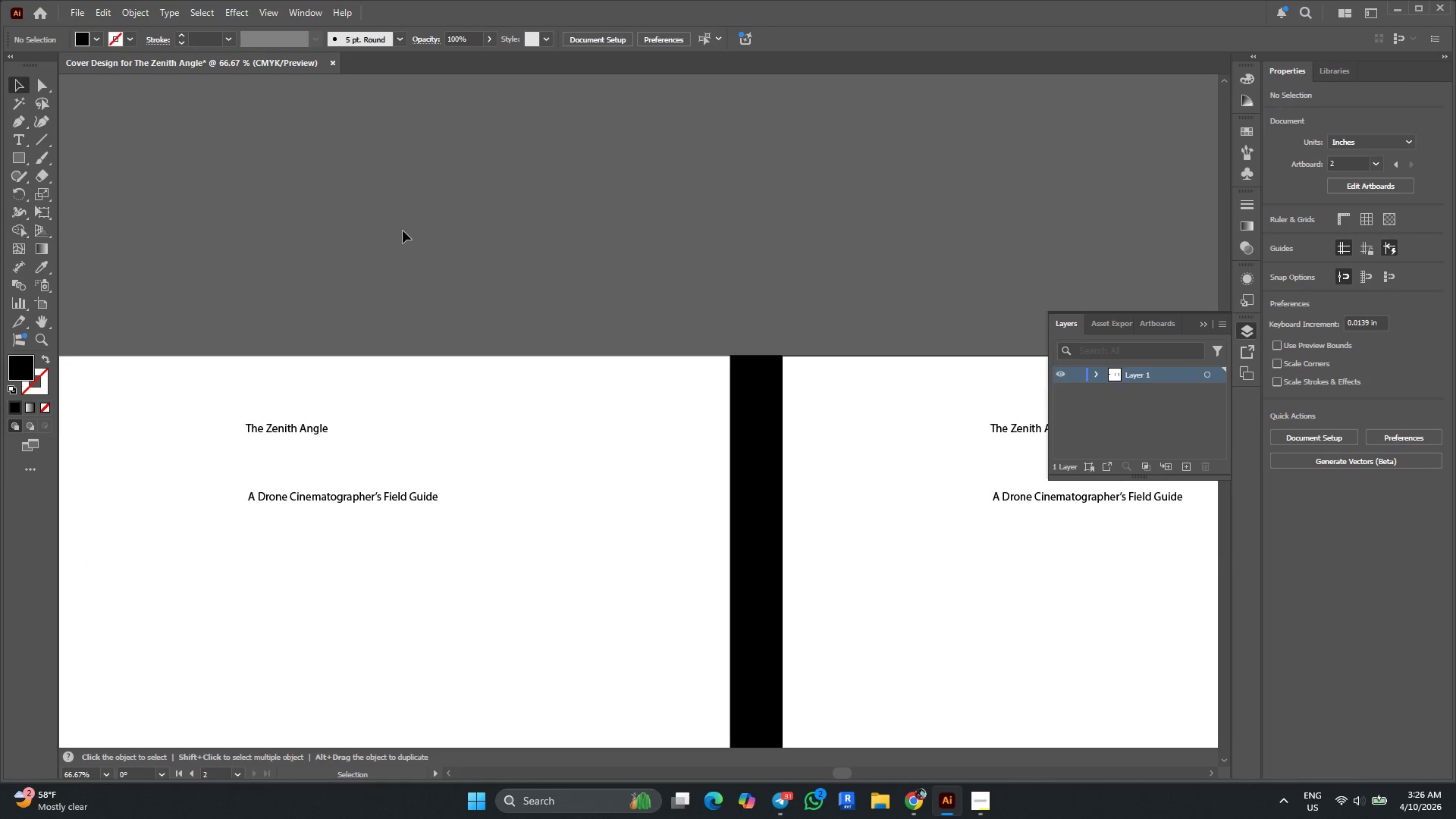 
hold_key(key=AltLeft, duration=0.44)
scroll: coordinate [401, 229], scroll_direction: down, amount: 4.0
 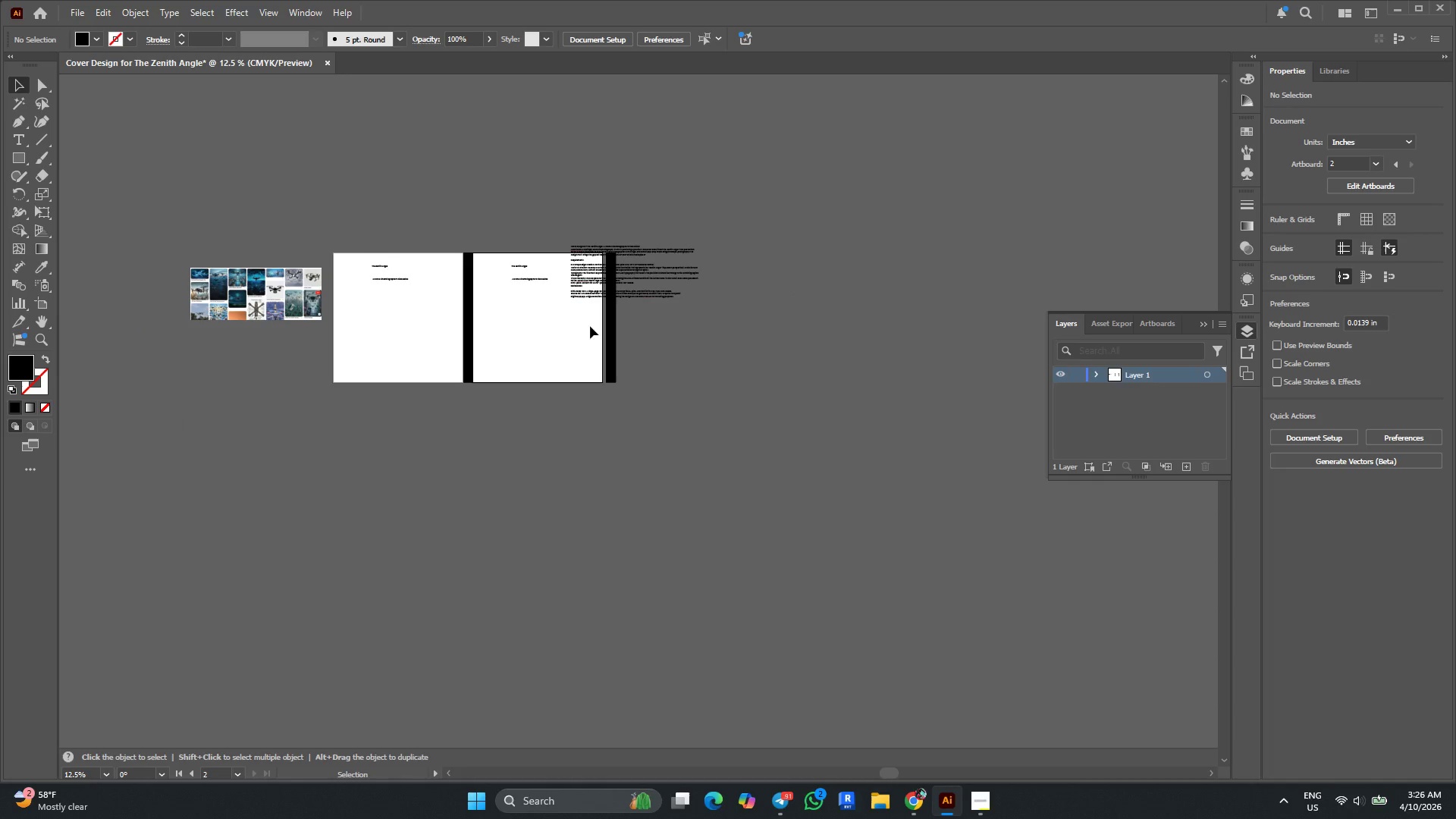 
key(Alt+AltLeft)
 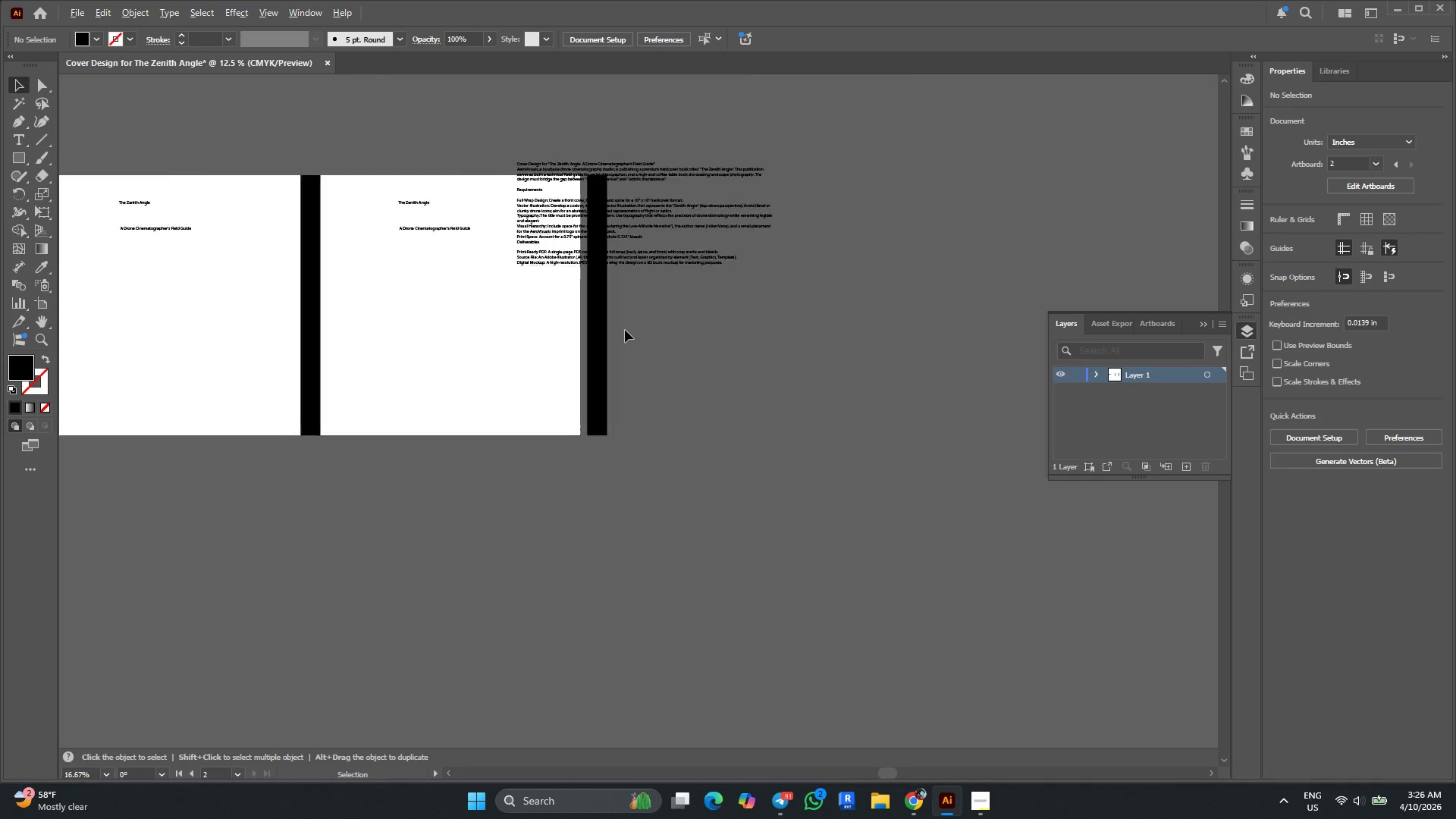 
scroll: coordinate [625, 330], scroll_direction: up, amount: 3.0
 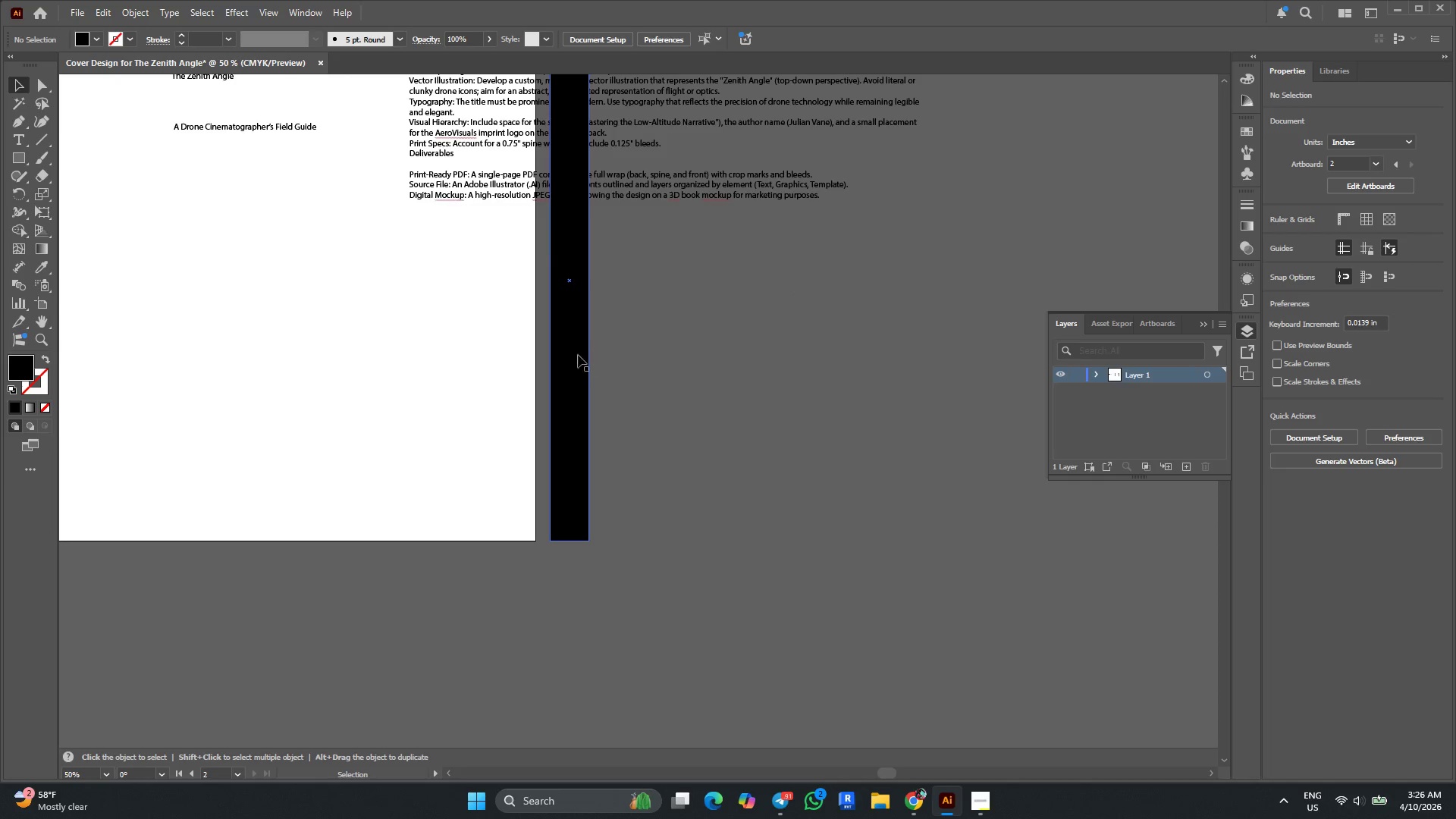 
left_click([563, 358])
 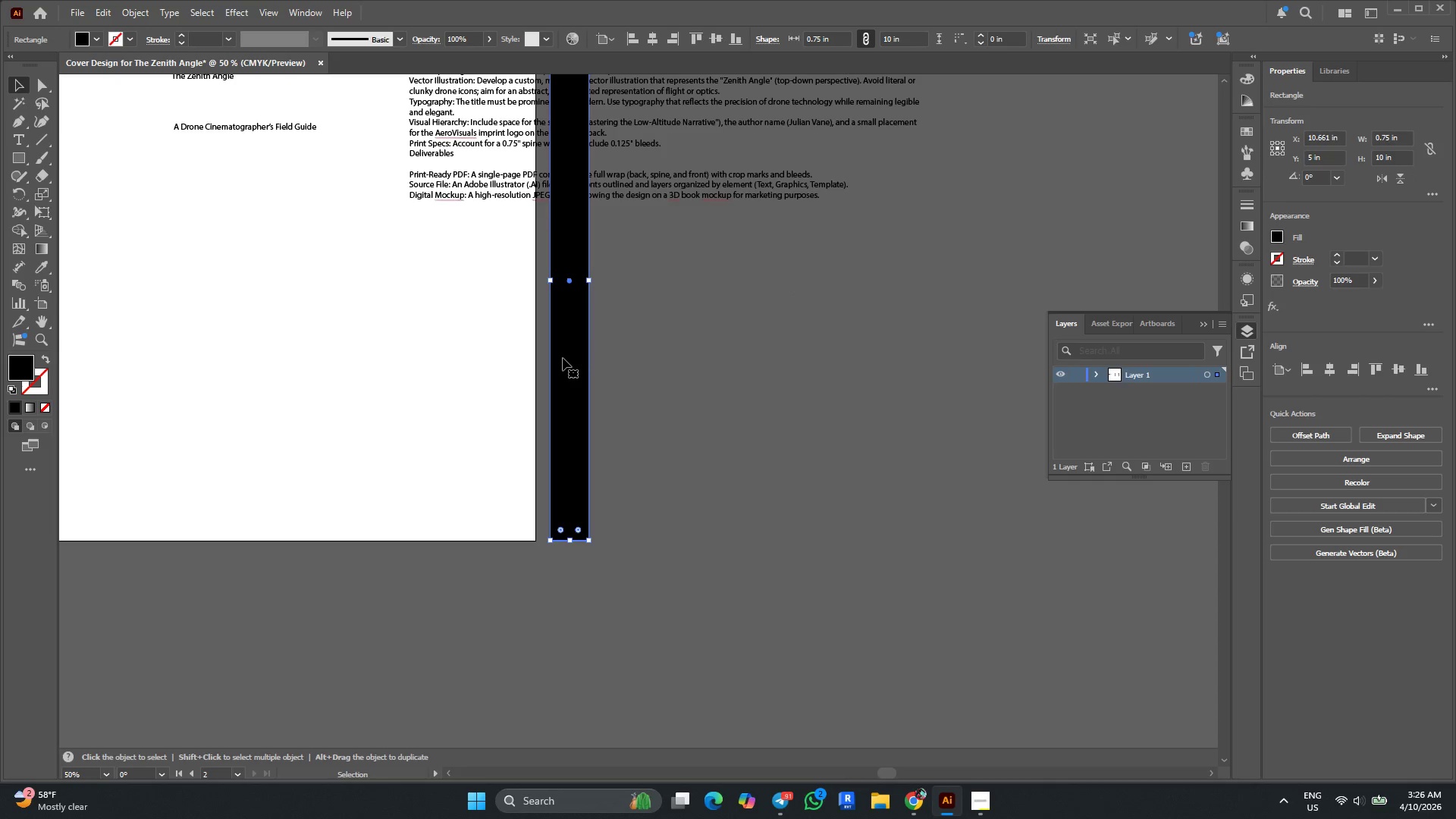 
key(Delete)
 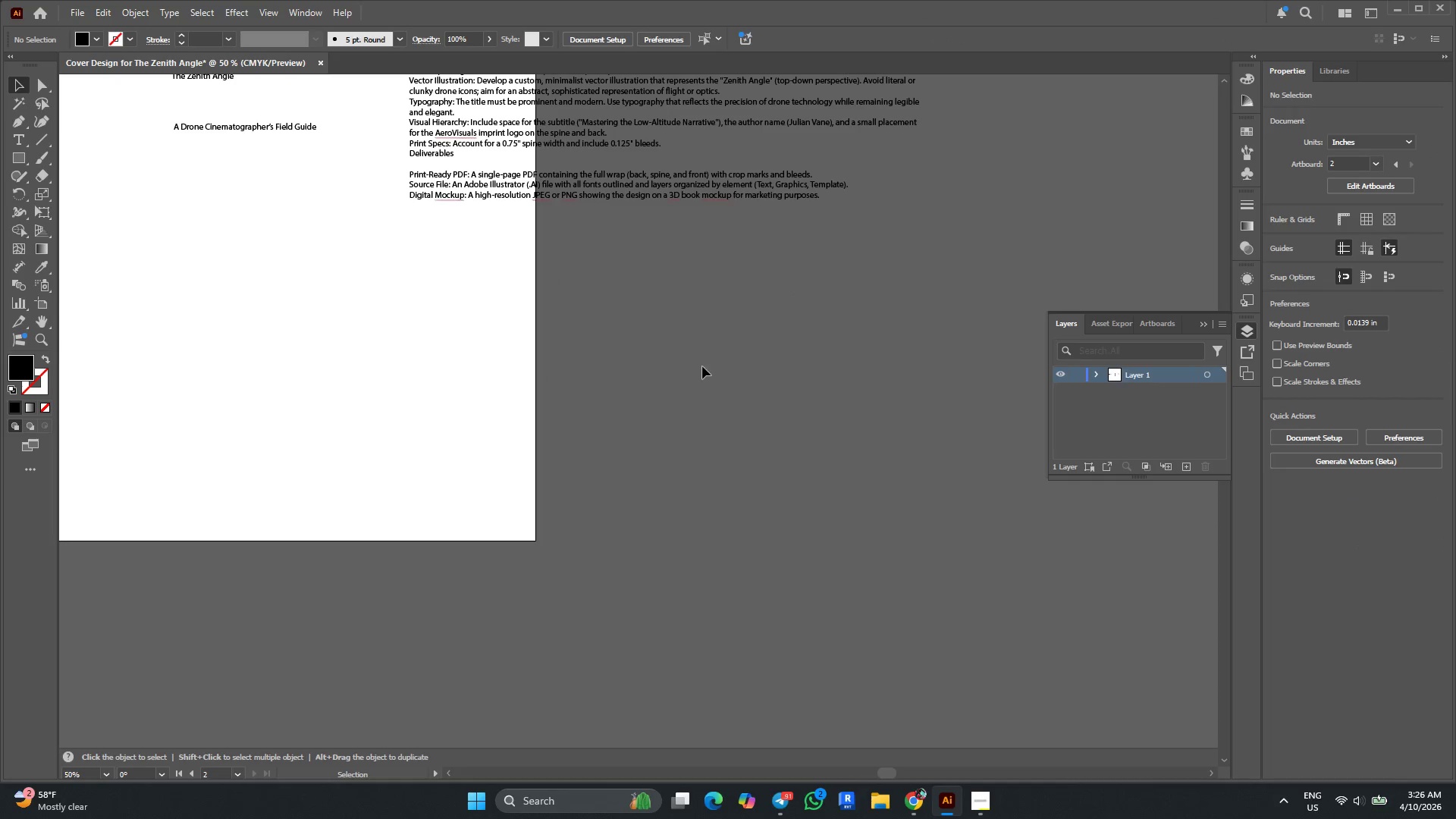 
key(Alt+AltLeft)
 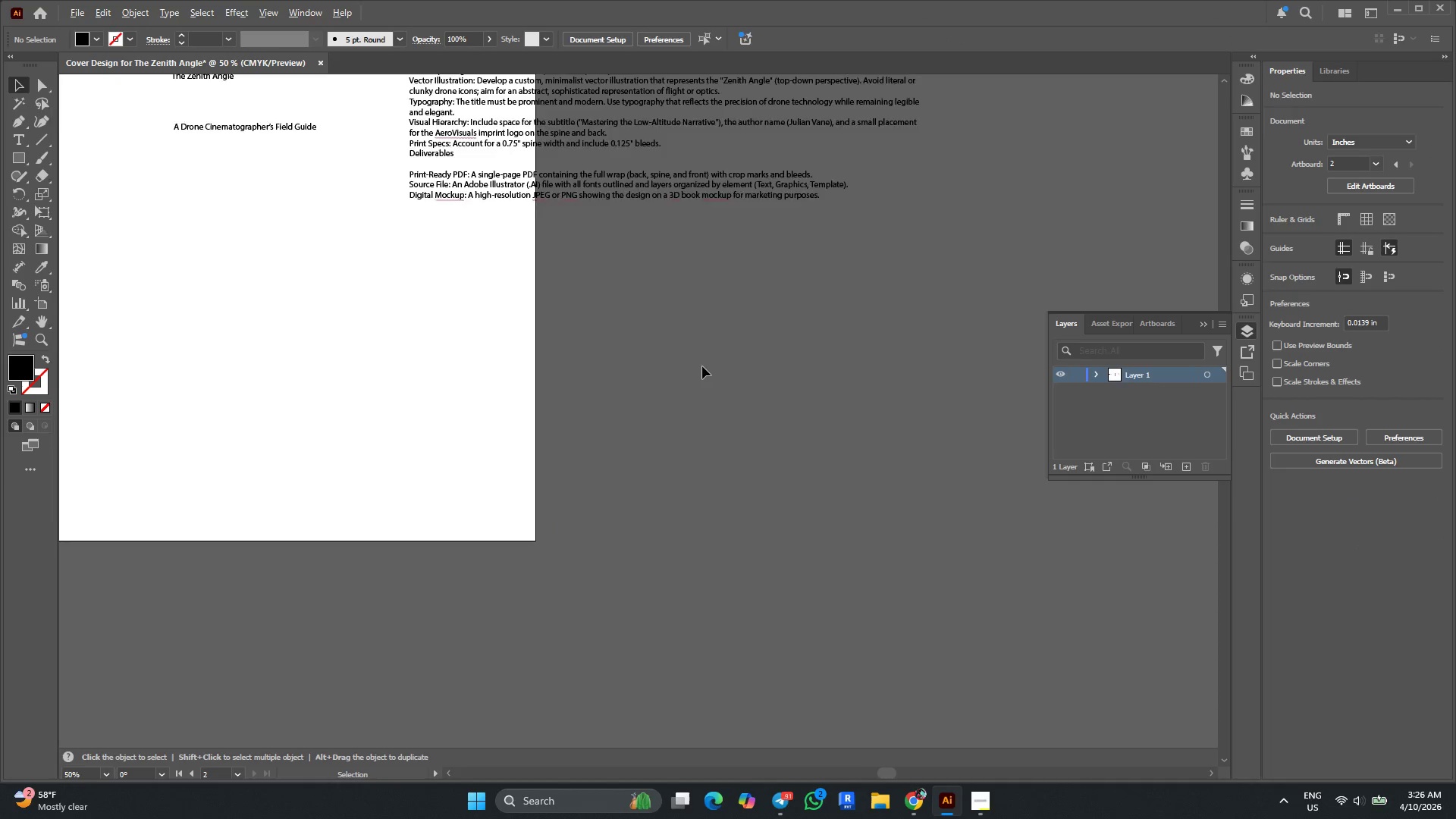 
left_click_drag(start_coordinate=[743, 388], to_coordinate=[512, 246])
 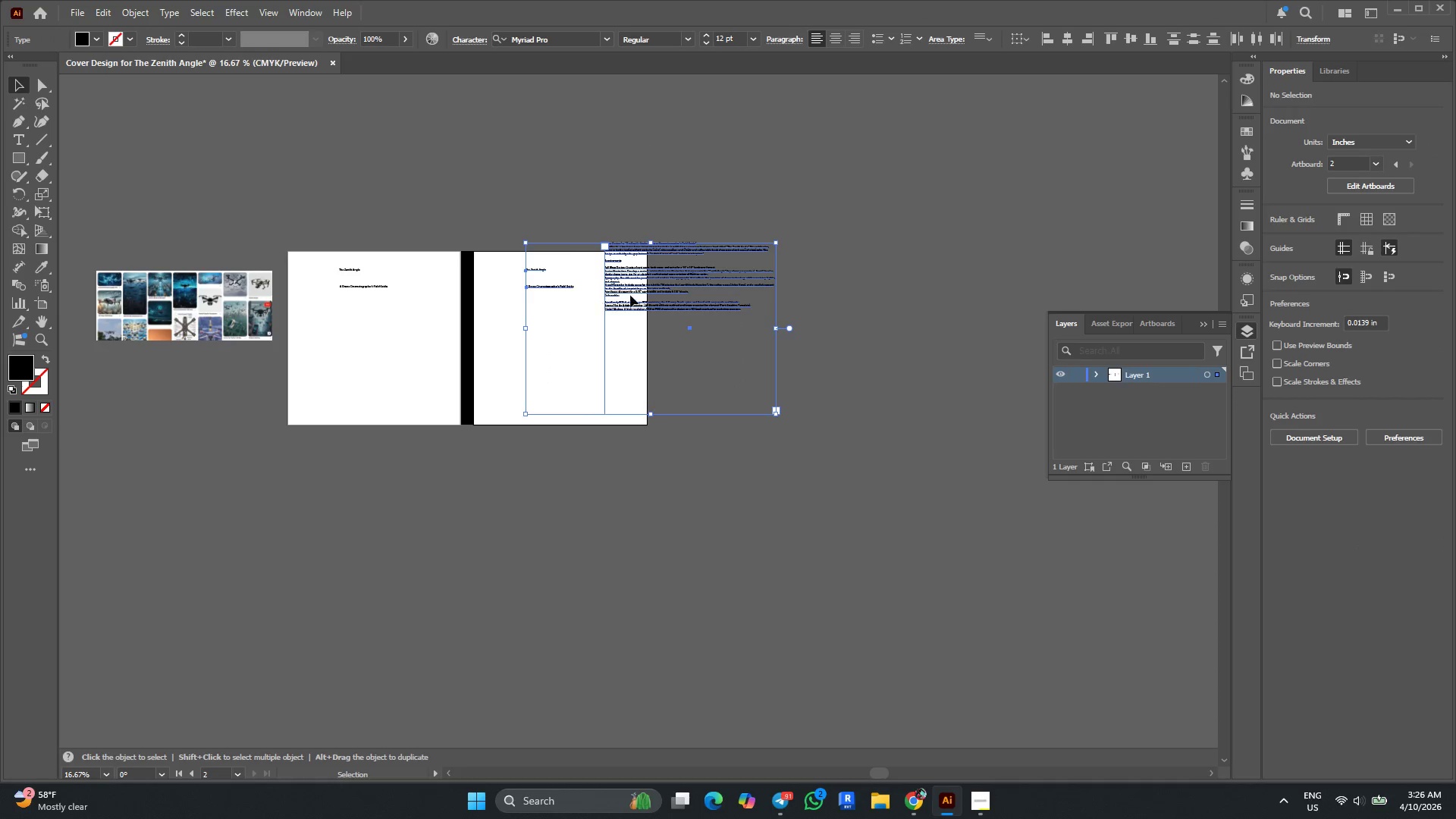 
scroll: coordinate [702, 366], scroll_direction: down, amount: 2.0
 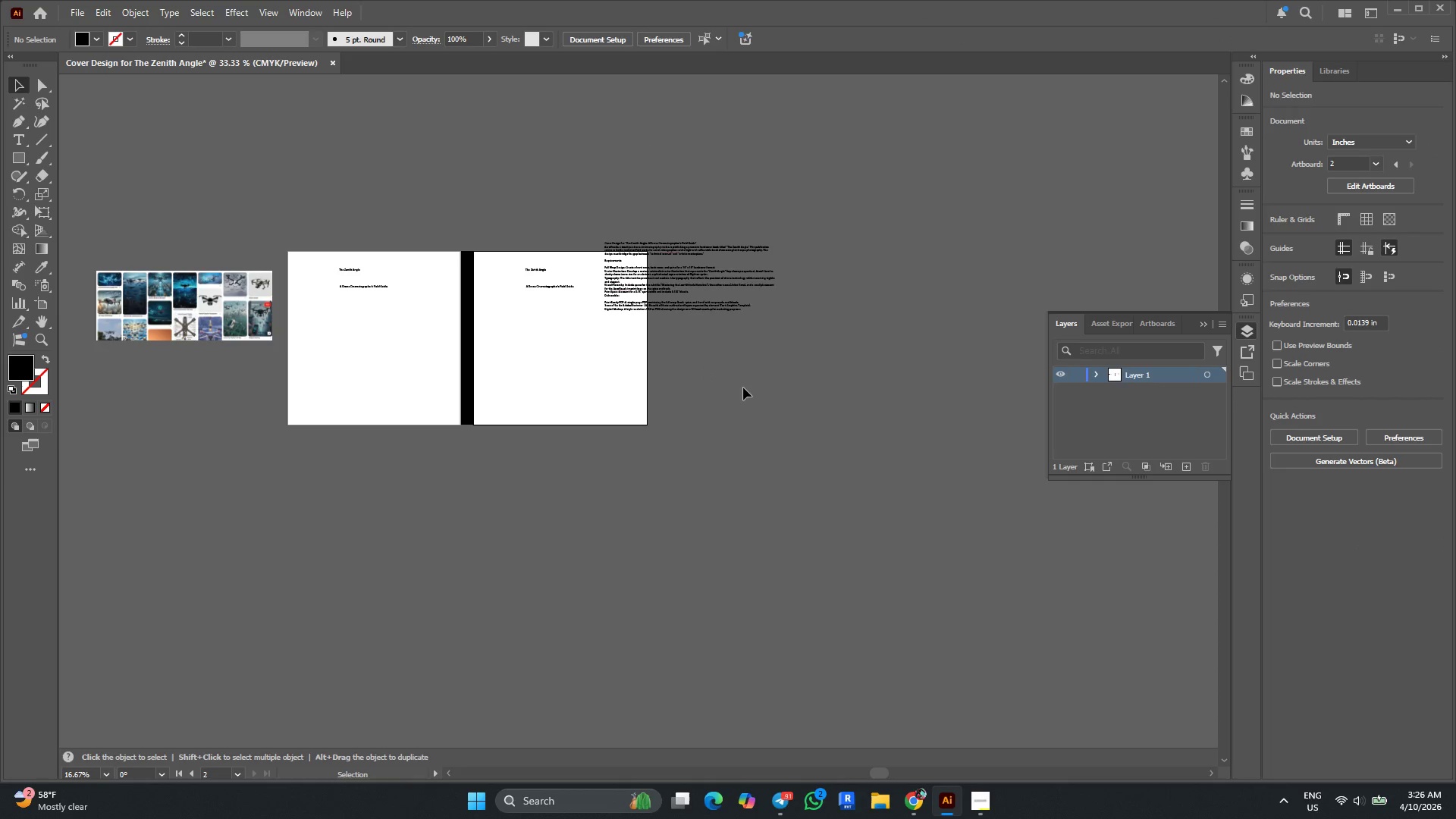 
left_click_drag(start_coordinate=[629, 294], to_coordinate=[748, 320])
 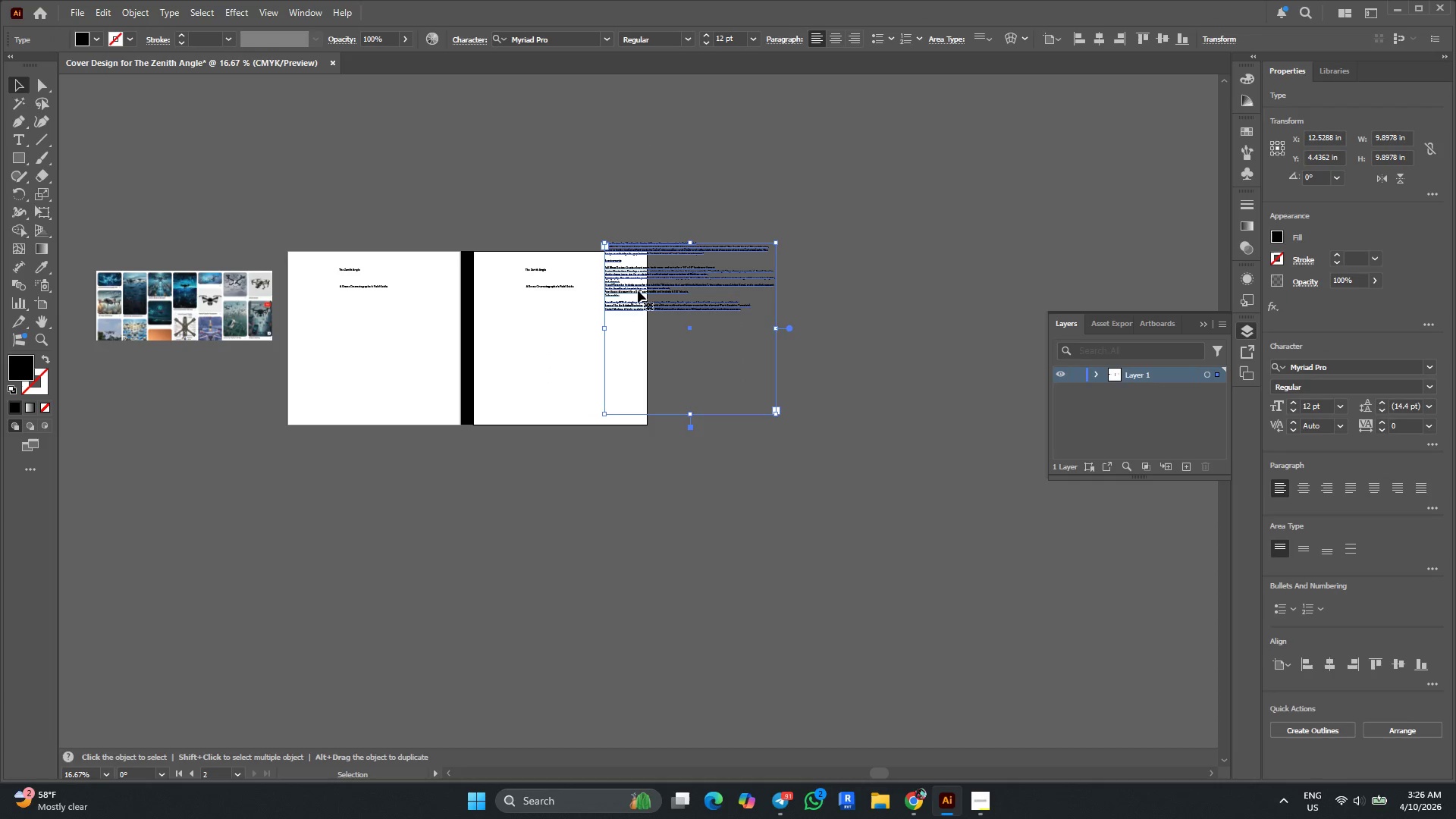 
left_click_drag(start_coordinate=[638, 290], to_coordinate=[728, 298])
 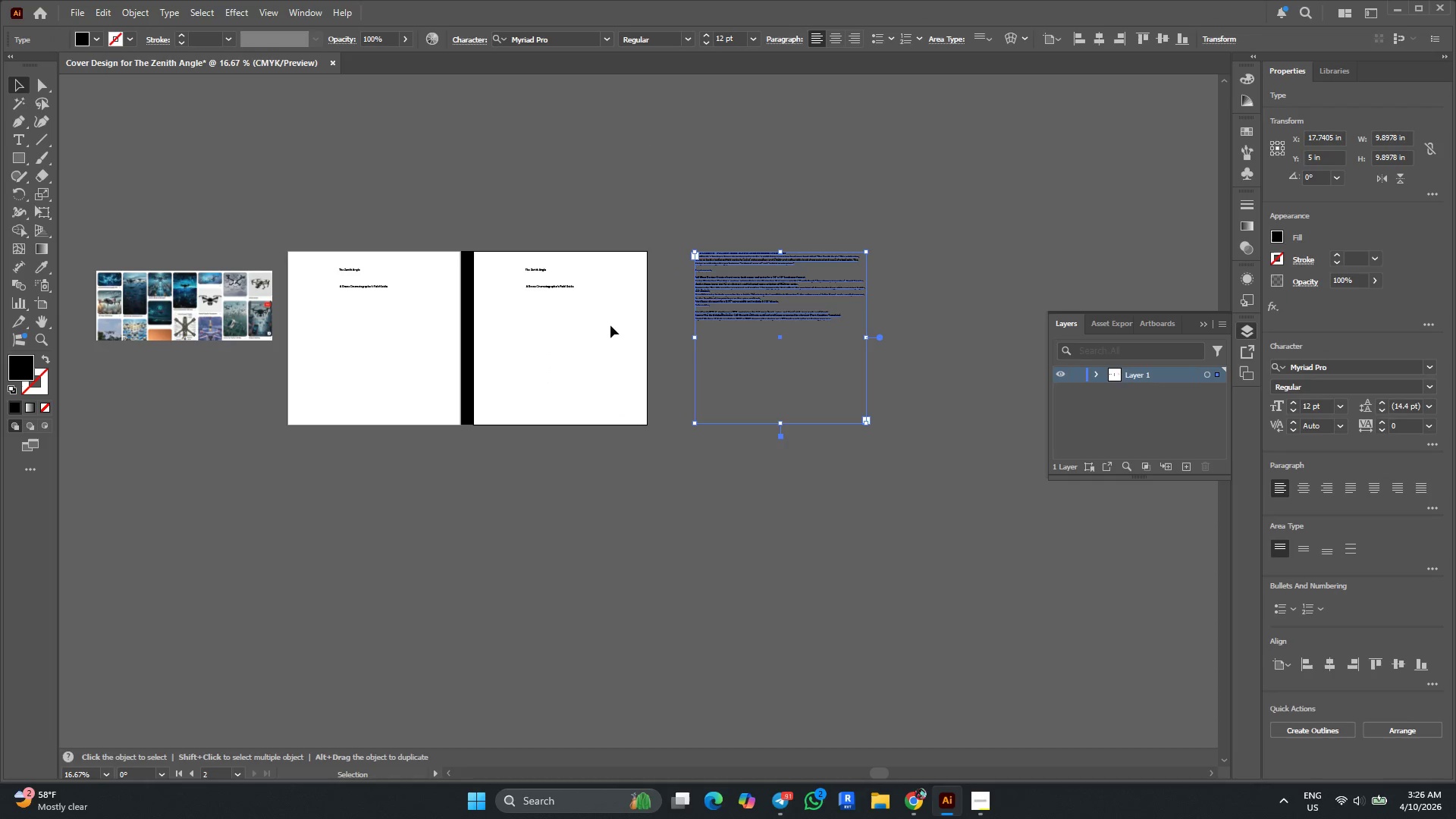 
left_click_drag(start_coordinate=[601, 322], to_coordinate=[522, 259])
 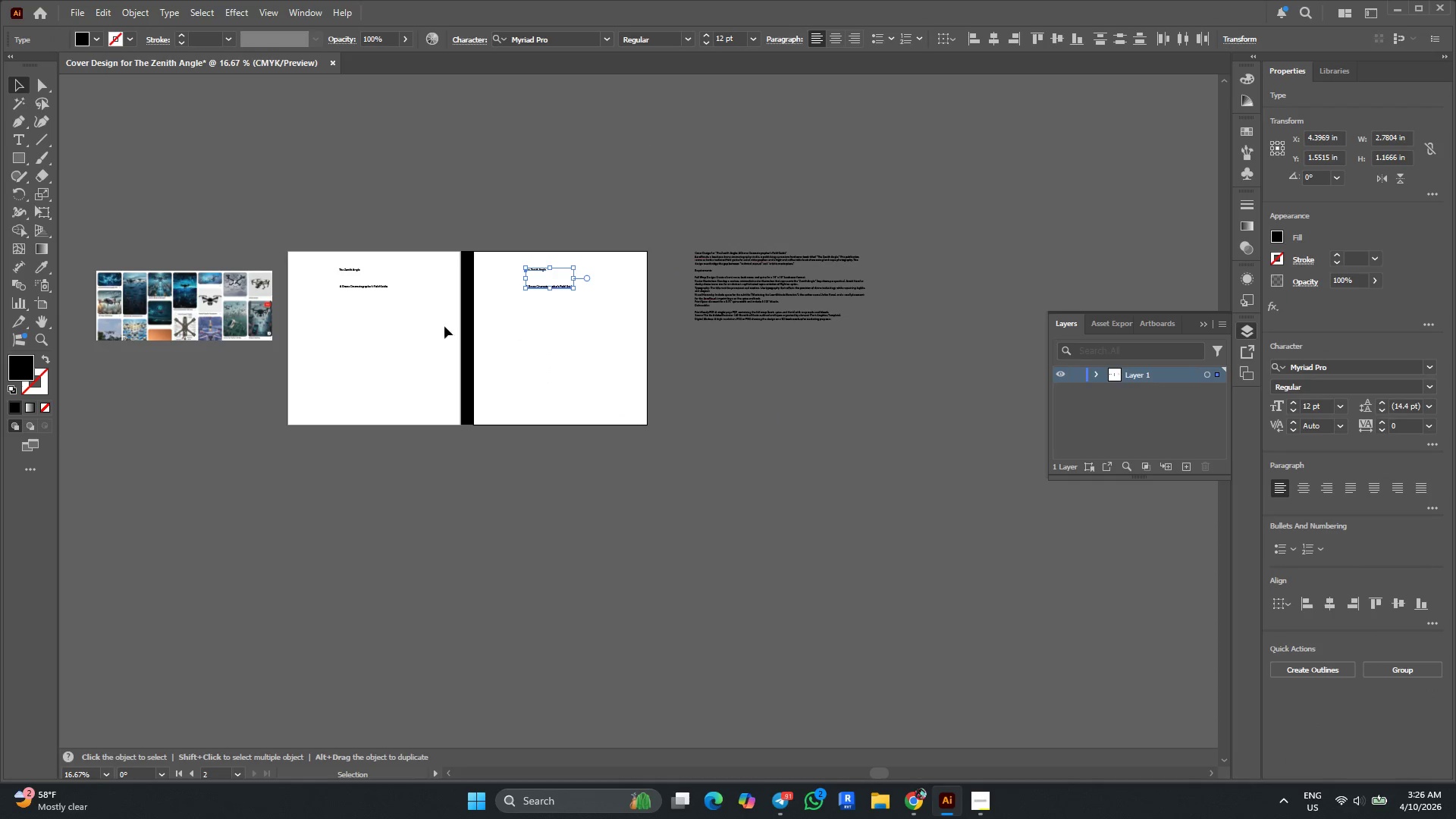 
left_click_drag(start_coordinate=[388, 319], to_coordinate=[343, 248])
 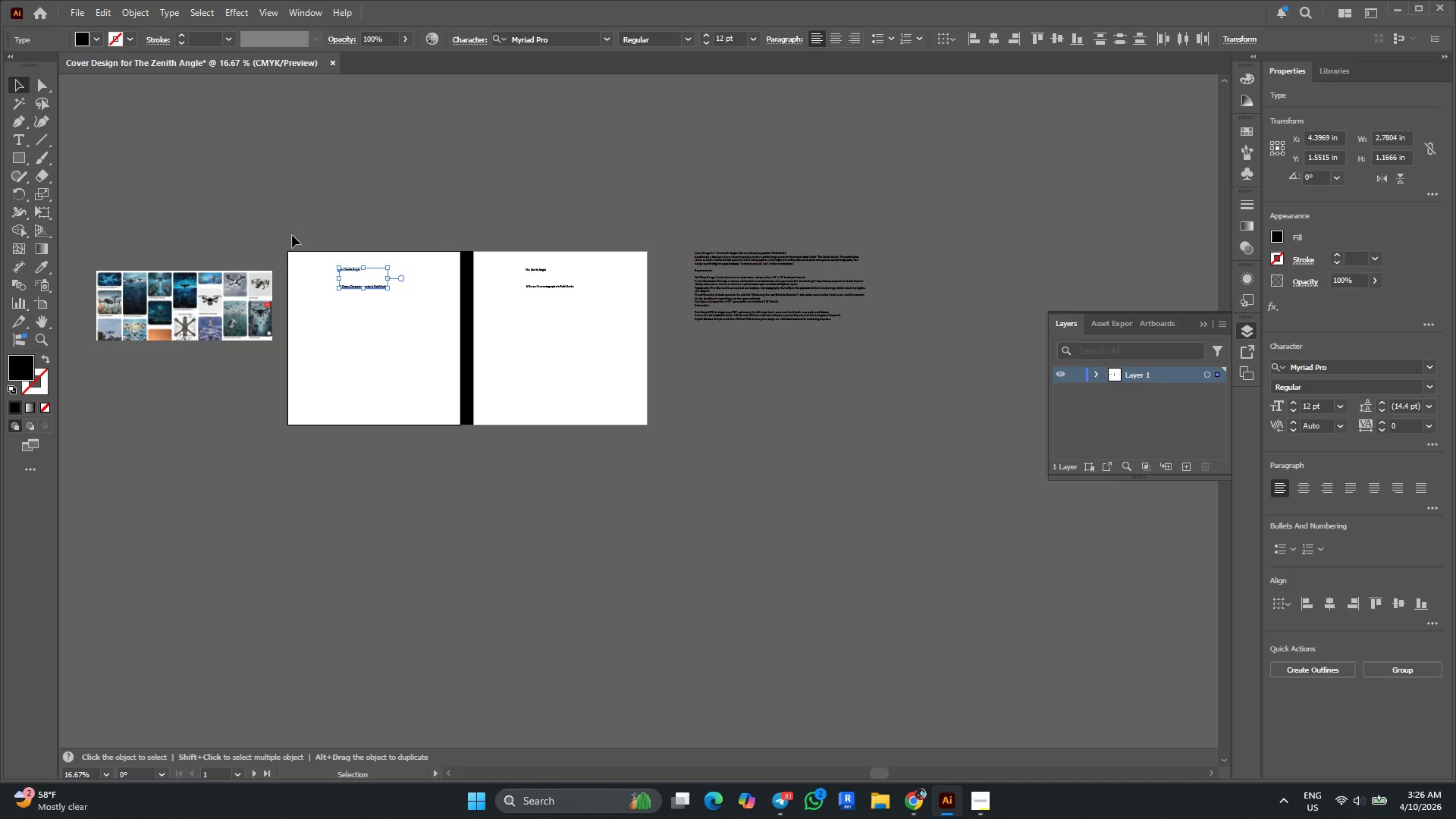 
key(Delete)
 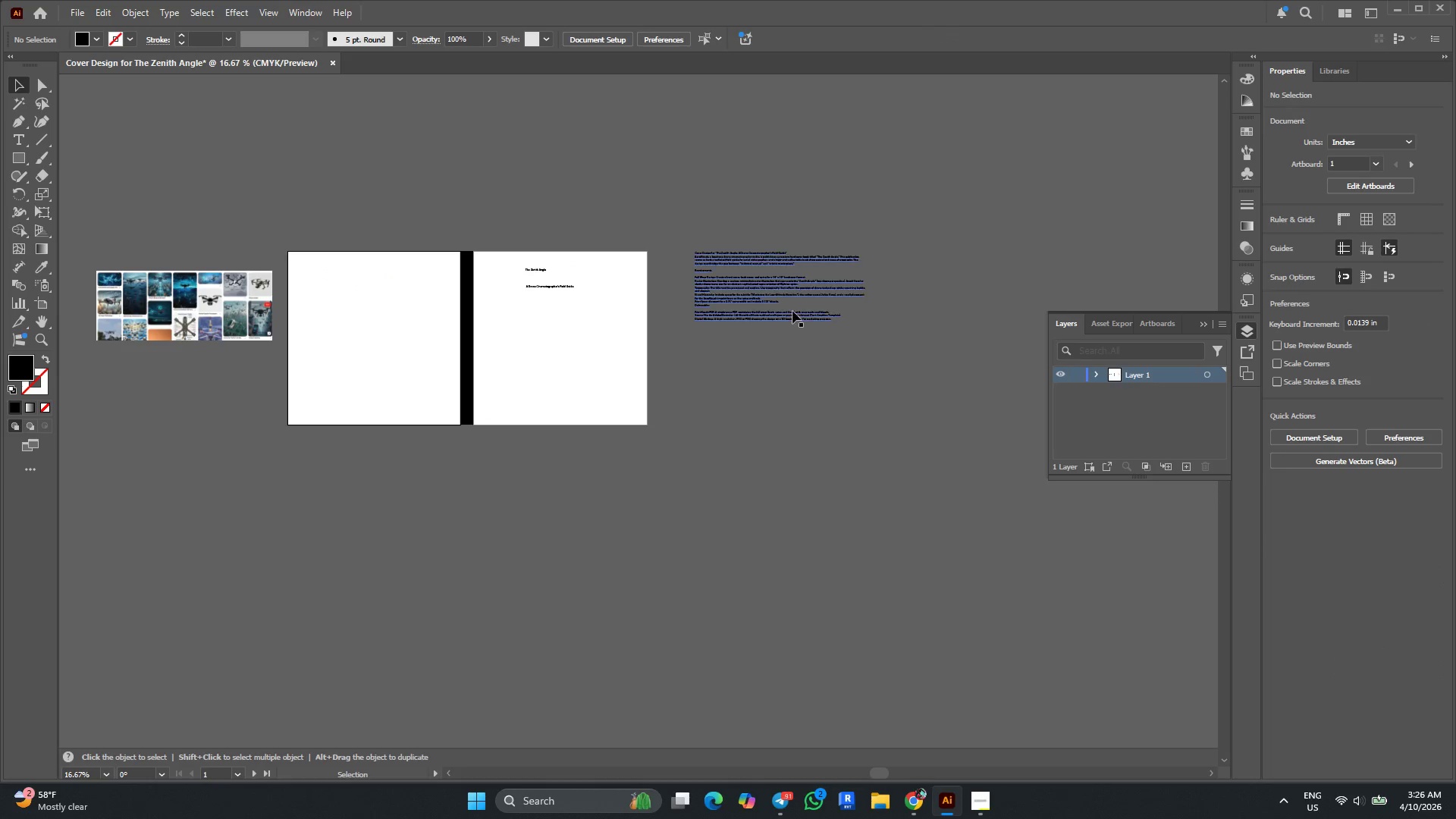 
hold_key(key=AltLeft, duration=0.52)
scroll: coordinate [787, 270], scroll_direction: up, amount: 1.0
 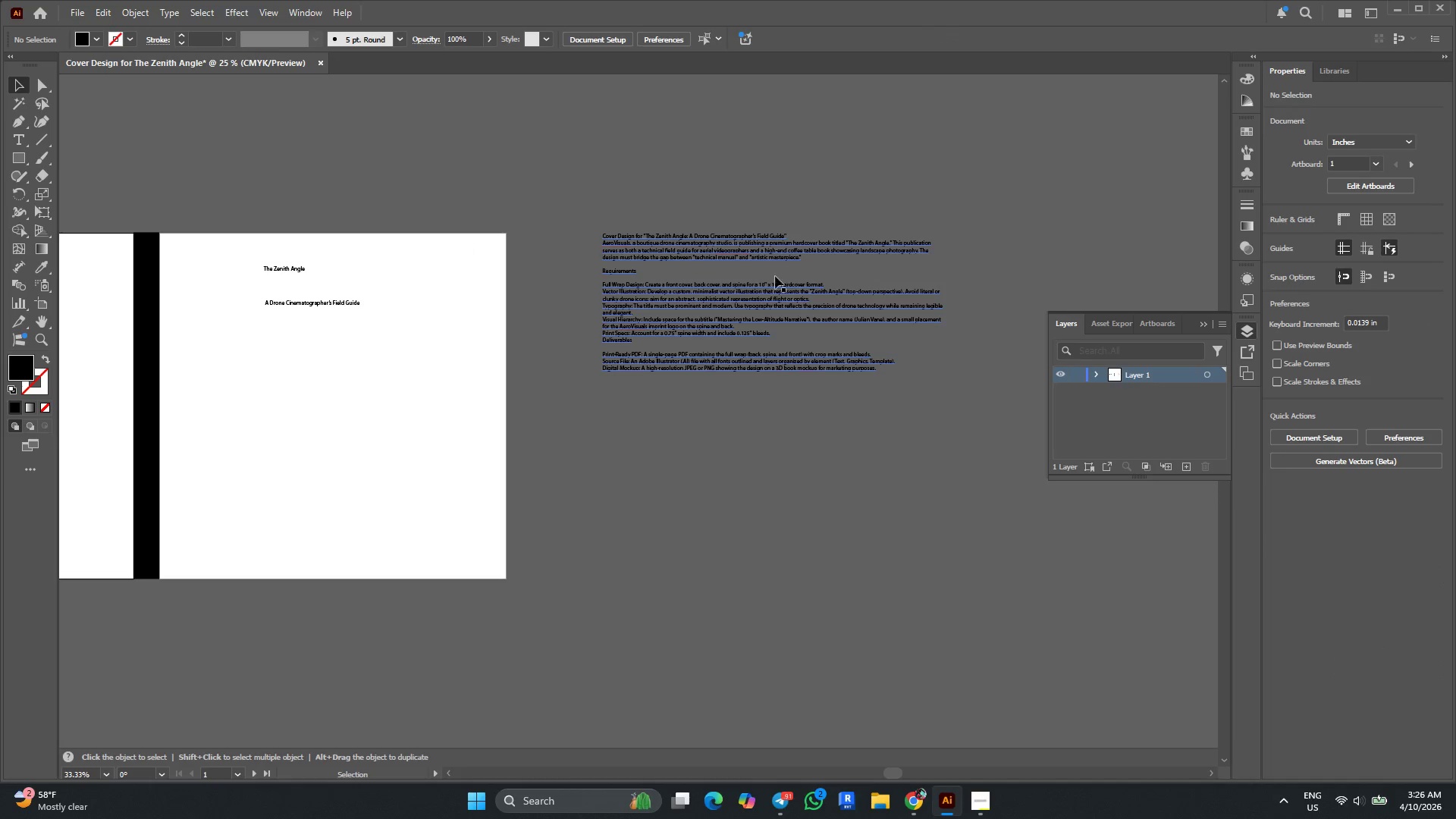 
hold_key(key=AltLeft, duration=0.64)
scroll: coordinate [740, 289], scroll_direction: up, amount: 4.0
 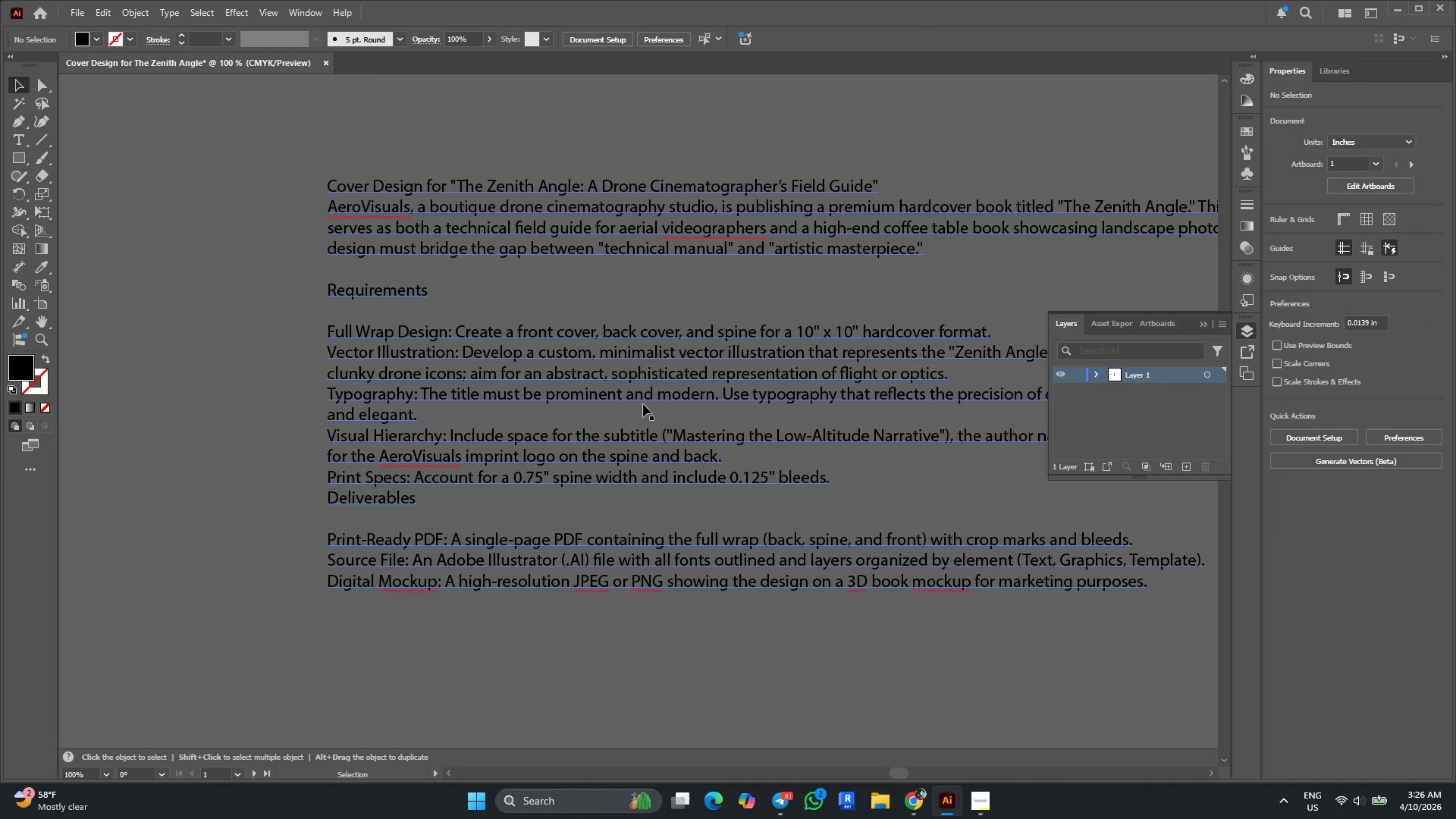 
hold_key(key=ControlLeft, duration=0.48)
scroll: coordinate [327, 429], scroll_direction: down, amount: 4.0
 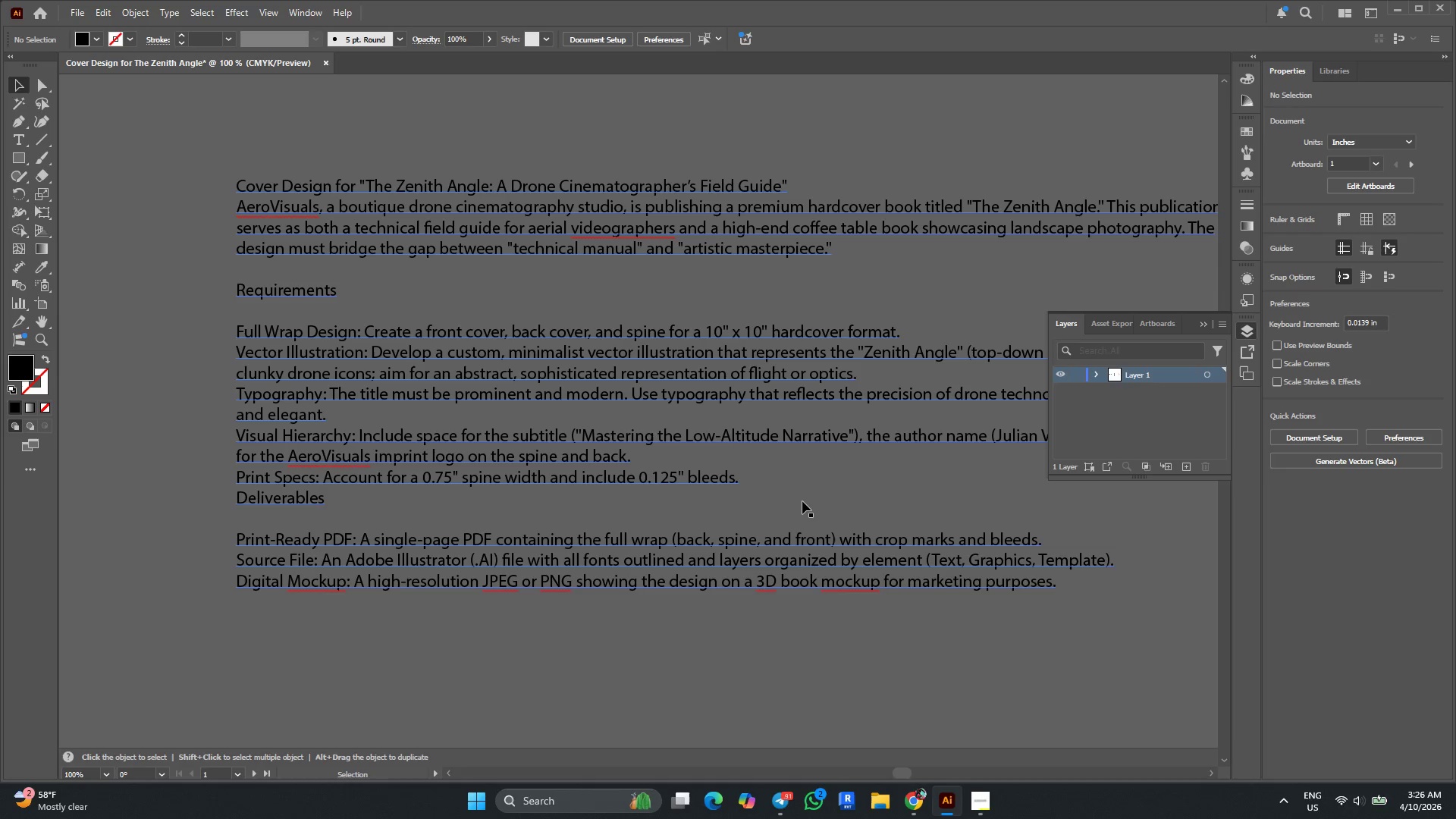 
hold_key(key=ControlLeft, duration=3.27)
scroll: coordinate [520, 493], scroll_direction: down, amount: 7.0
 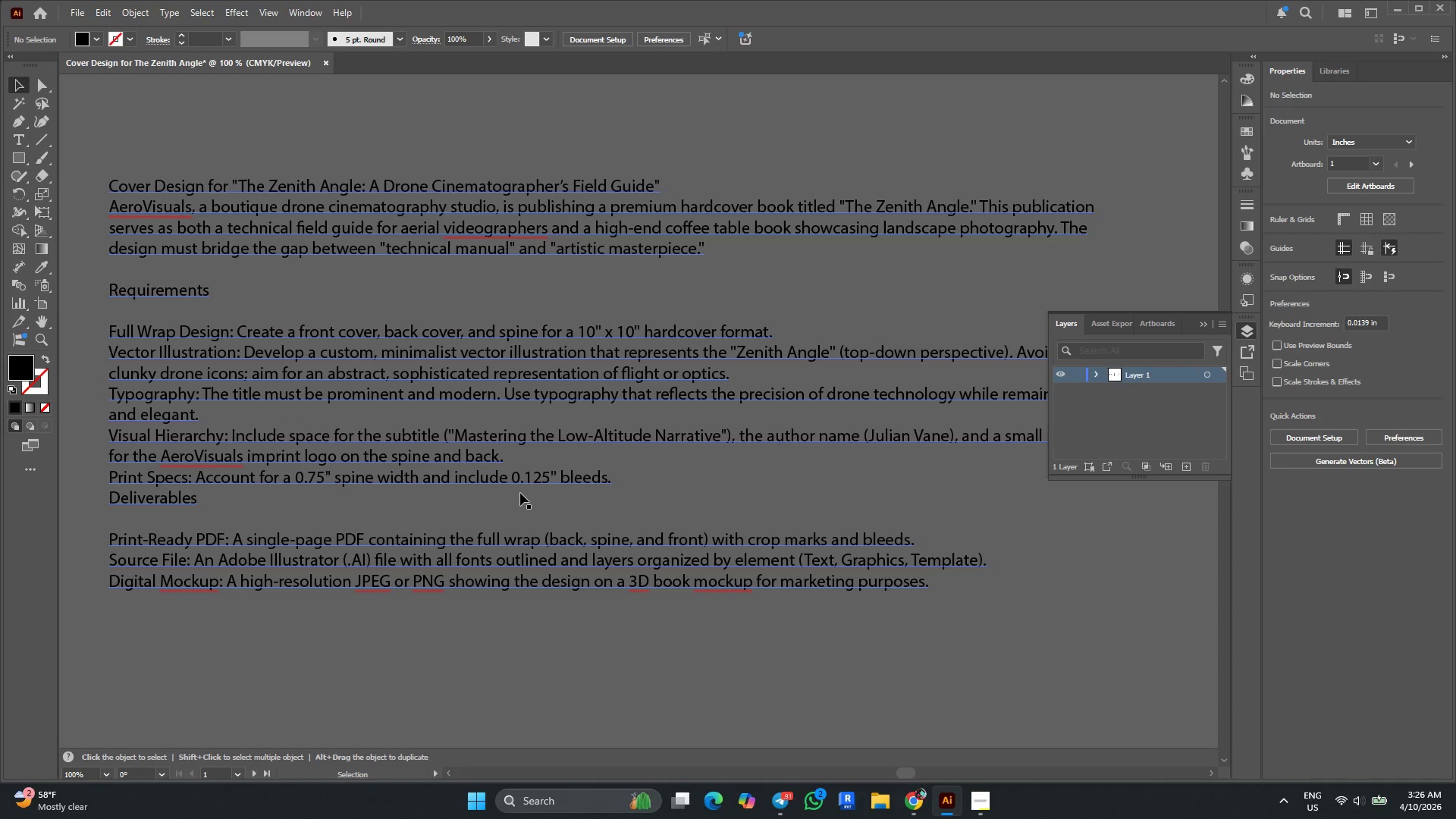 
key(T)
 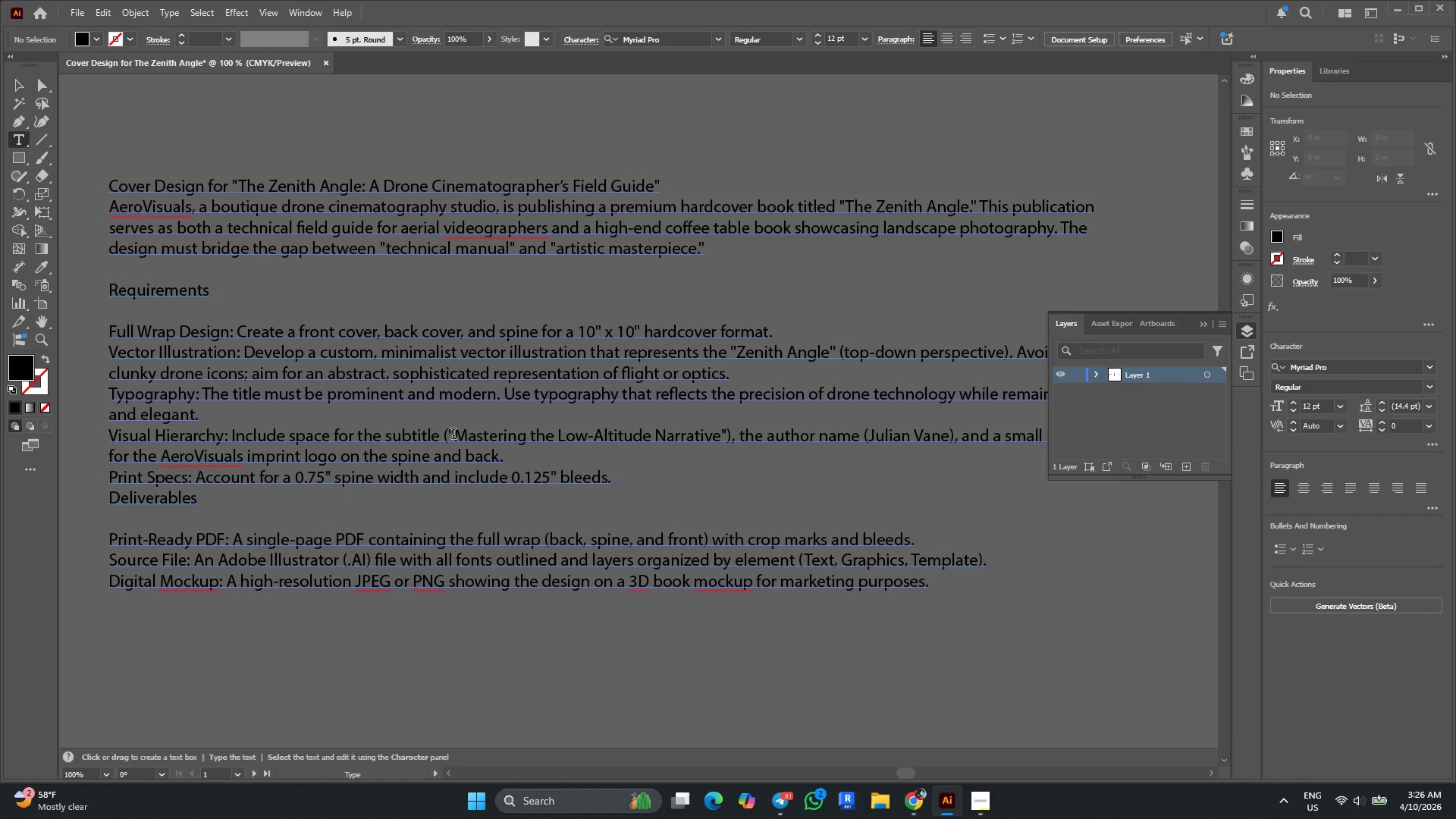 
left_click_drag(start_coordinate=[457, 435], to_coordinate=[718, 434])
 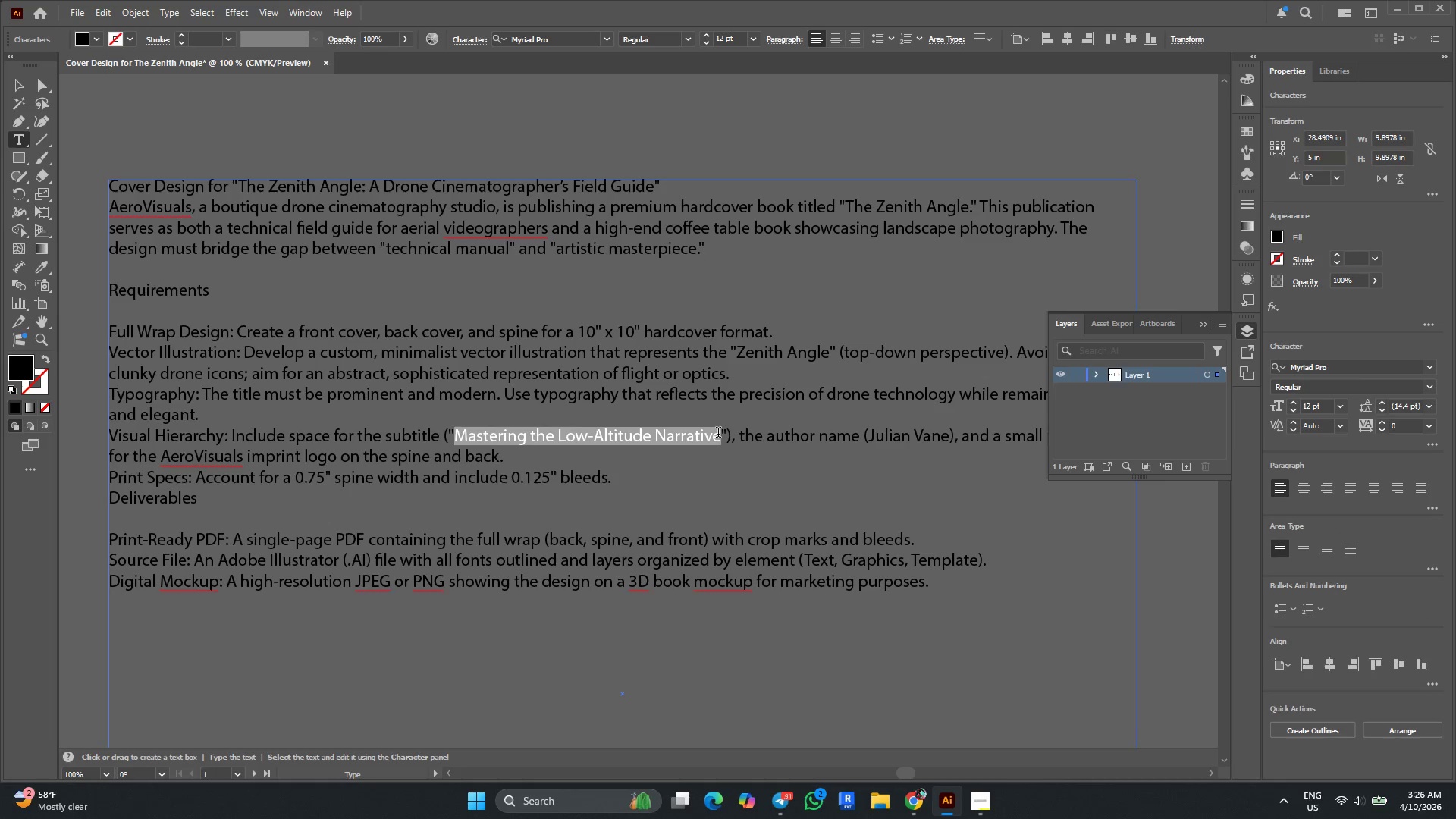 
key(Control+C)
 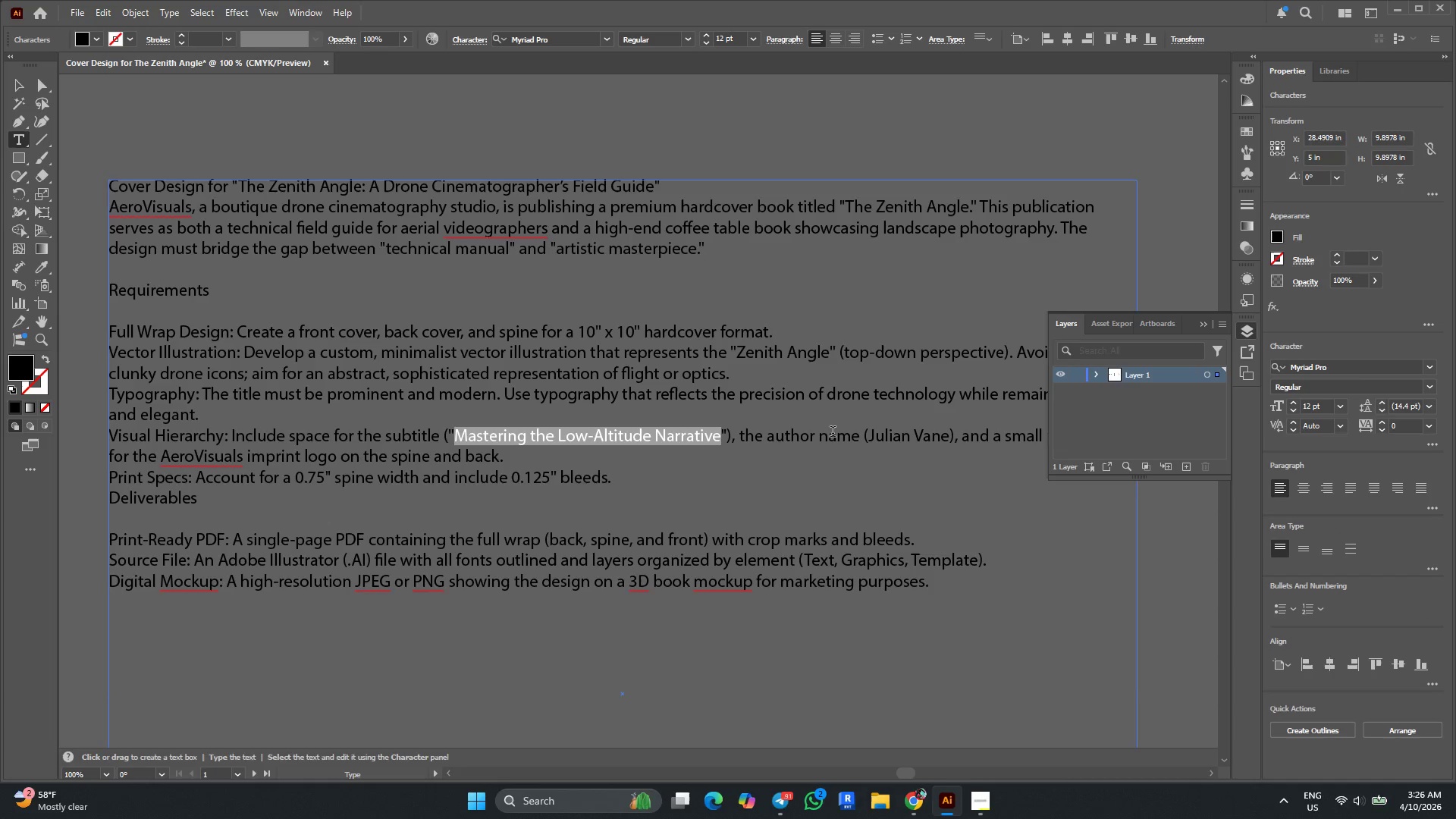 
hold_key(key=AltLeft, duration=0.34)
scroll: coordinate [840, 429], scroll_direction: down, amount: 5.0
 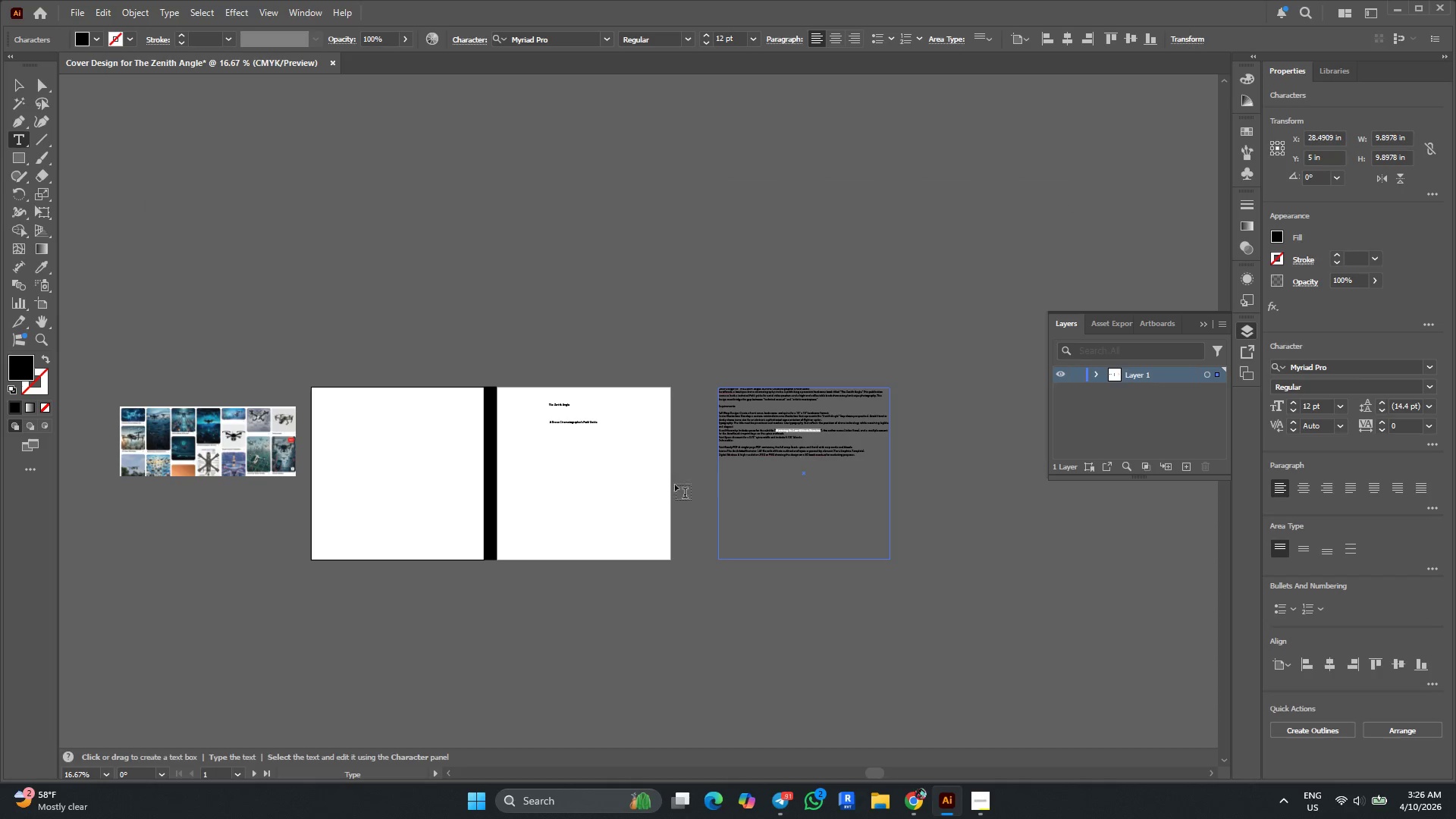 
key(Alt+AltLeft)
 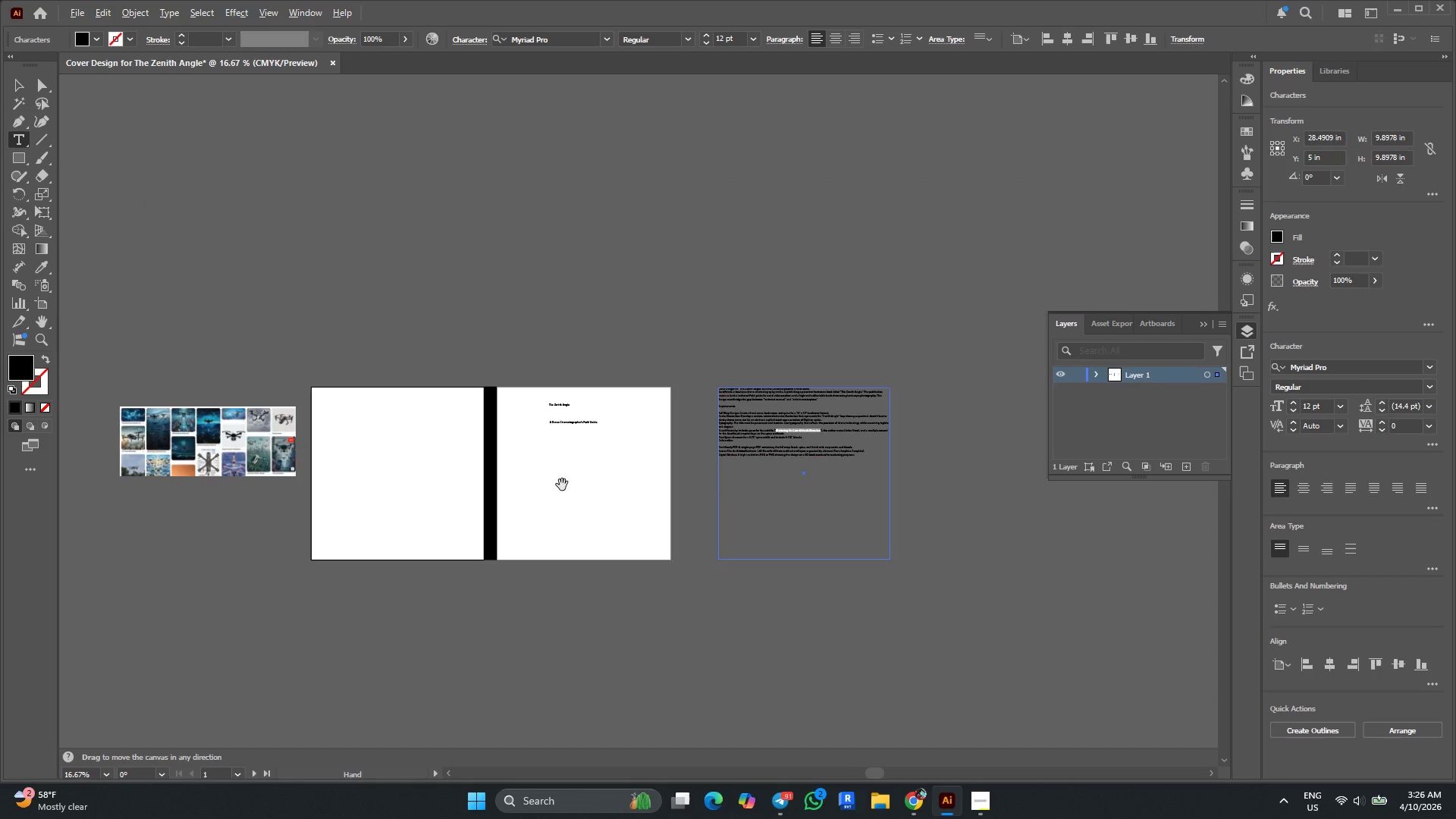 
scroll: coordinate [551, 489], scroll_direction: up, amount: 2.0
 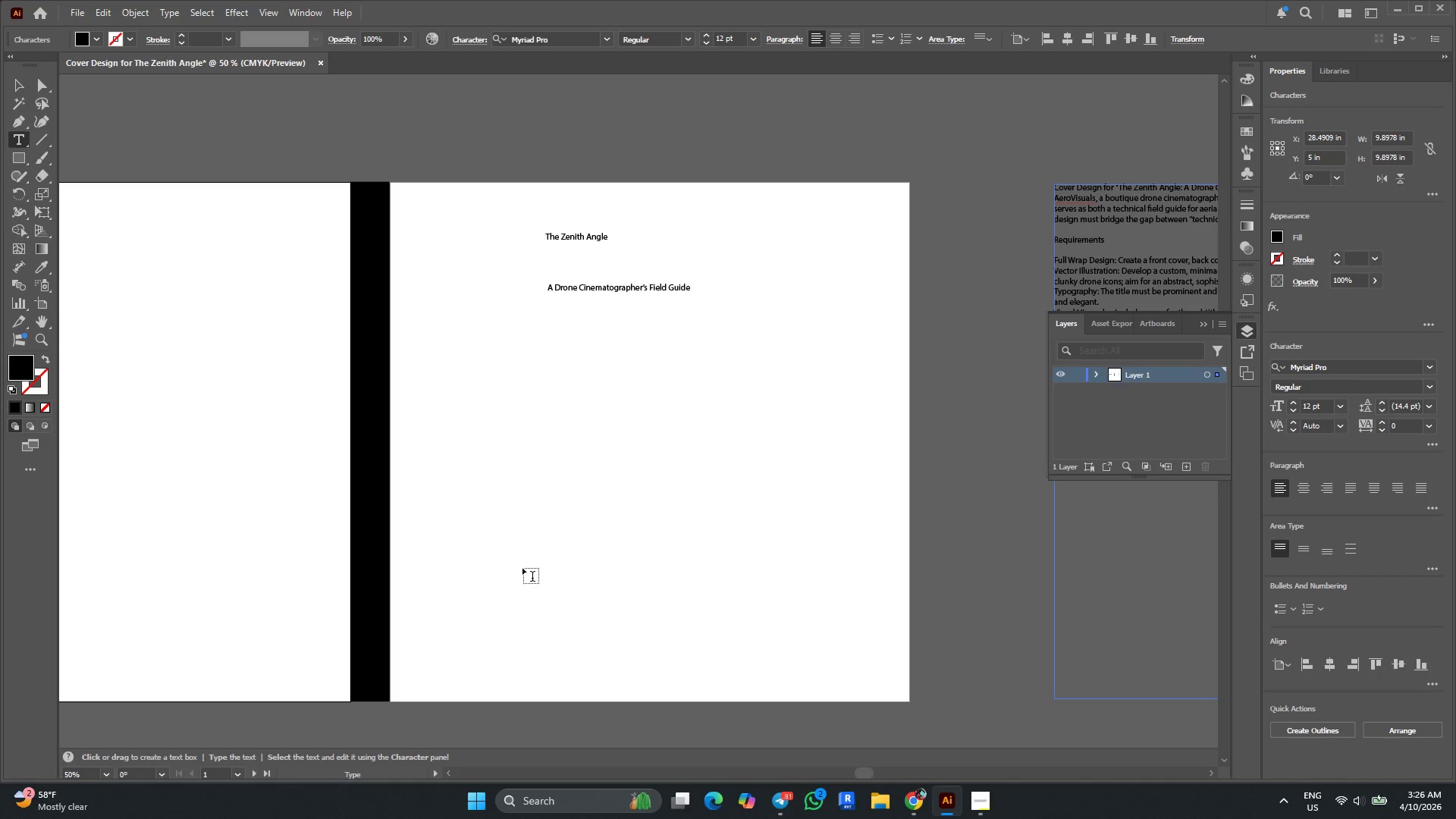 
left_click([523, 569])
 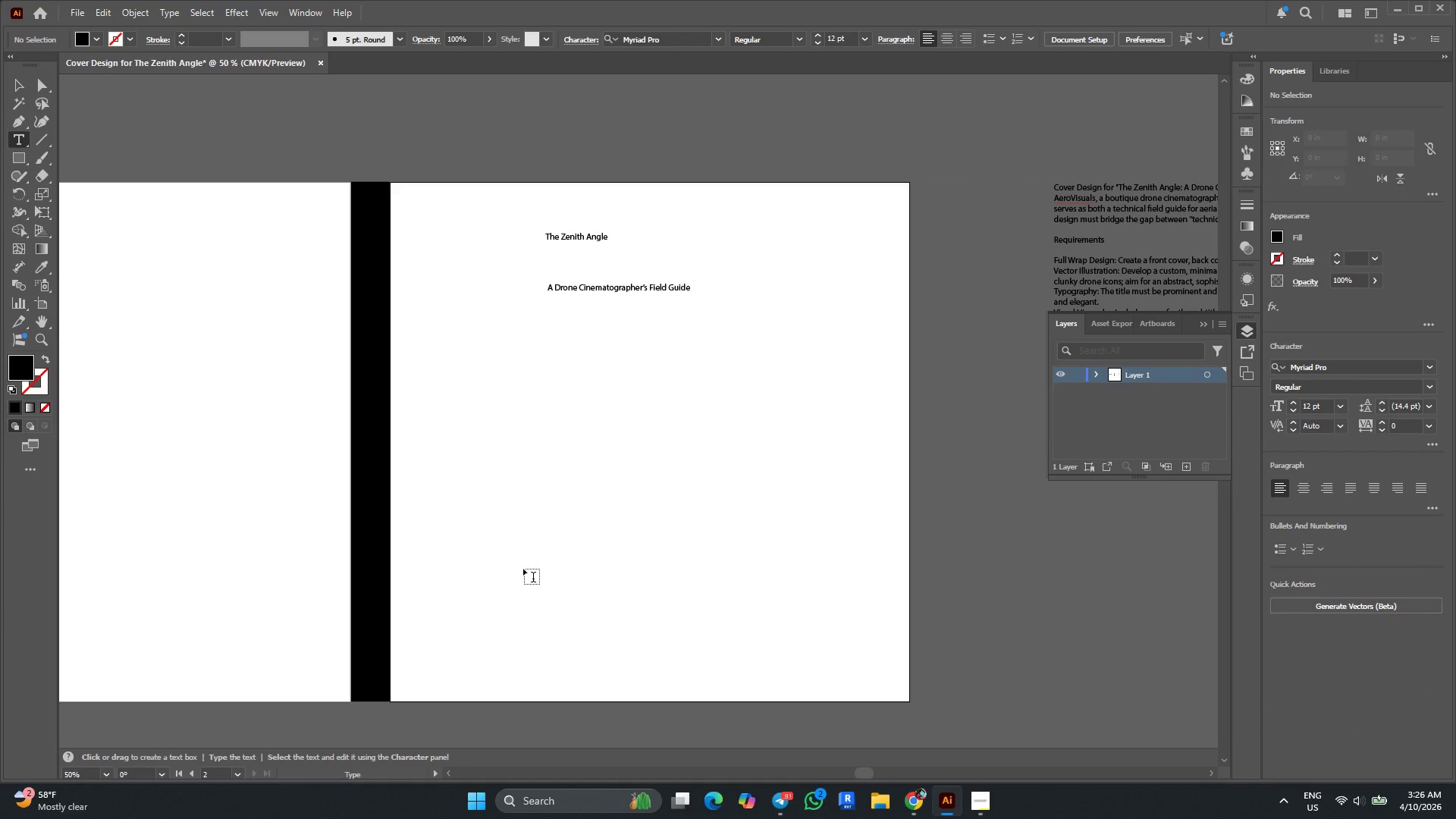 
left_click([523, 569])
 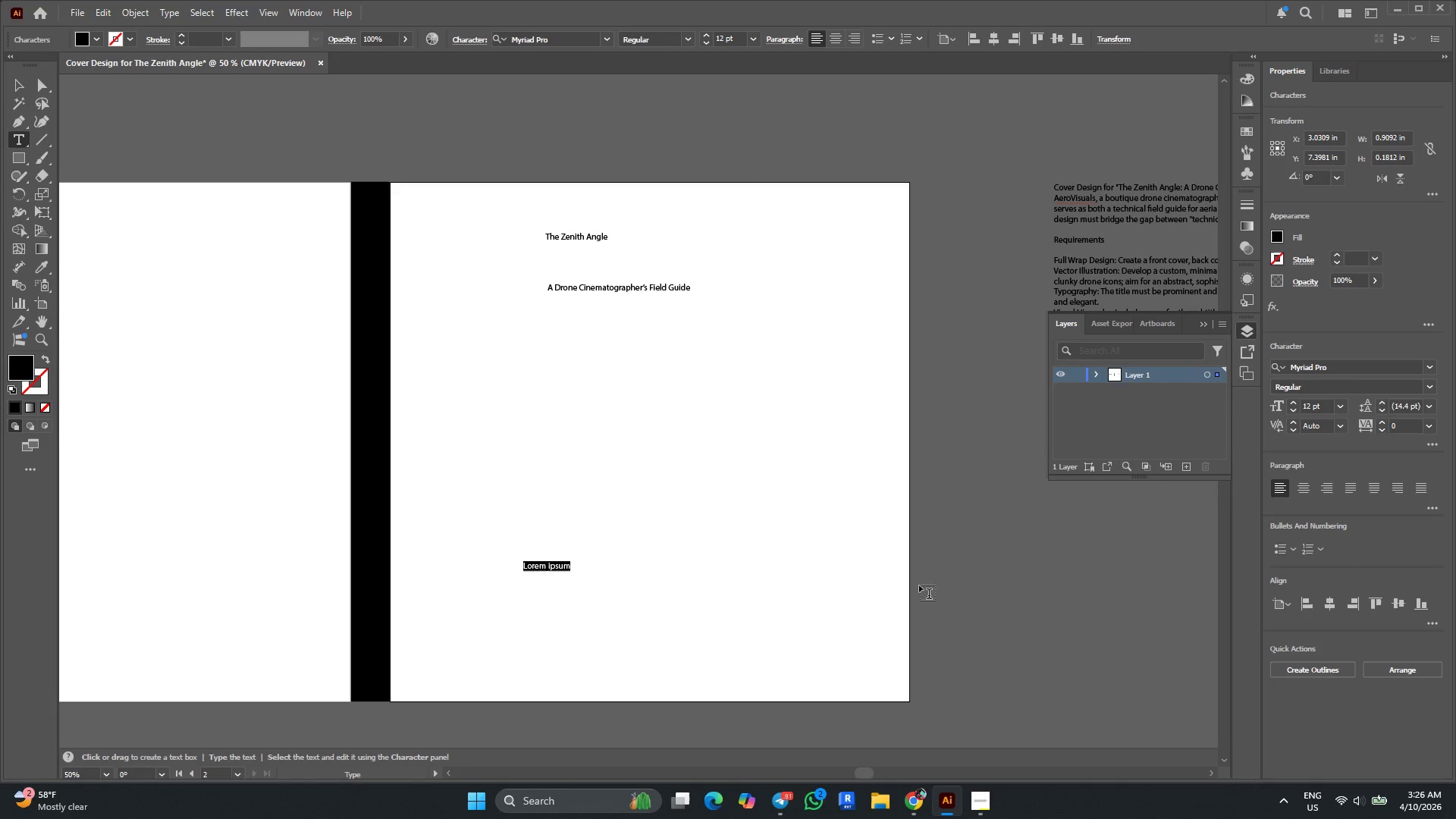 
key(Control+V)
 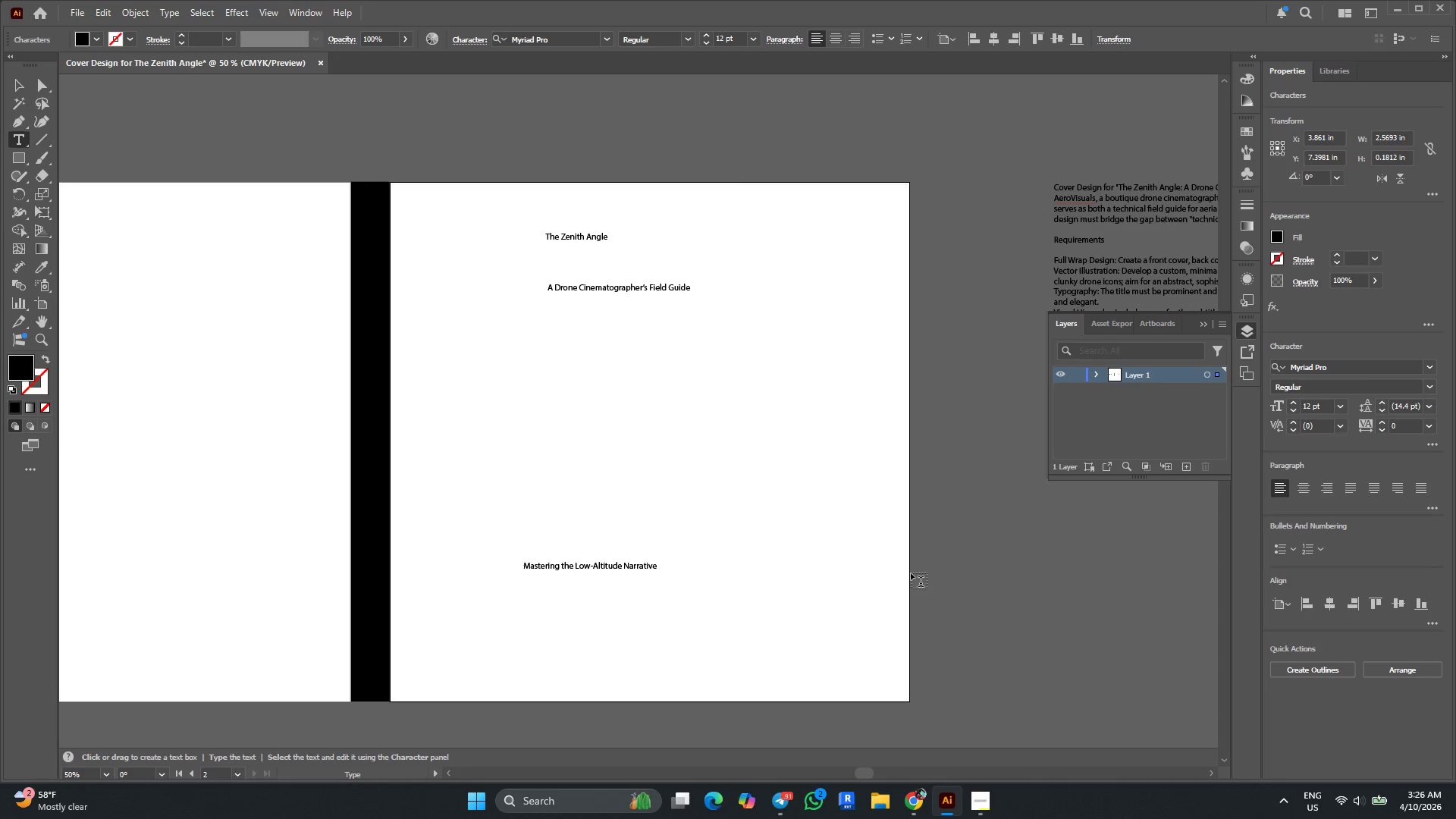 
wait(13.69)
 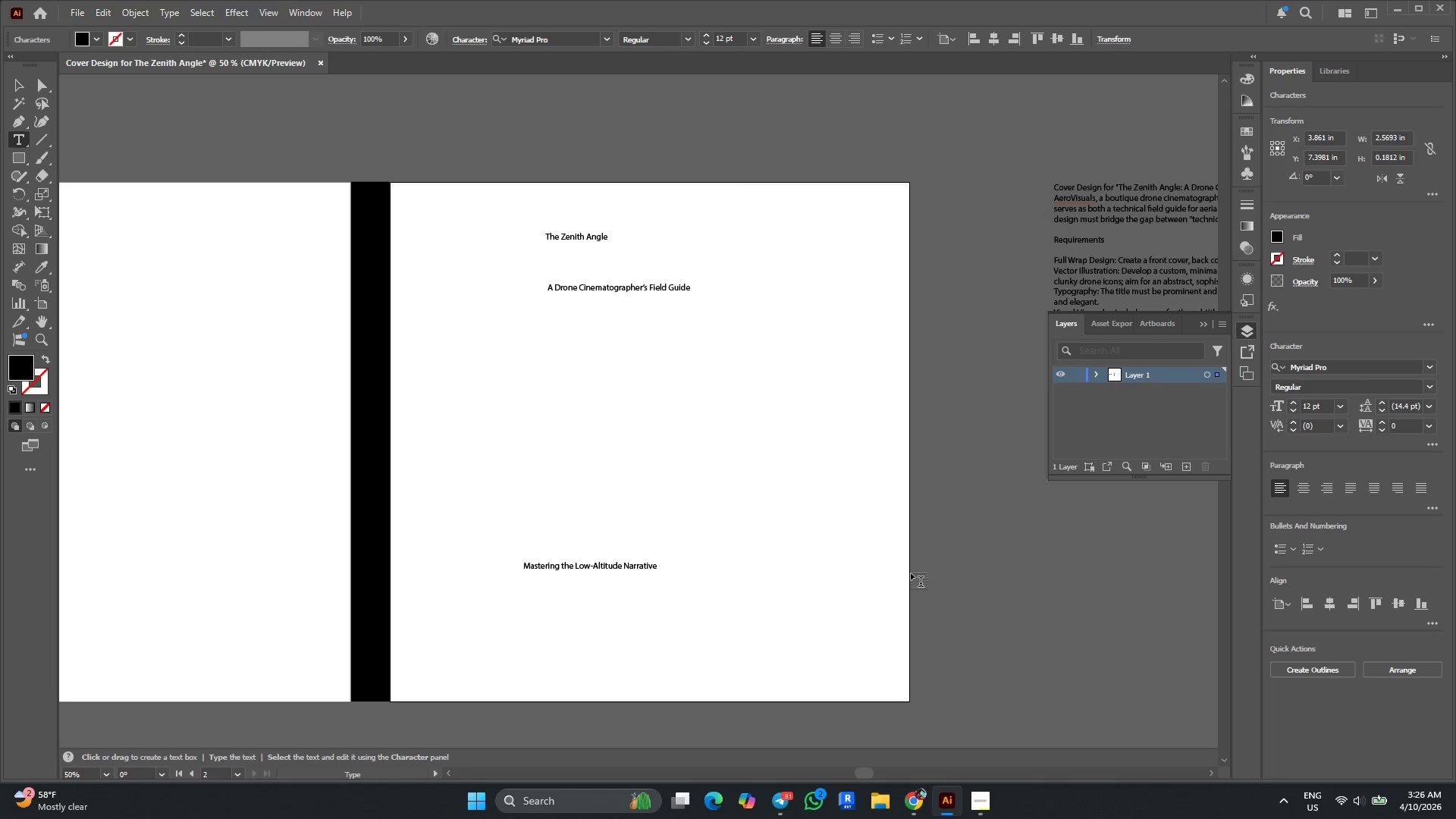 
hold_key(key=AltLeft, duration=0.33)
scroll: coordinate [522, 518], scroll_direction: none, amount: 0.0
 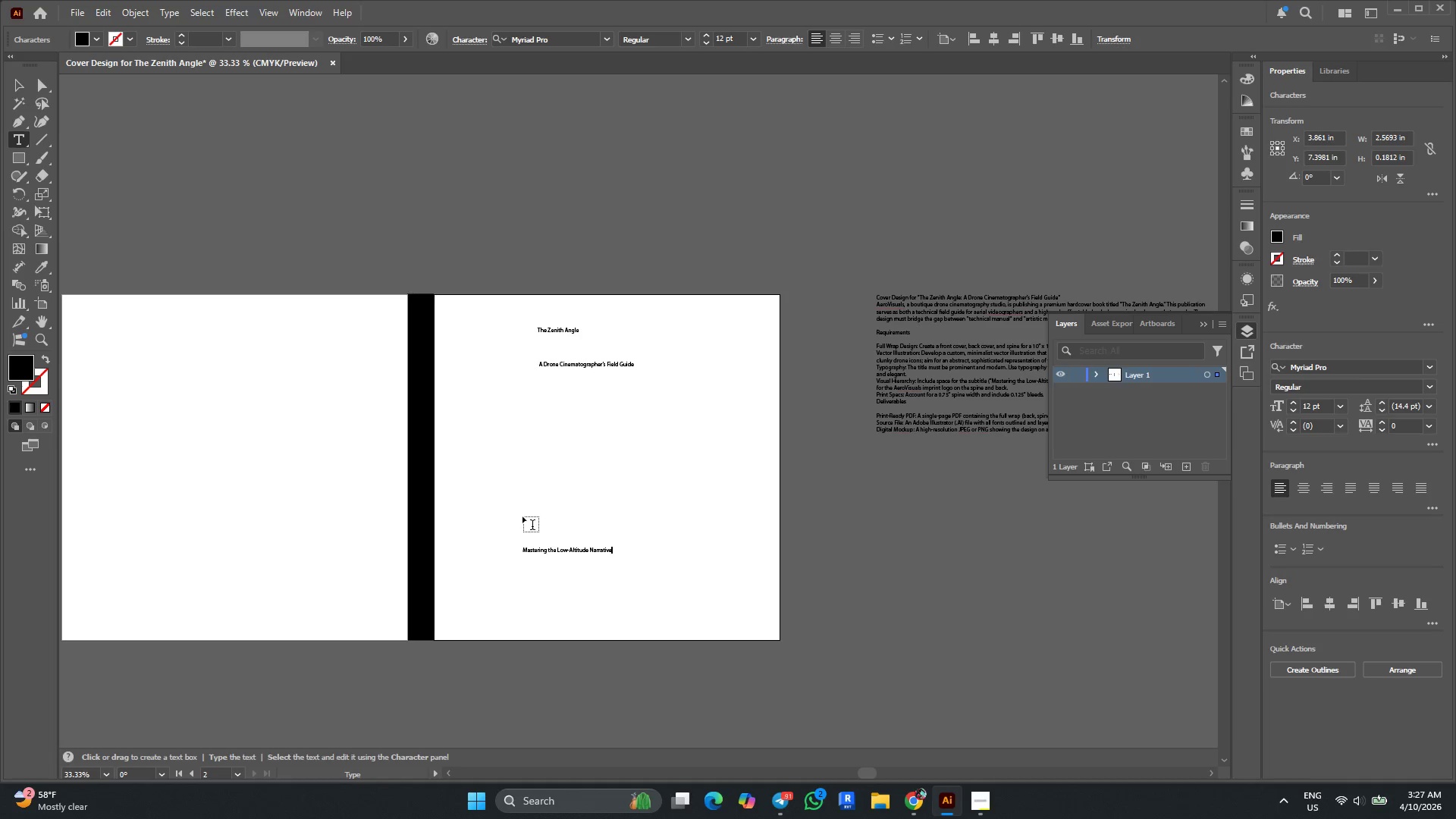 
hold_key(key=ControlLeft, duration=1.31)
scroll: coordinate [523, 516], scroll_direction: down, amount: 17.0
 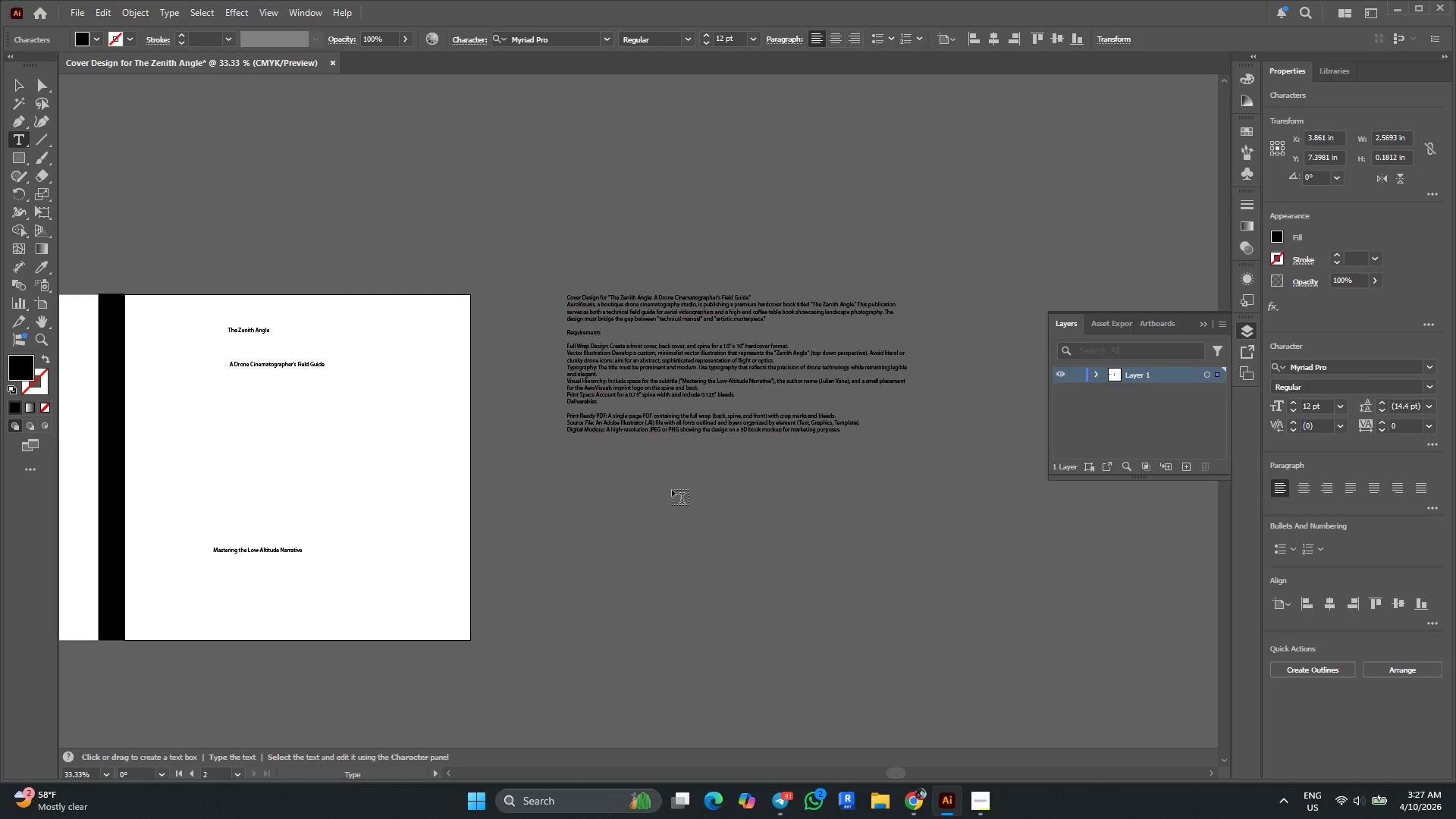 
hold_key(key=AltLeft, duration=0.45)
 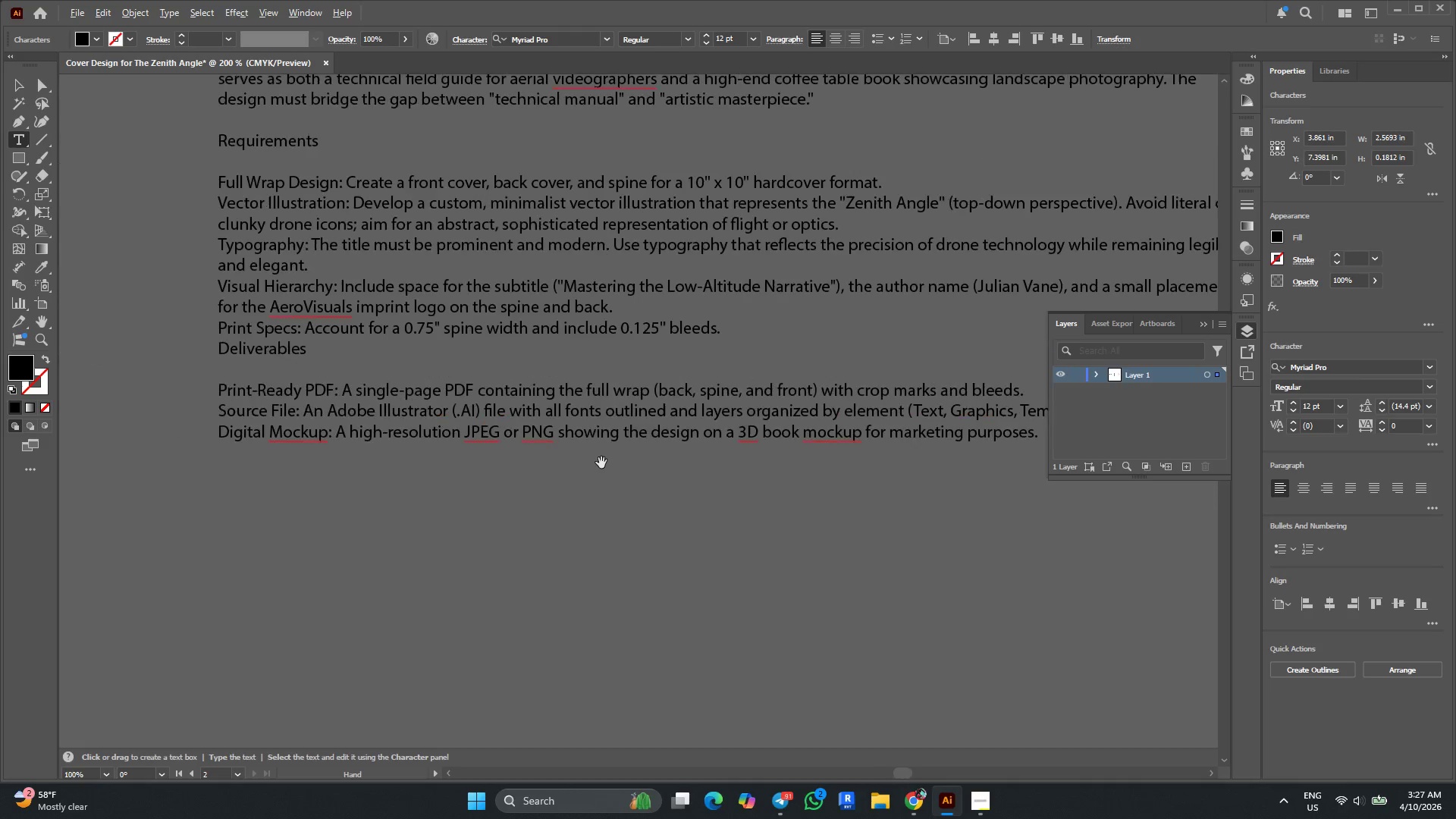 
hold_key(key=AltLeft, duration=0.33)
 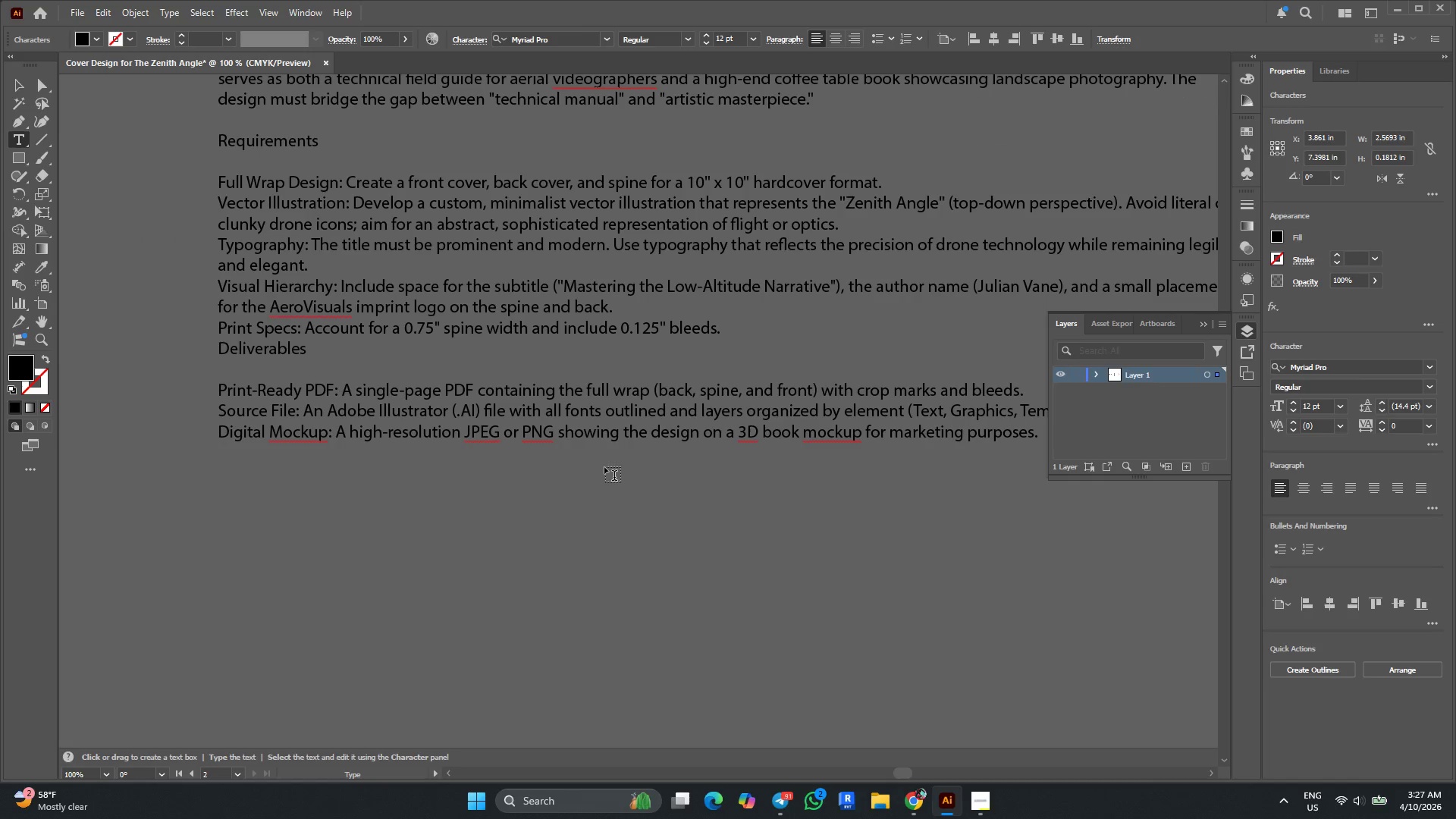 
scroll: coordinate [714, 435], scroll_direction: up, amount: 4.0
 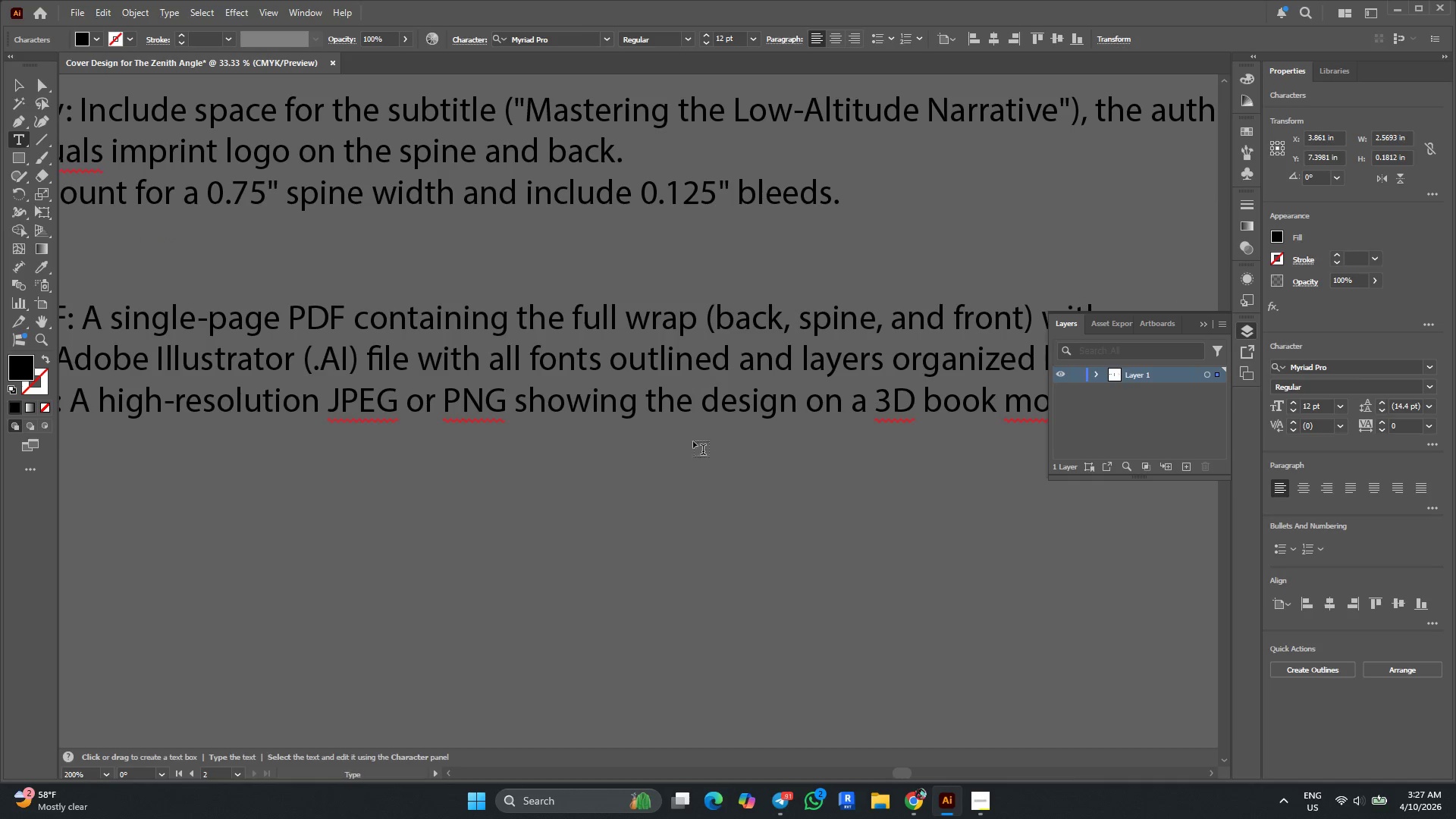 
scroll: coordinate [601, 463], scroll_direction: down, amount: 1.0
 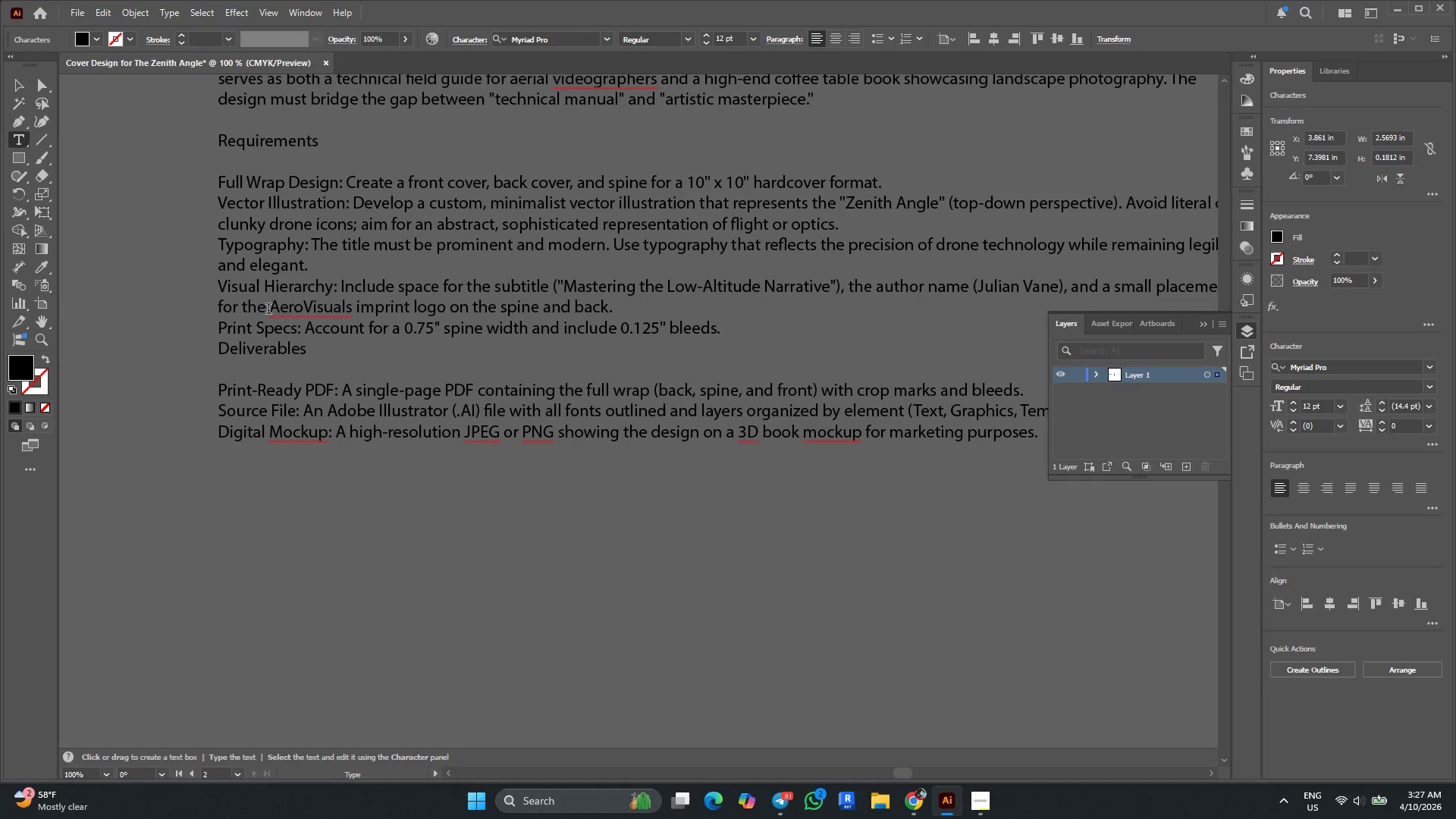 
hold_key(key=ControlLeft, duration=1.16)
scroll: coordinate [268, 310], scroll_direction: down, amount: 17.0
 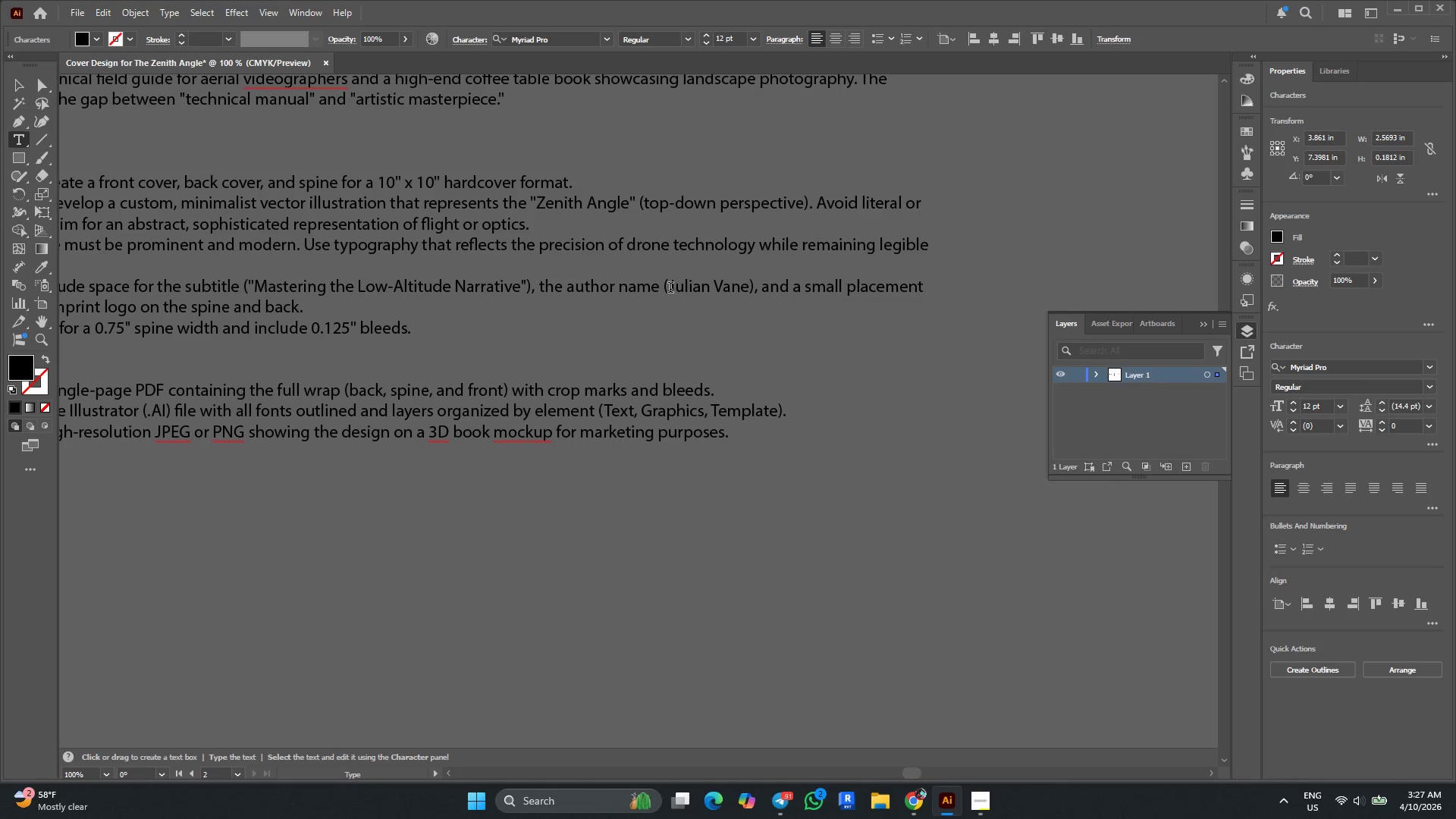 
left_click_drag(start_coordinate=[670, 289], to_coordinate=[748, 289])
 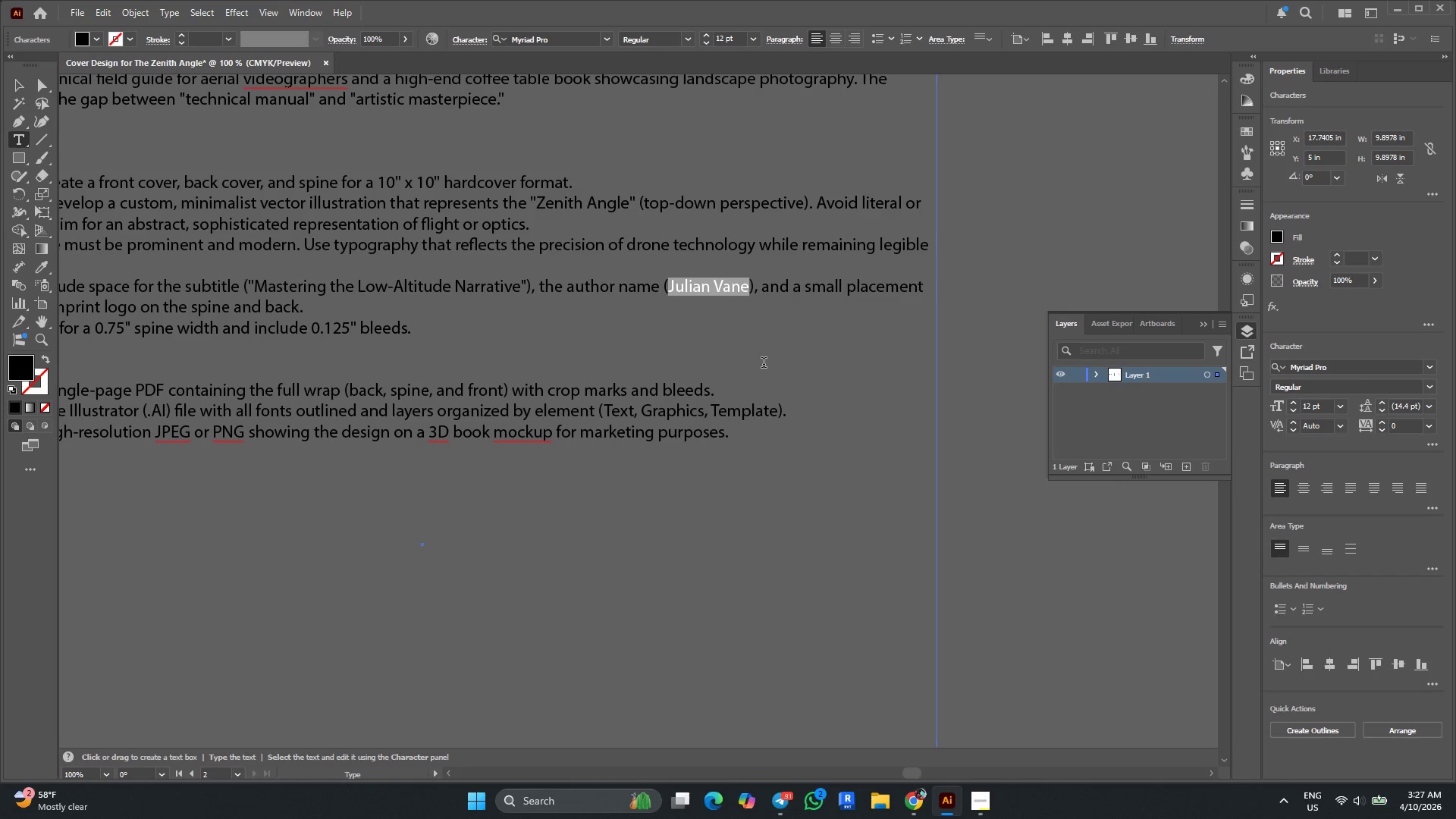 
hold_key(key=ControlLeft, duration=0.45)
 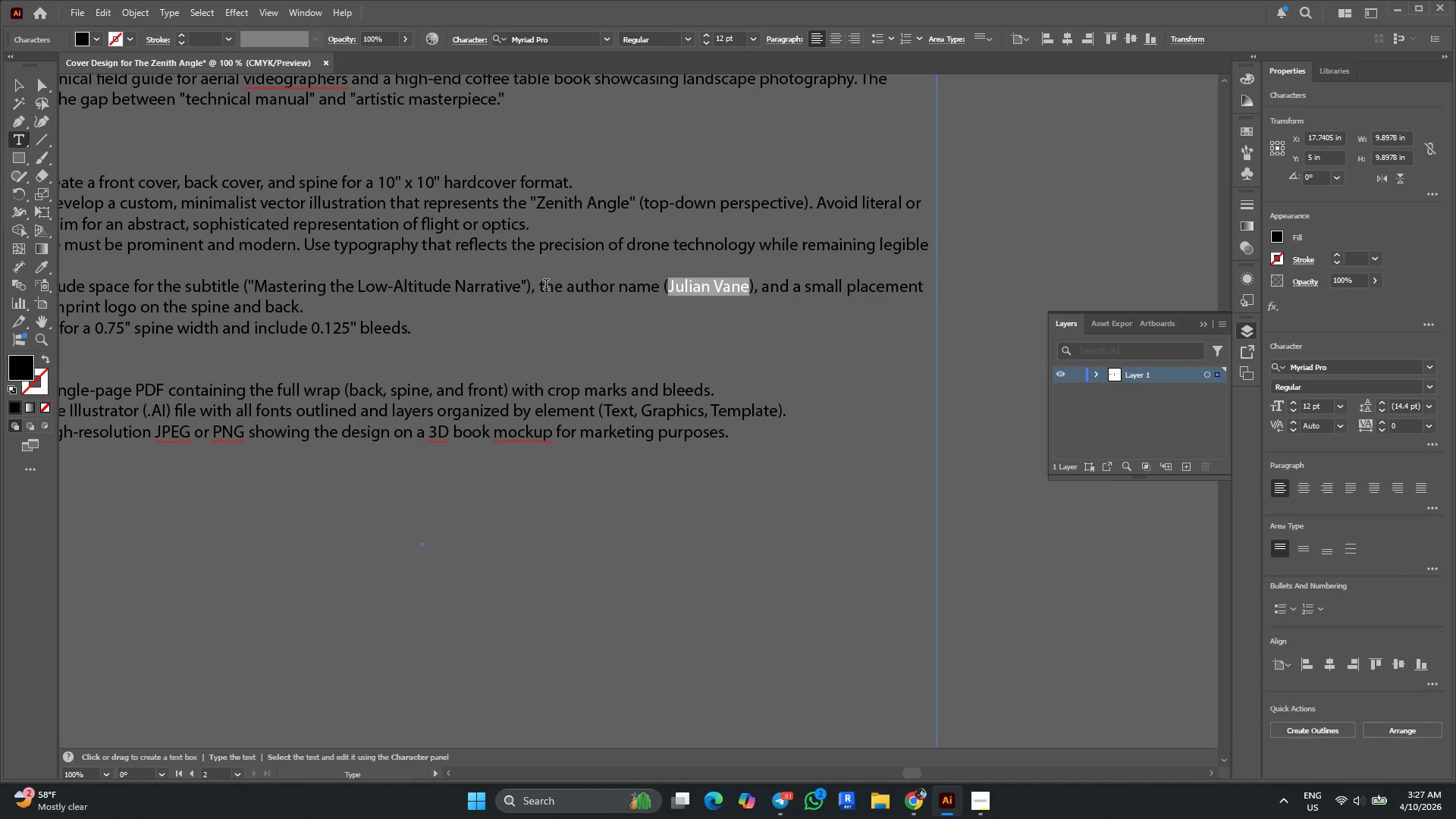 
left_click_drag(start_coordinate=[542, 286], to_coordinate=[748, 284])
 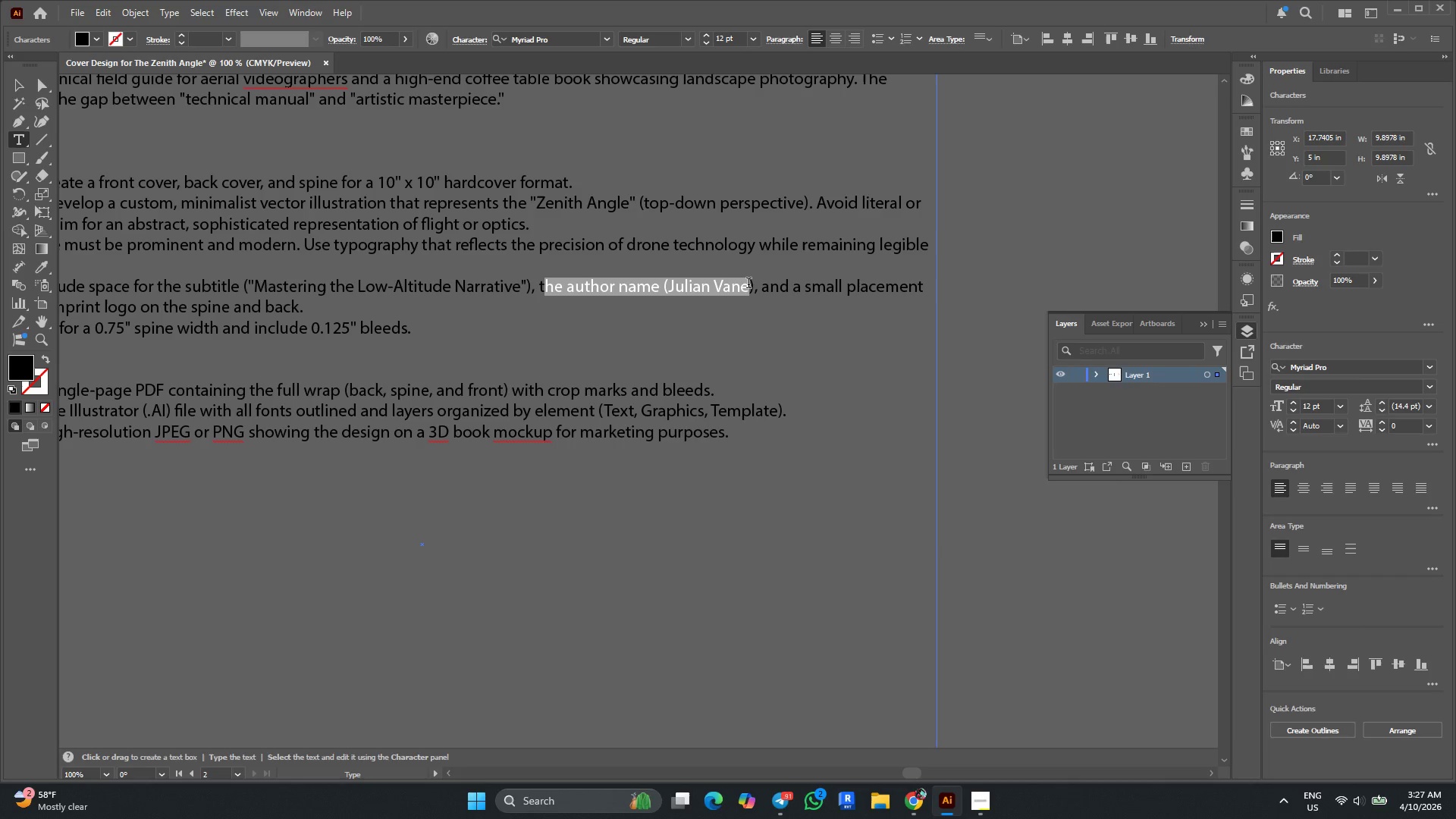 
key(Control+C)
 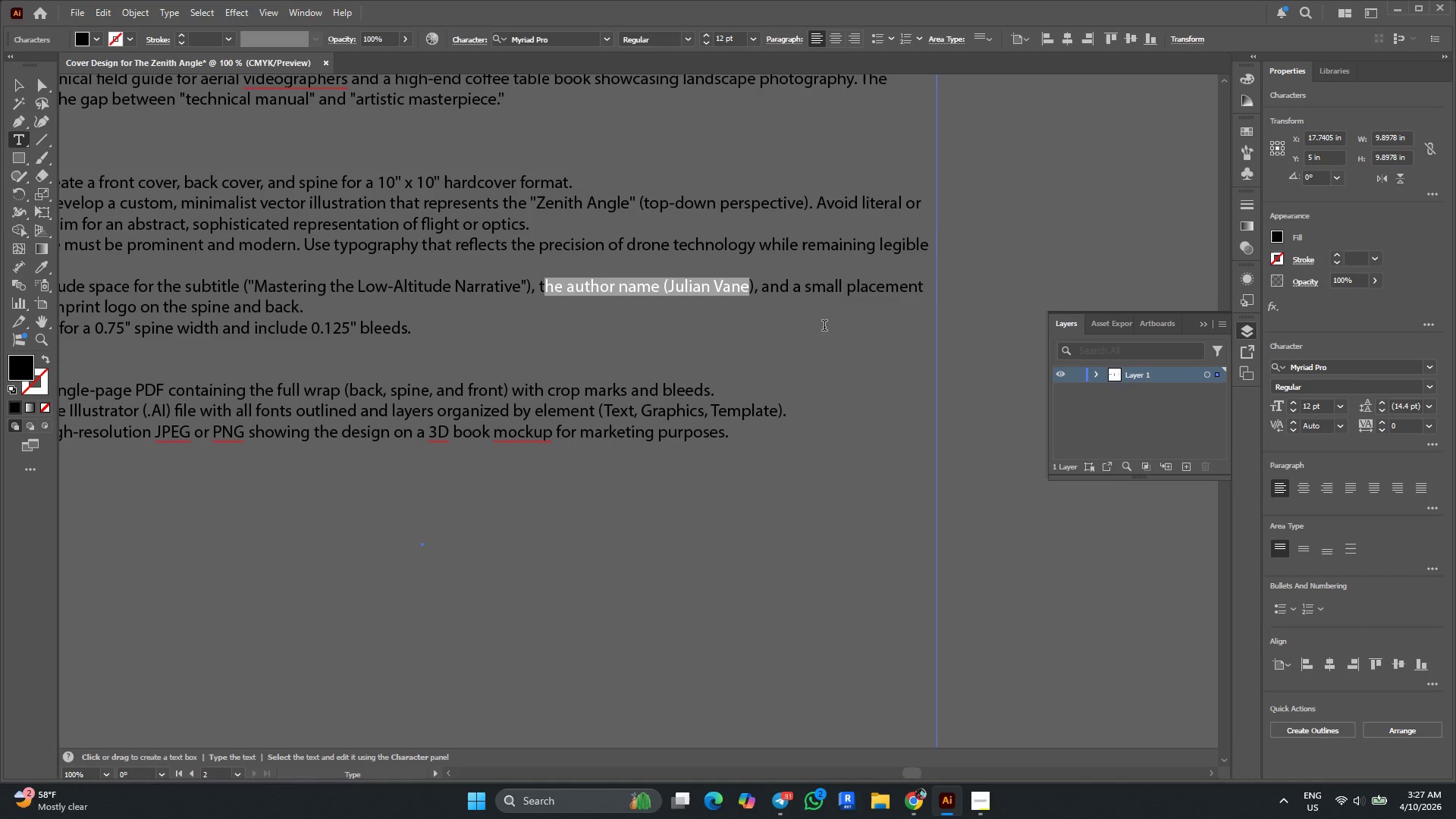 
hold_key(key=AltLeft, duration=0.31)
 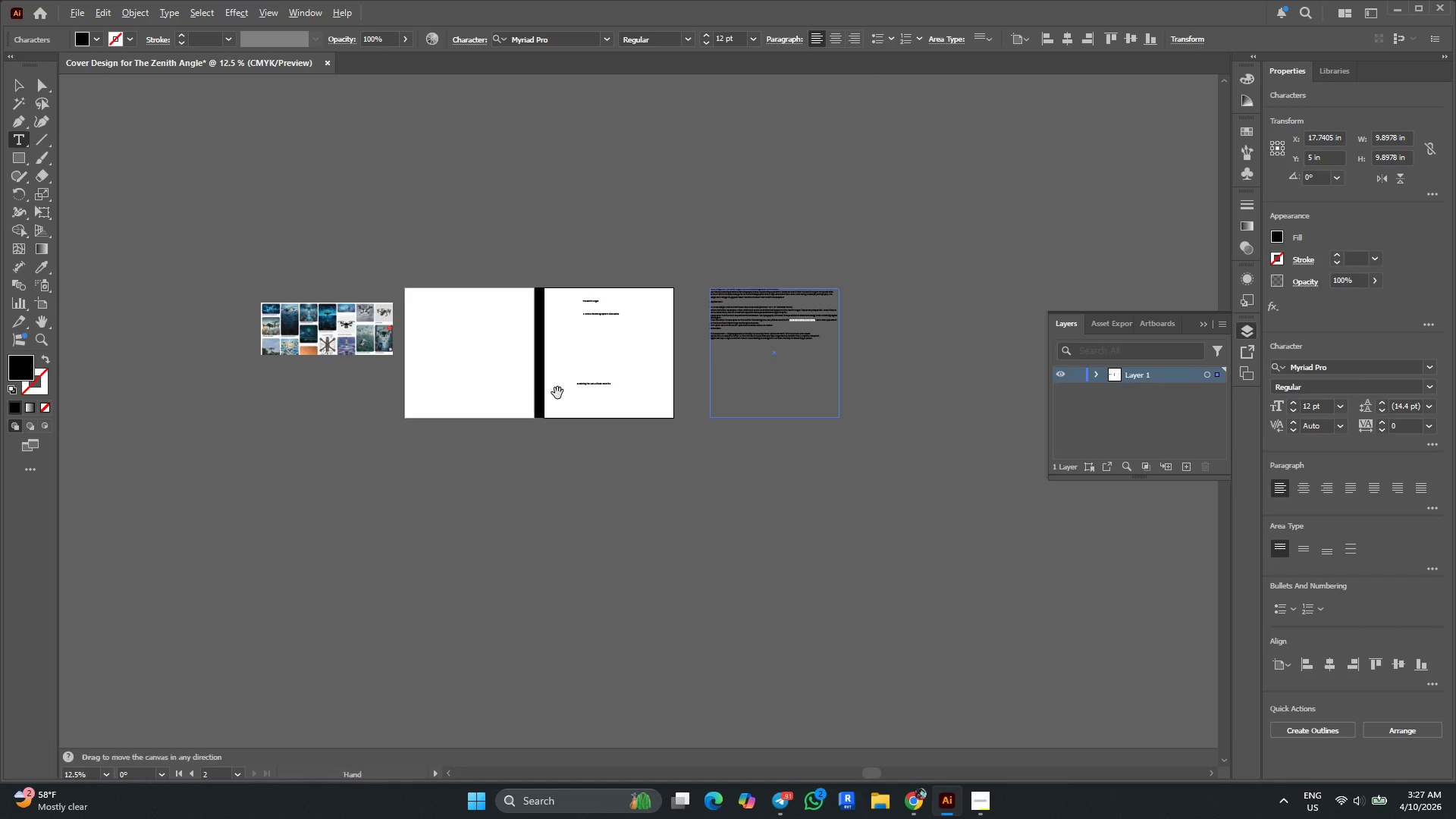 
hold_key(key=AltLeft, duration=0.36)
 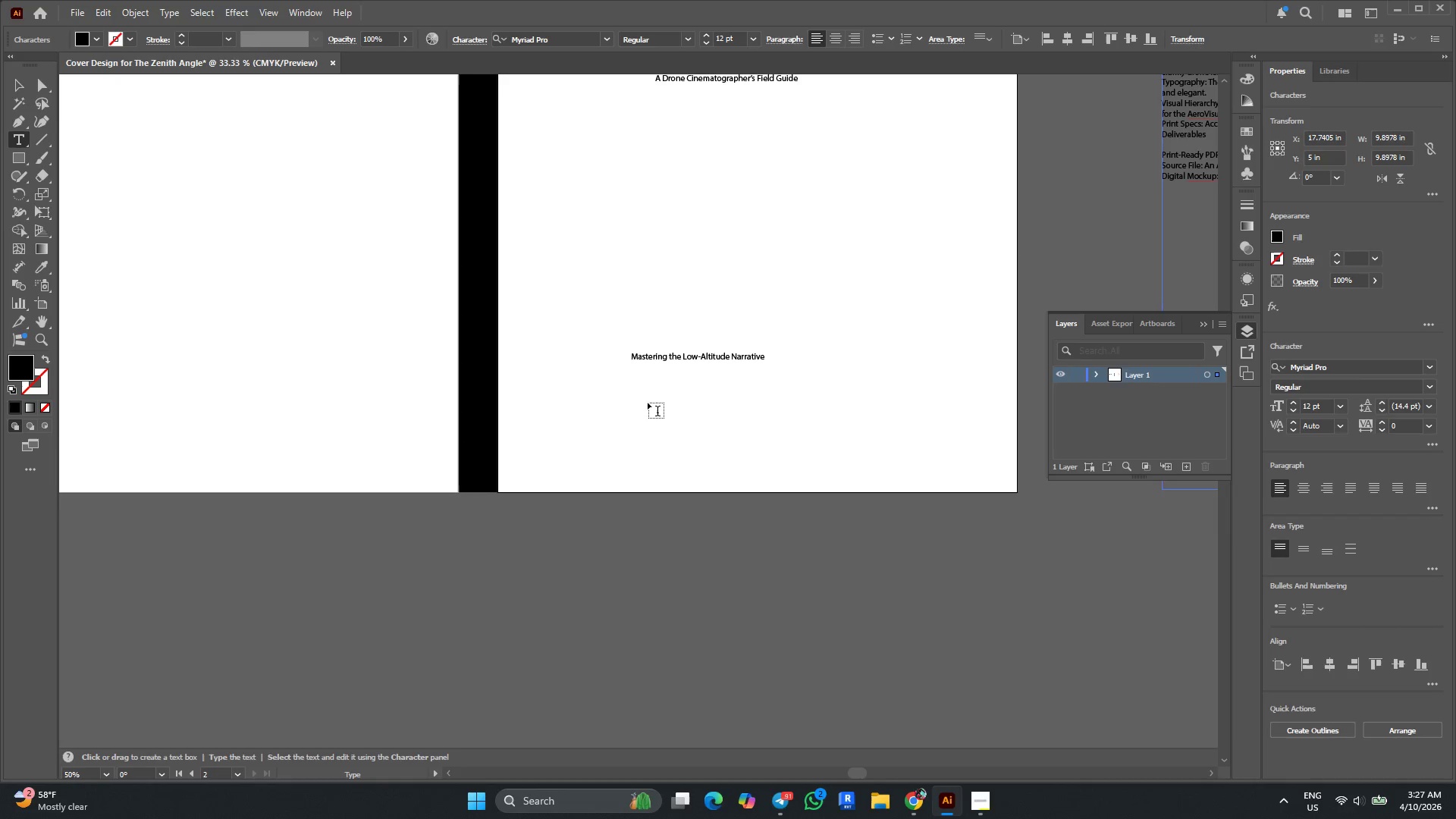 
scroll: coordinate [824, 325], scroll_direction: down, amount: 6.0
 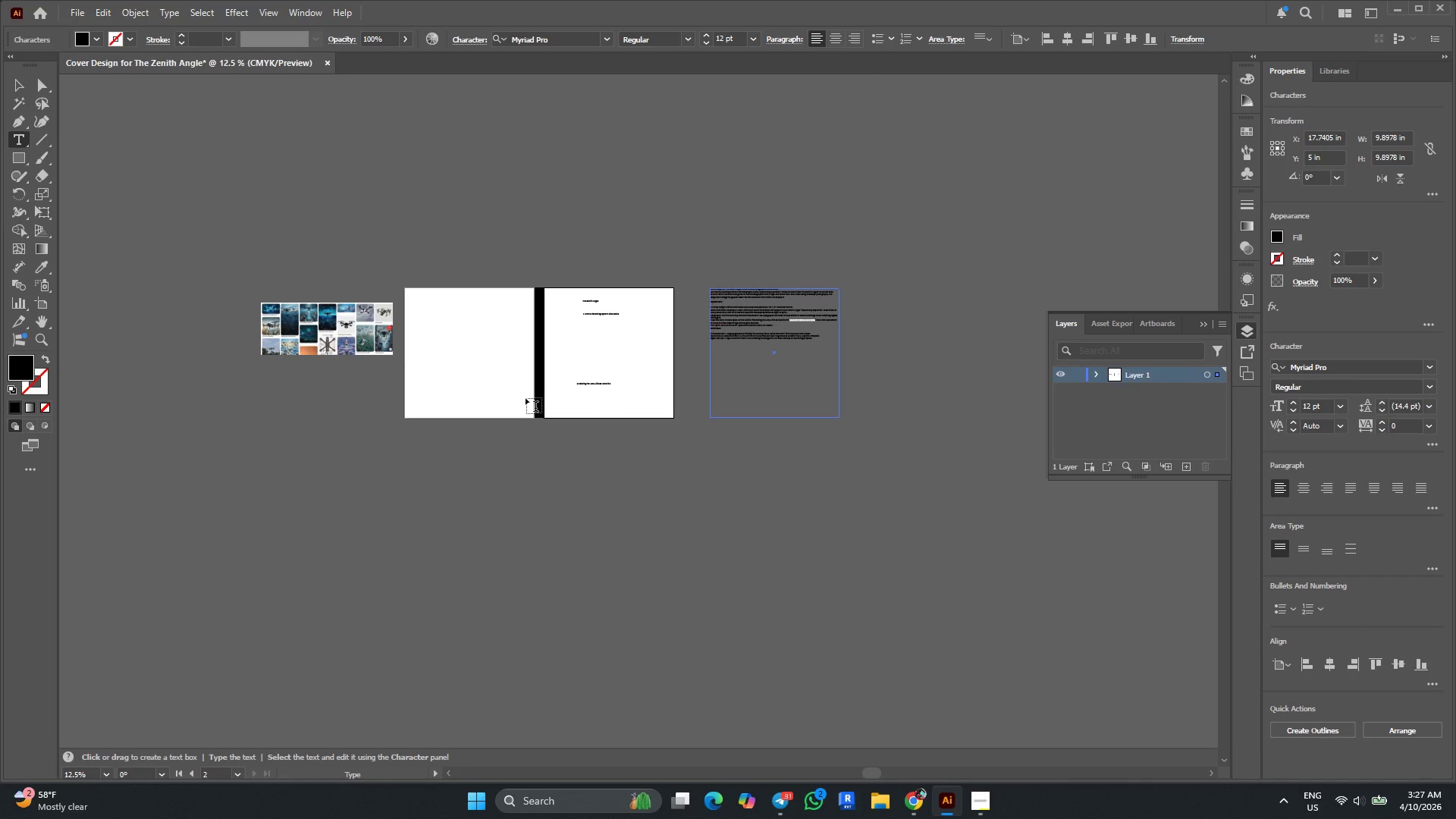 
left_click([648, 403])
 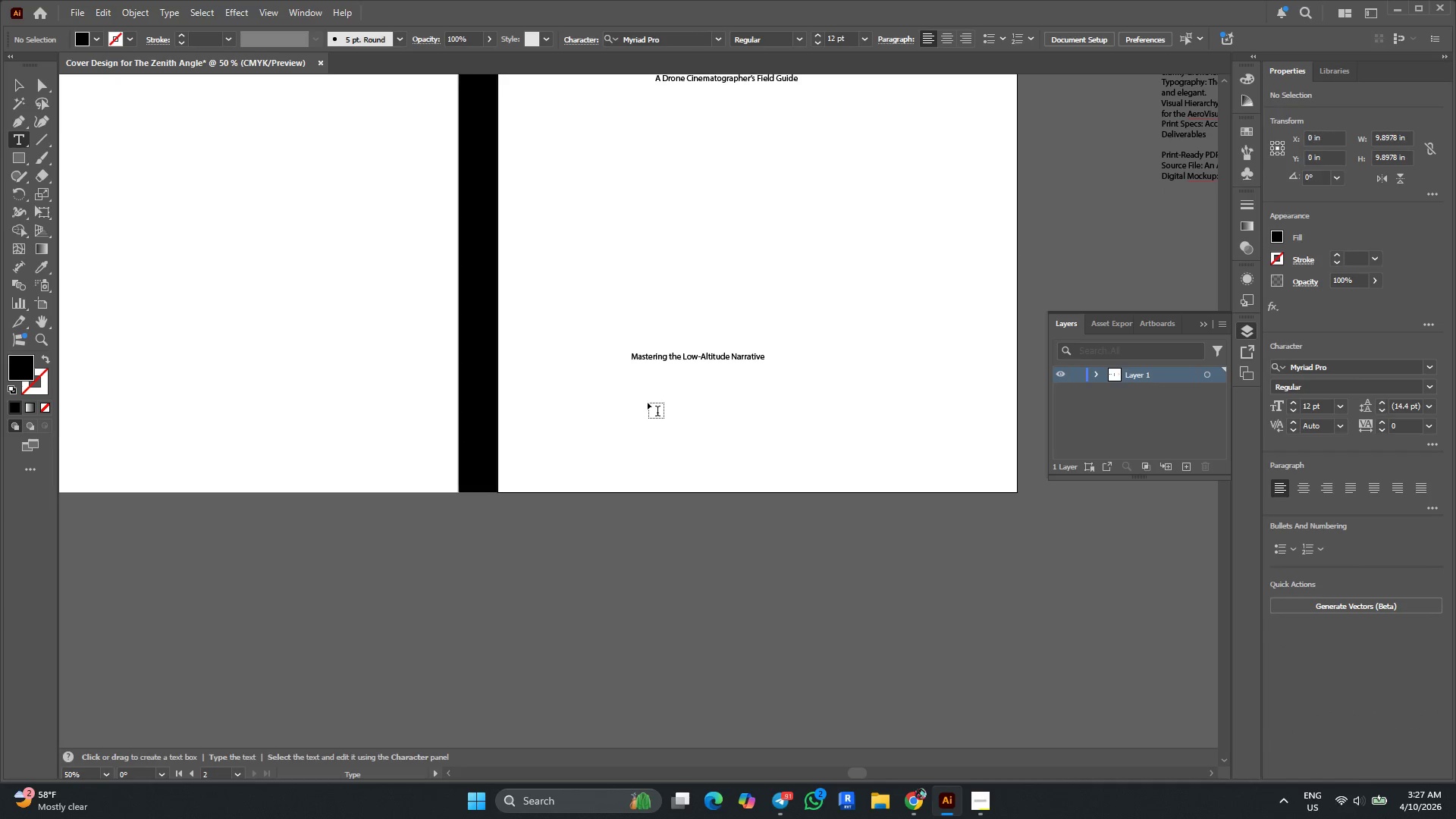 
scroll: coordinate [561, 393], scroll_direction: up, amount: 3.0
 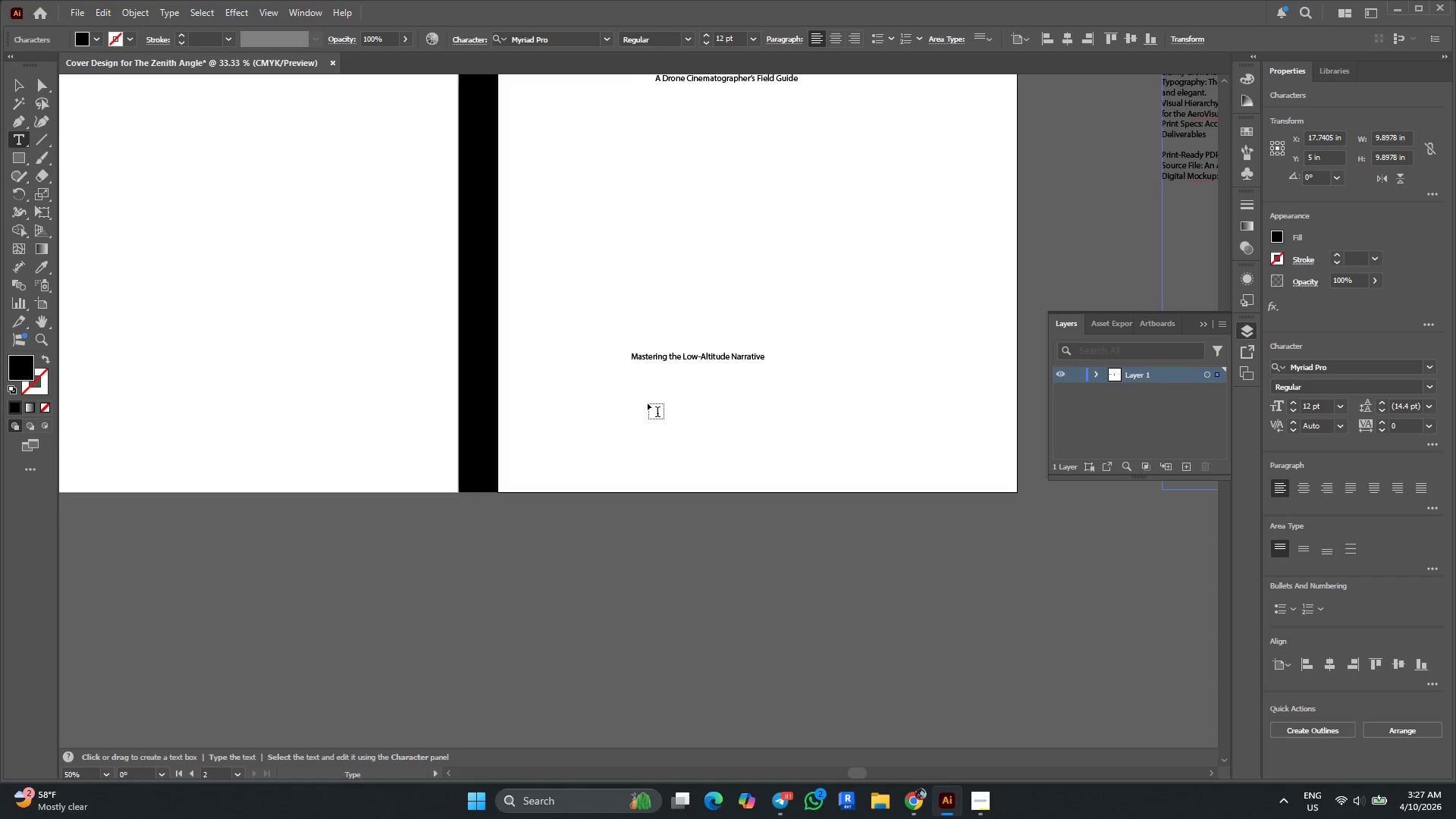 
left_click([648, 403])
 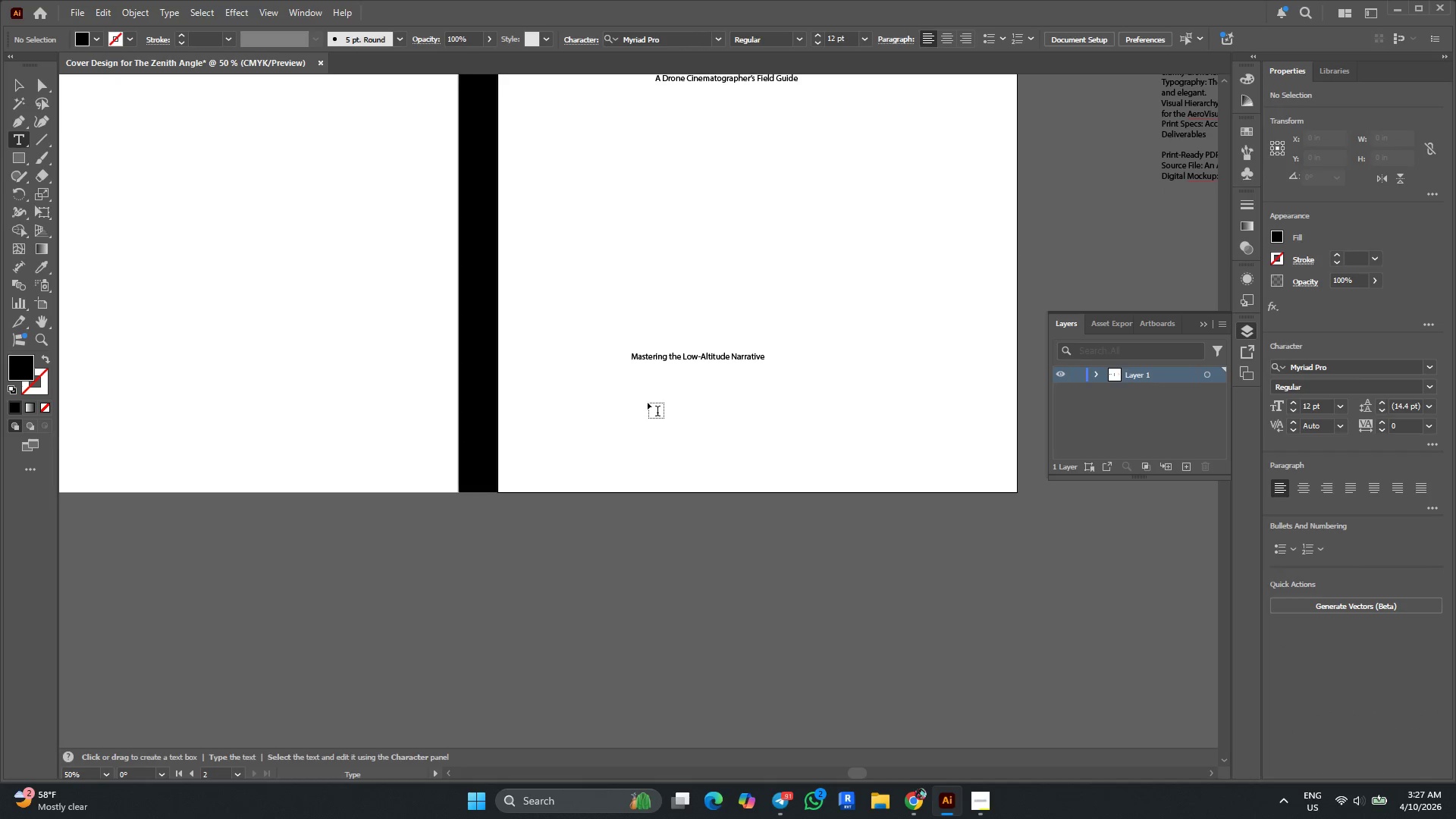 
key(Control+V)
 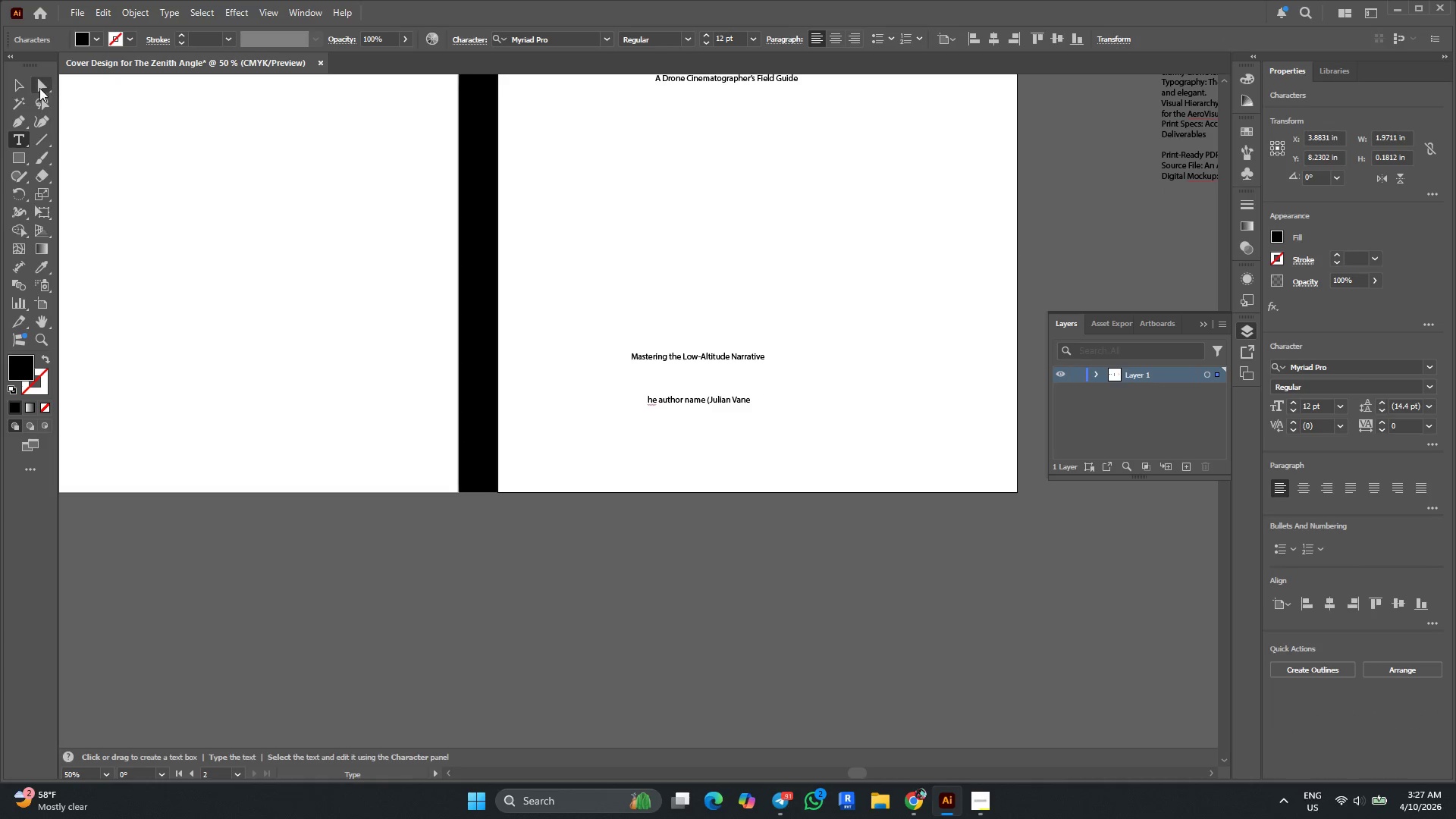 
left_click([21, 84])
 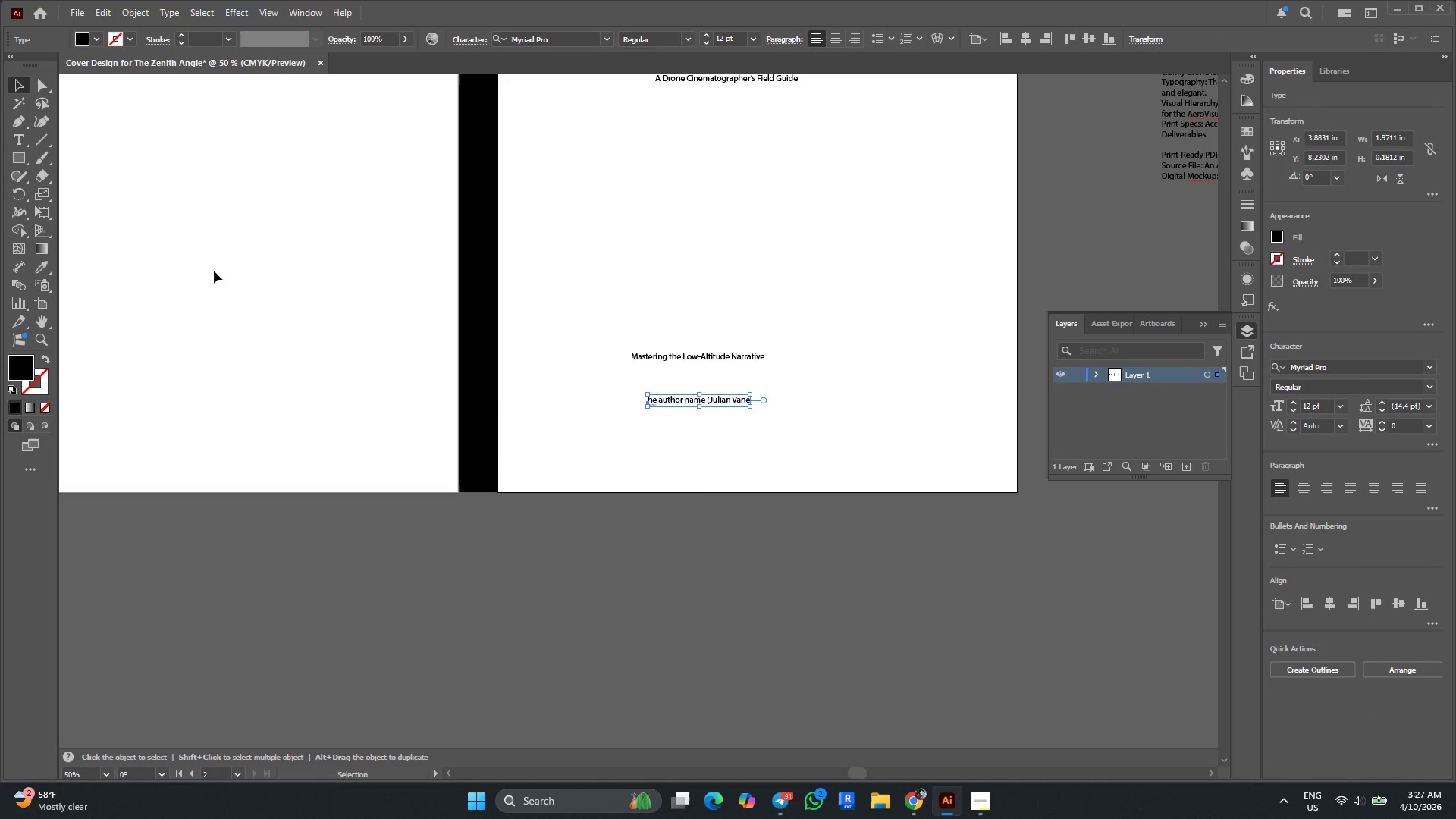 
hold_key(key=AltLeft, duration=0.44)
scroll: coordinate [214, 271], scroll_direction: down, amount: 2.0
 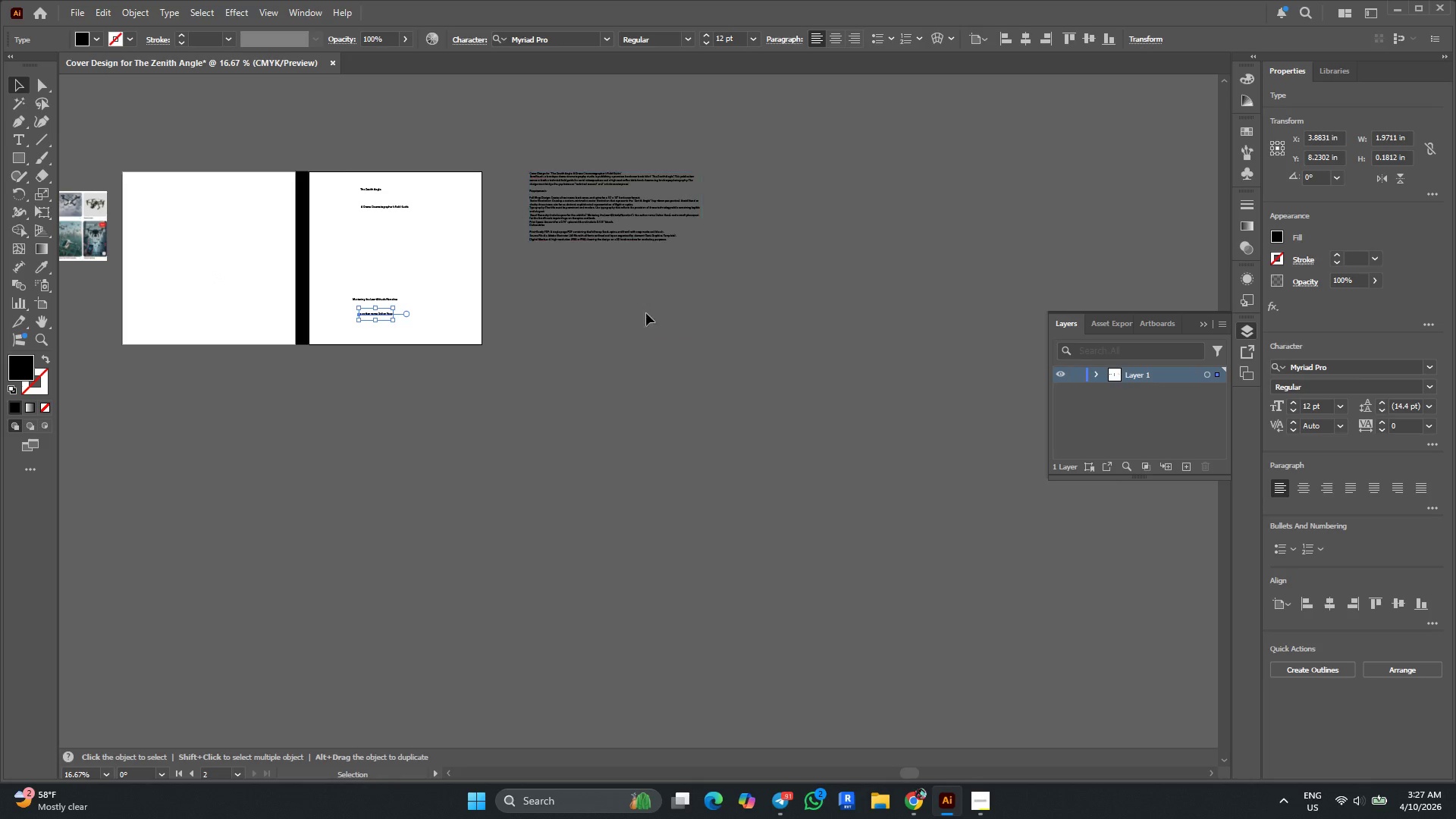 
hold_key(key=AltLeft, duration=0.42)
scroll: coordinate [666, 300], scroll_direction: up, amount: 9.0
 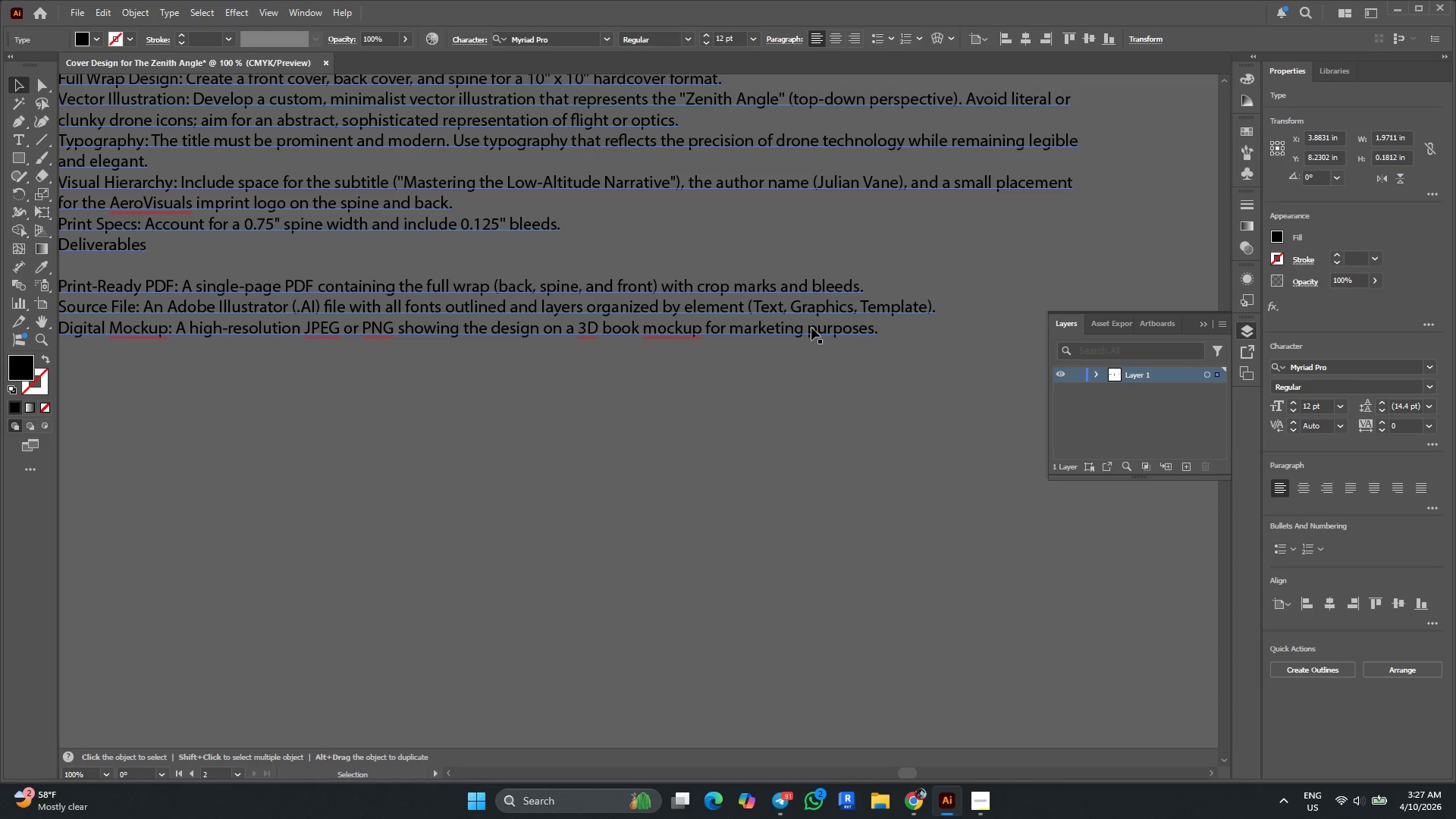 
hold_key(key=ControlLeft, duration=0.69)
scroll: coordinate [823, 334], scroll_direction: up, amount: 6.0
 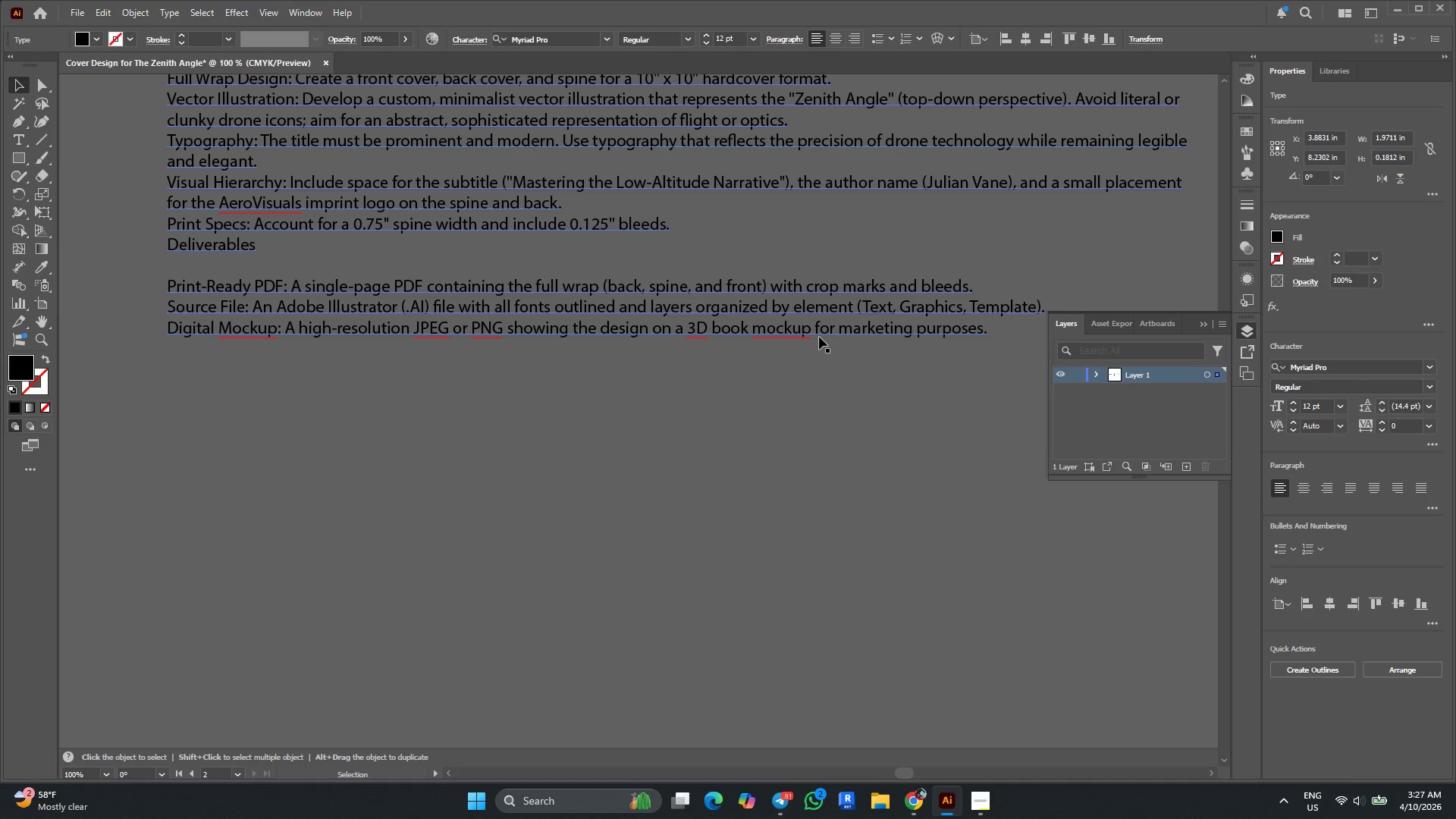 
wait(18.68)
 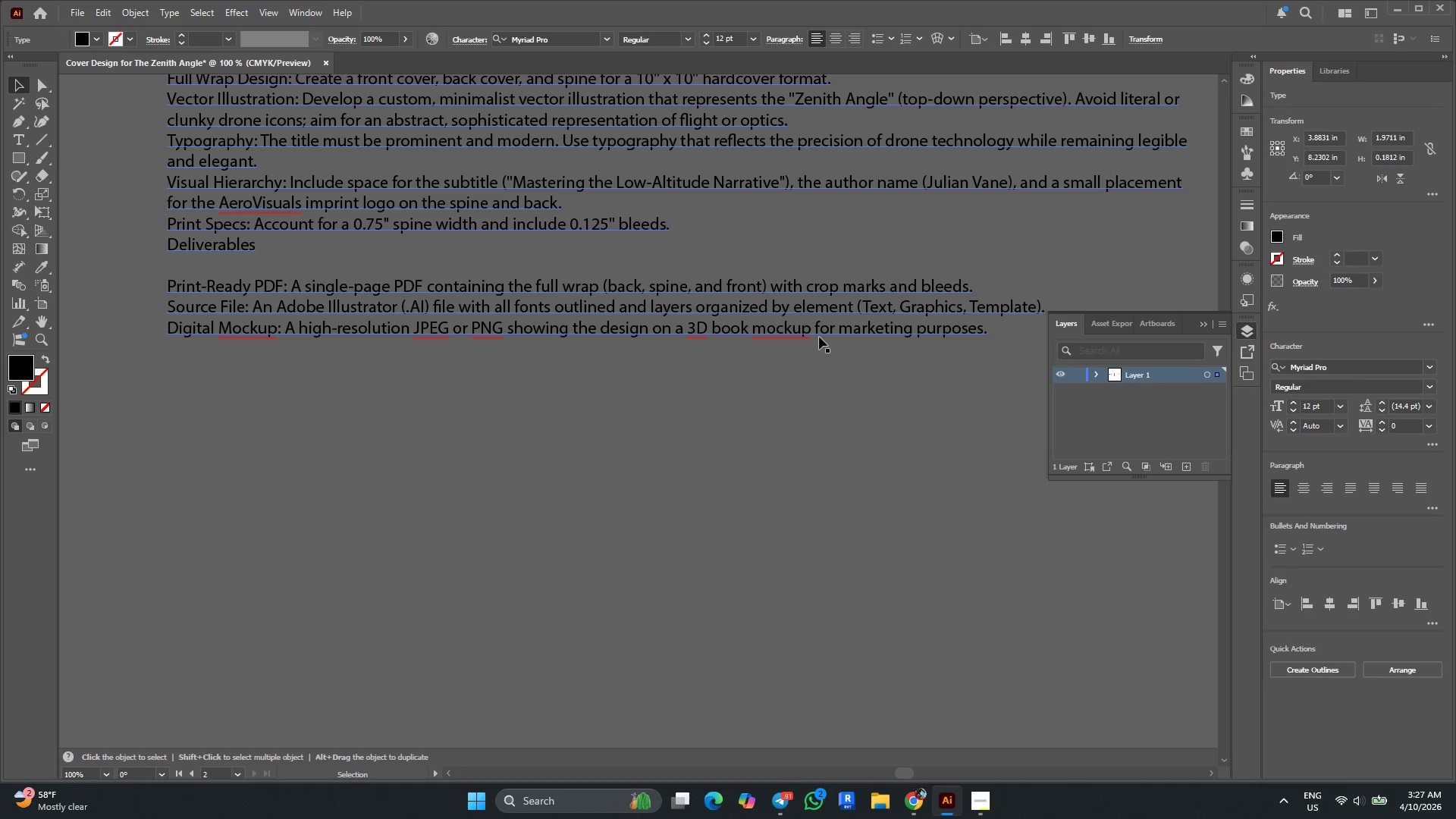 
scroll: coordinate [819, 337], scroll_direction: up, amount: 3.0
 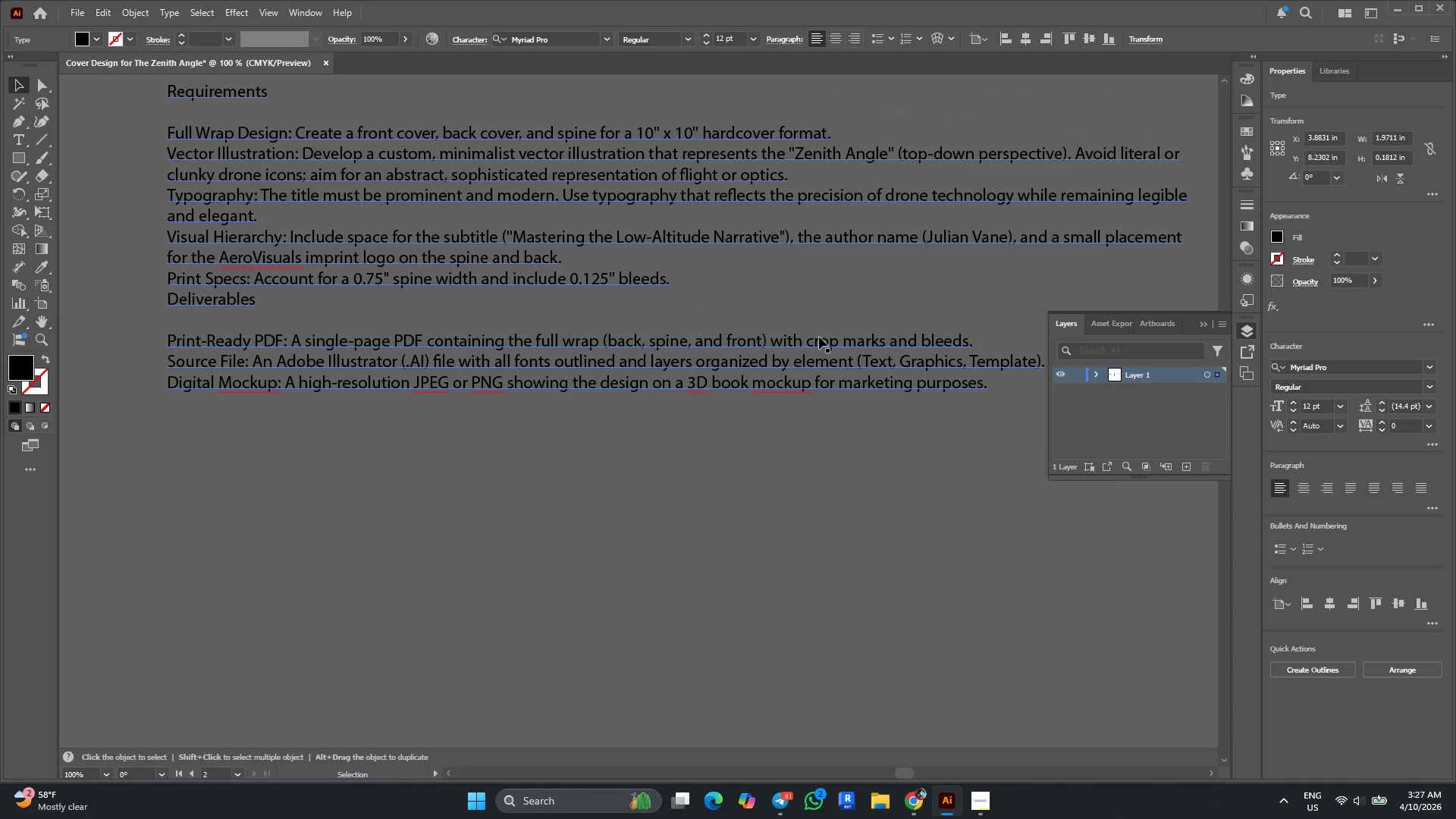 
scroll: coordinate [819, 337], scroll_direction: down, amount: 6.0
 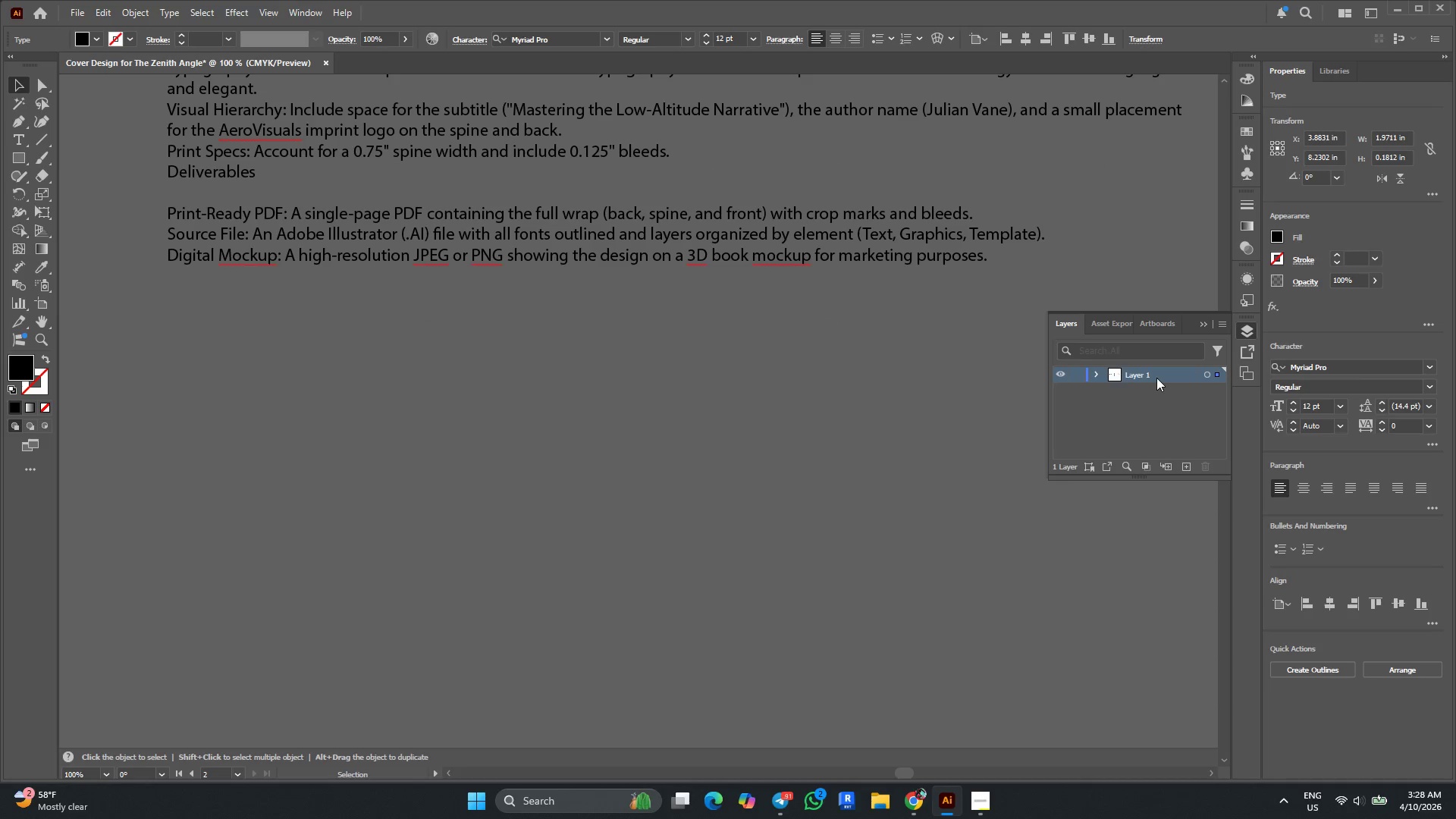 
wait(8.63)
 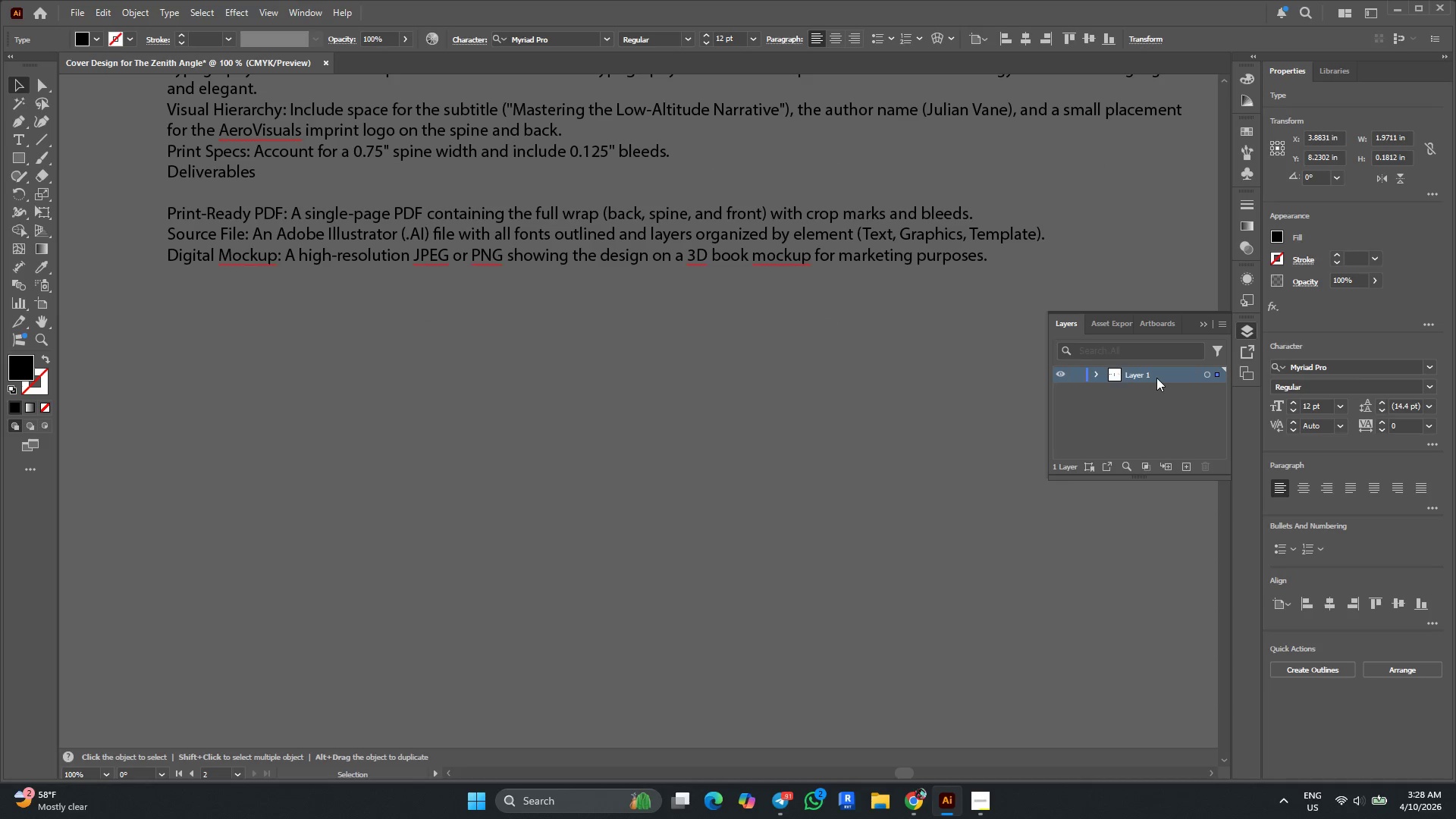 
double_click([1156, 377])
 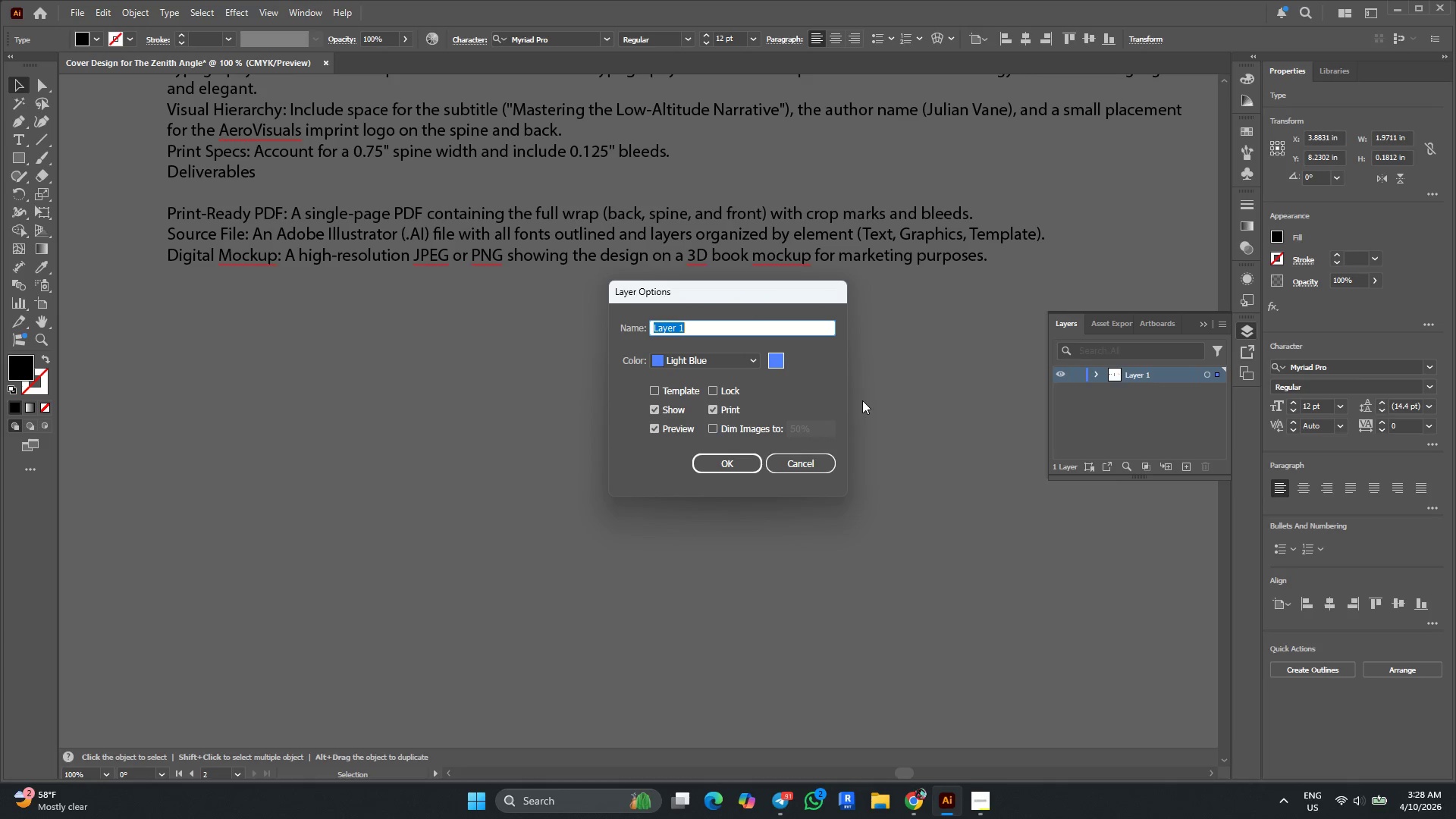 
type(text)
 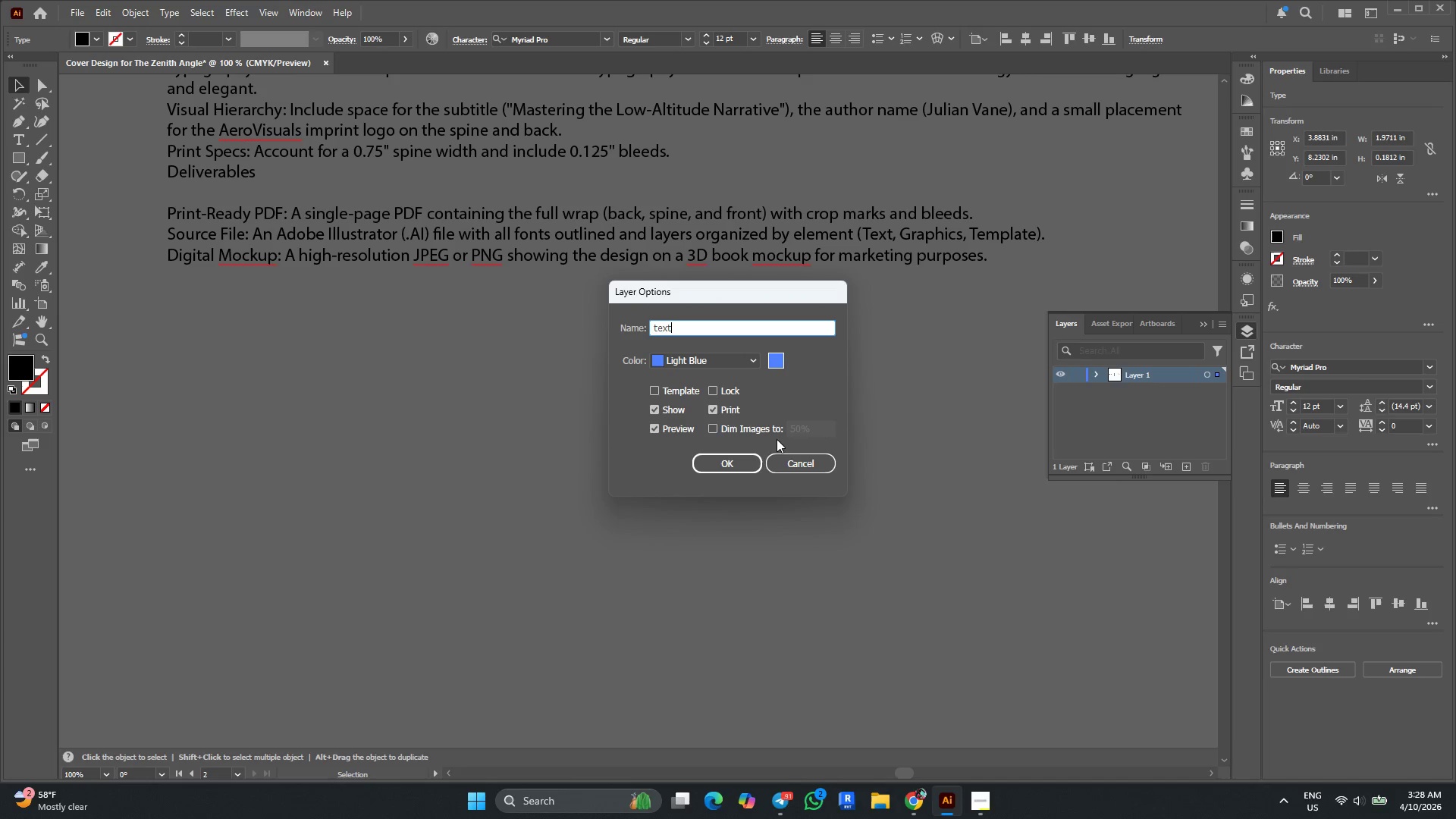 
left_click([736, 457])
 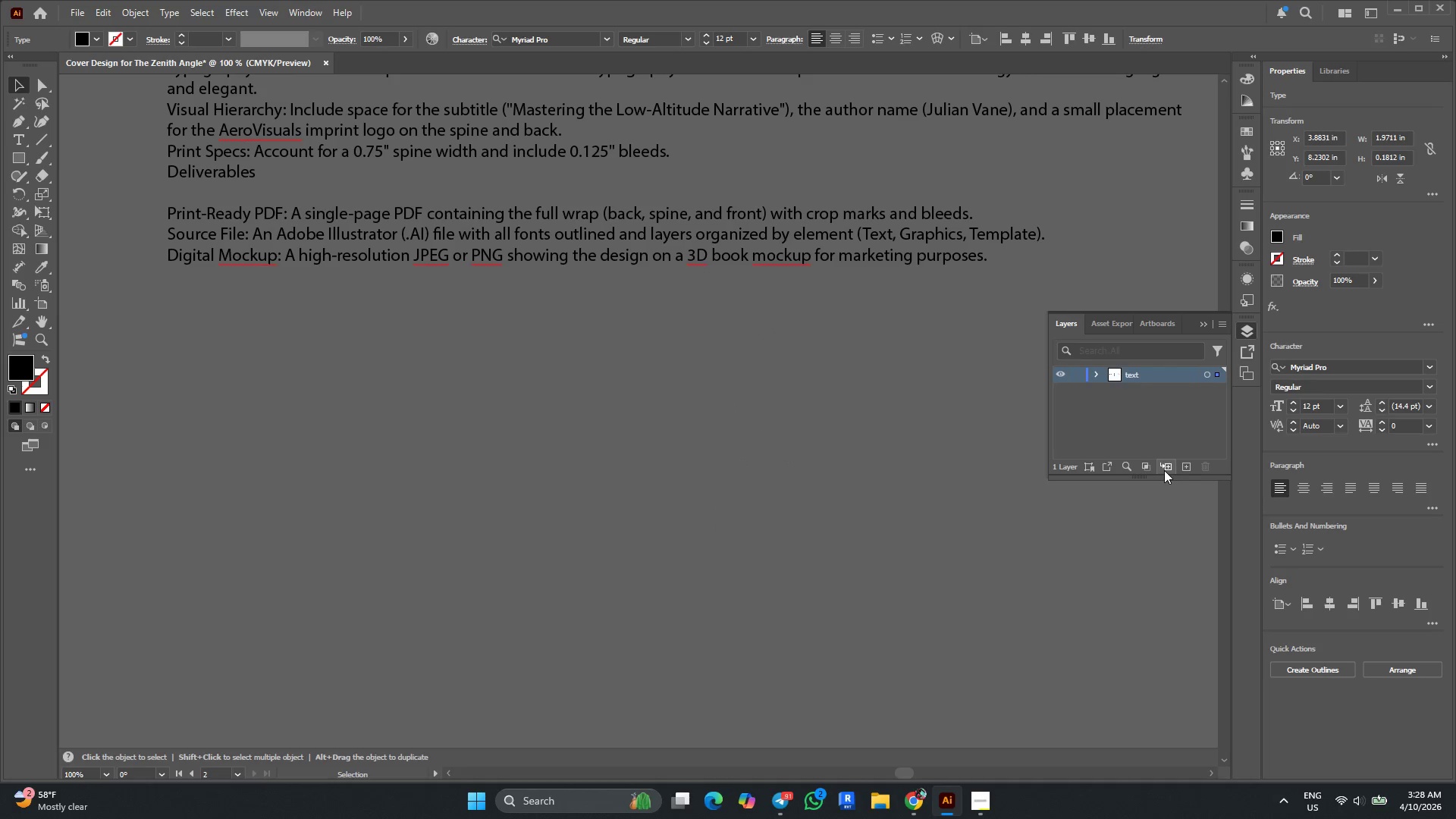 
left_click([1183, 469])
 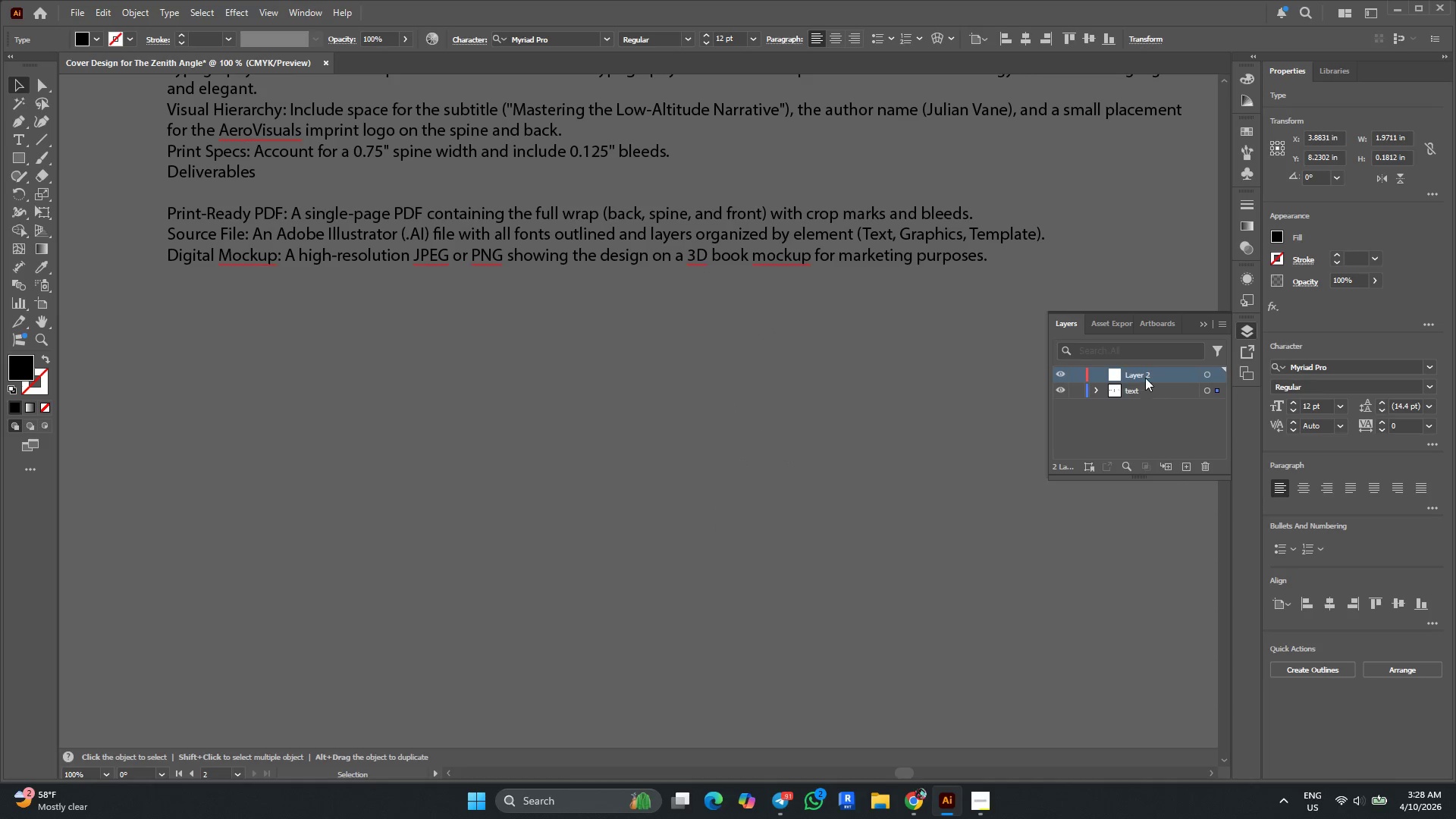 
left_click([1144, 377])
 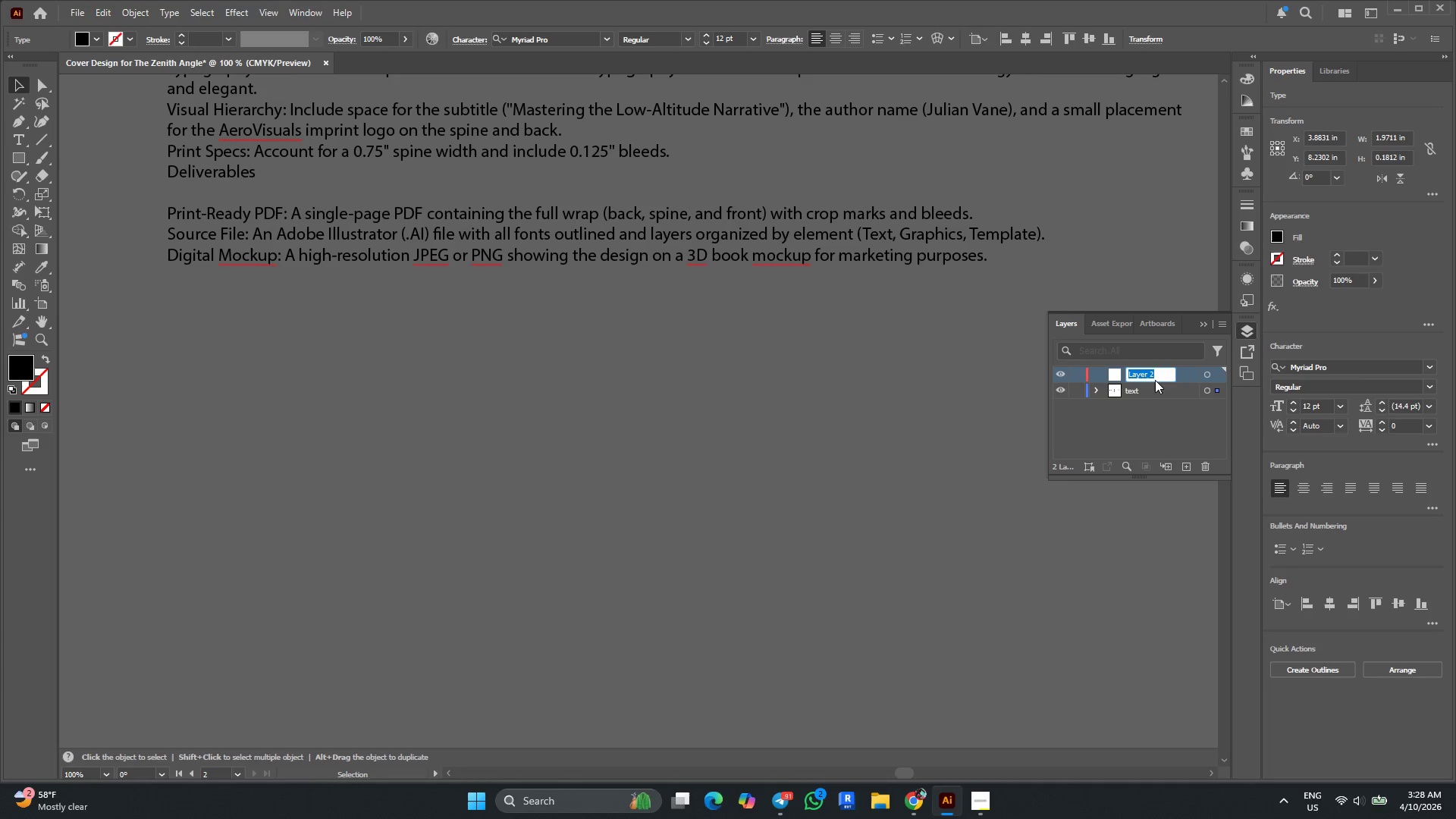 
type(Graphics)
 